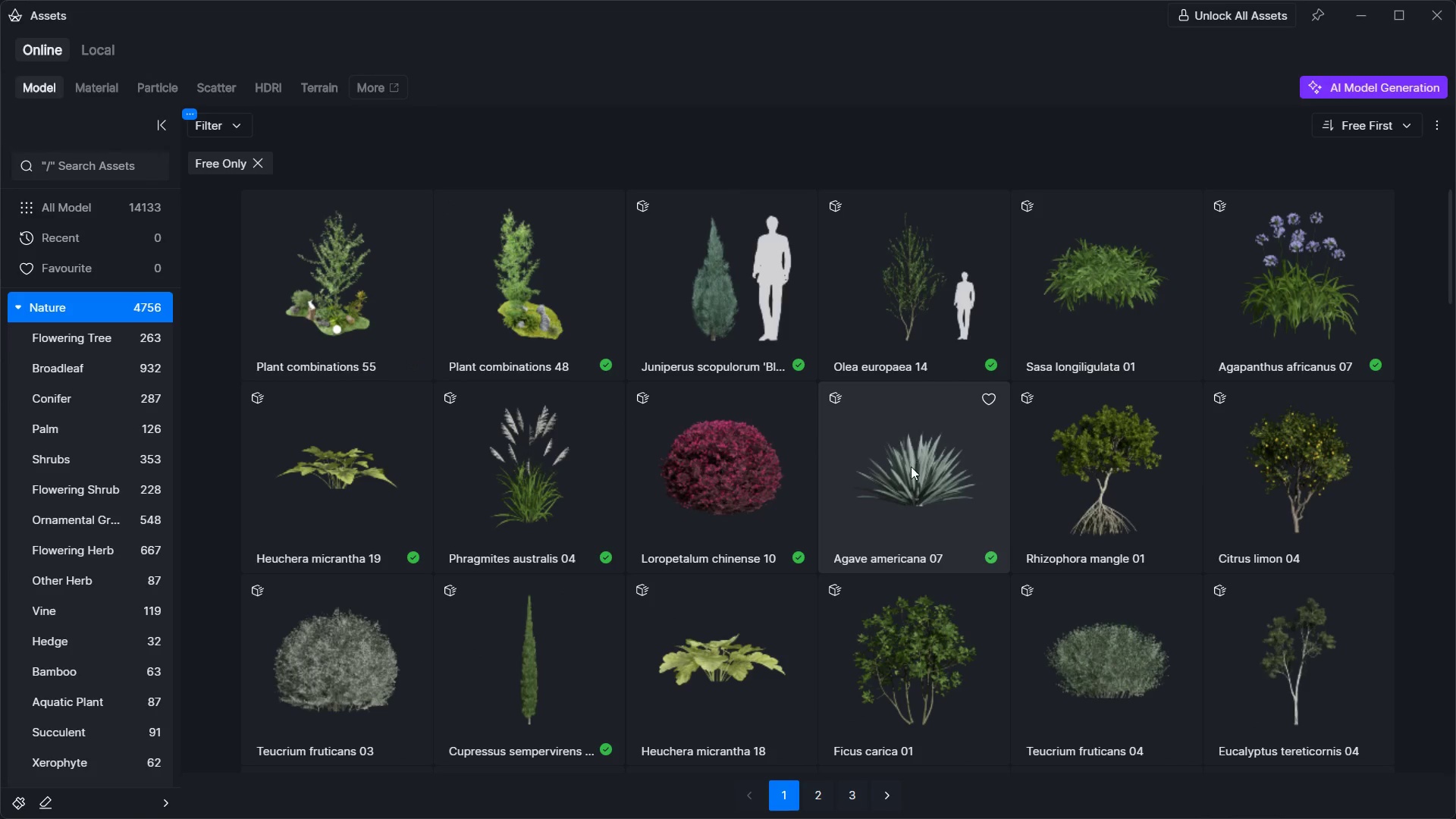 
left_click([910, 473])
 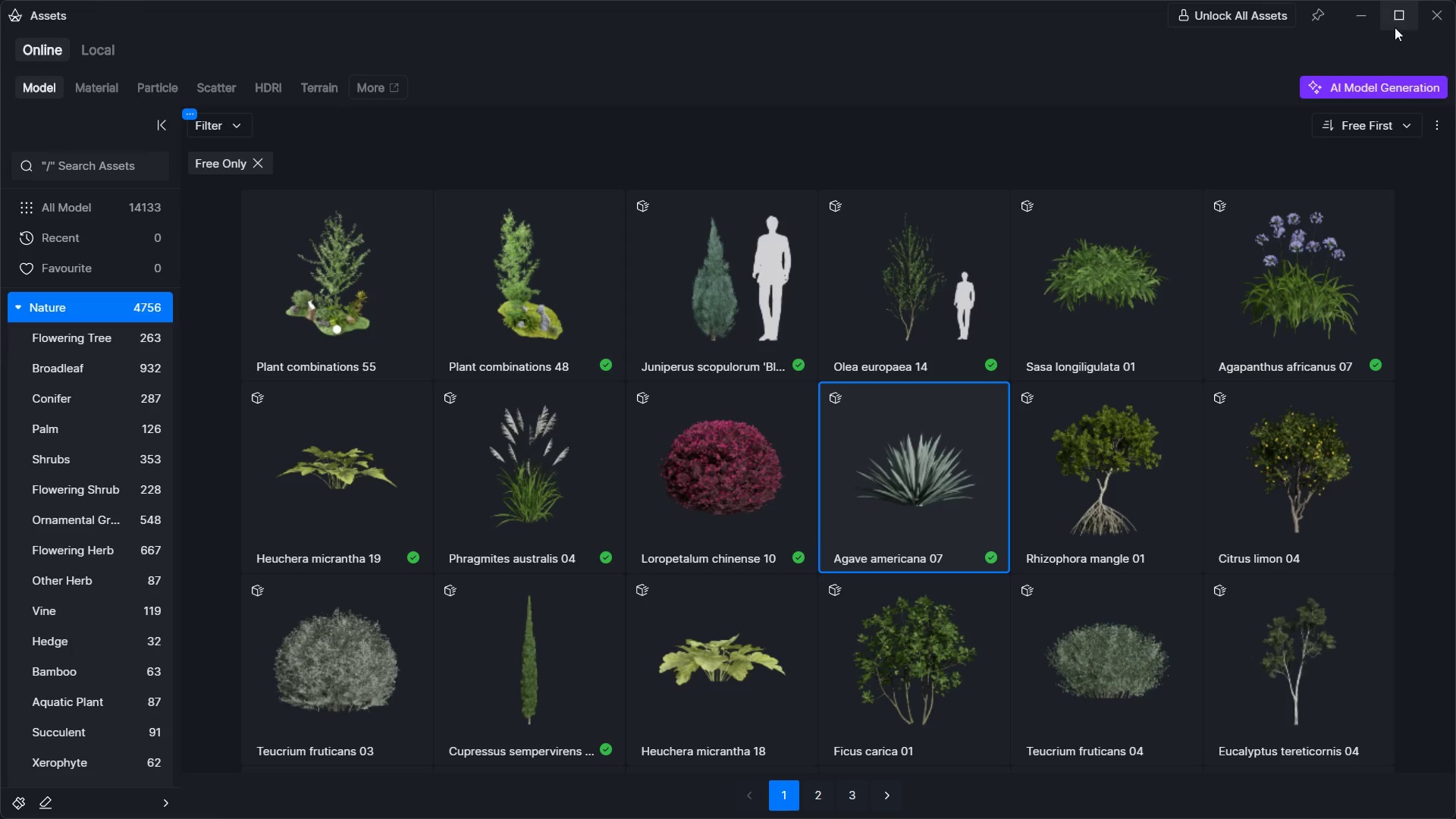 
left_click([1354, 20])
 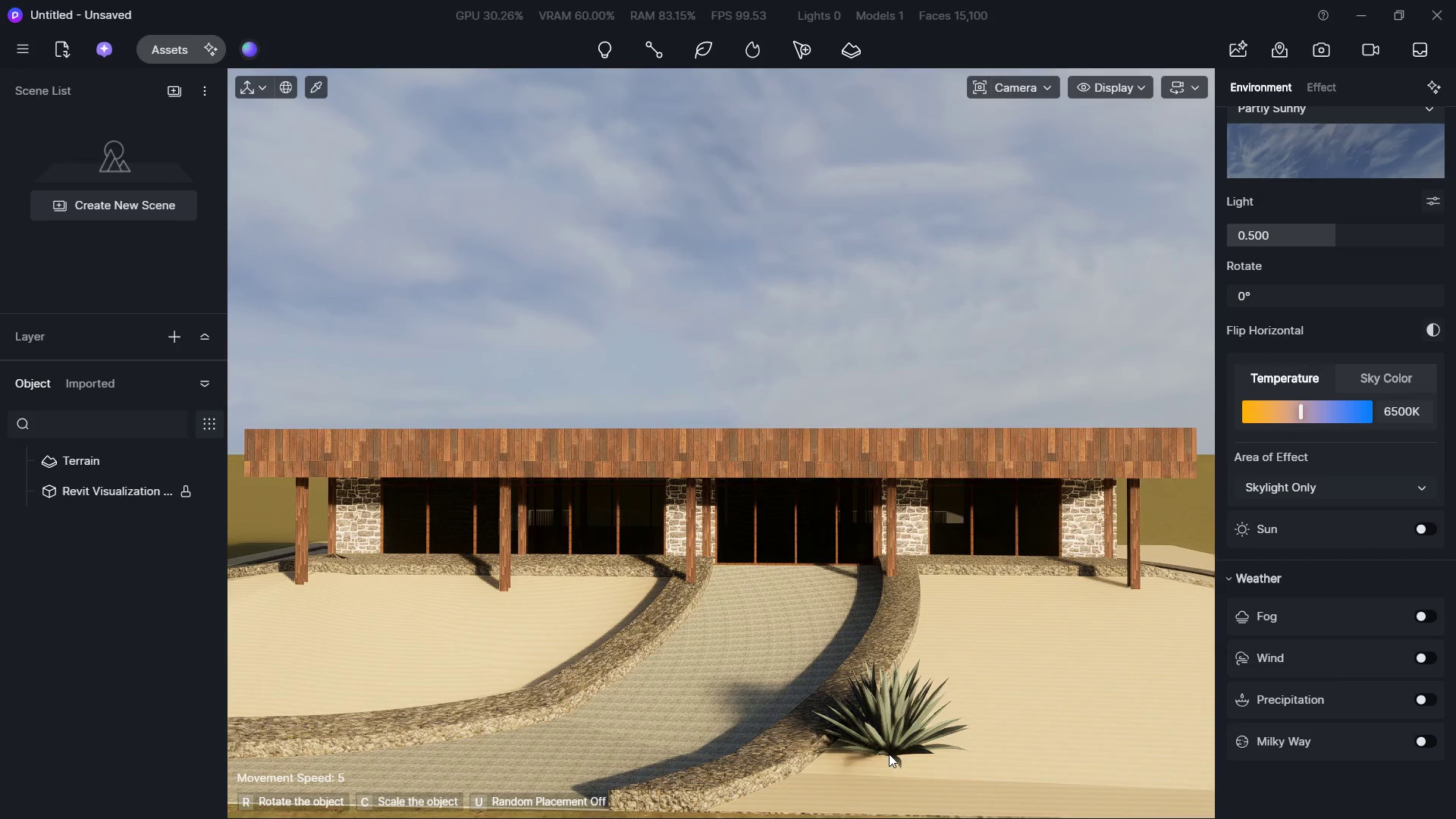 
left_click([889, 754])
 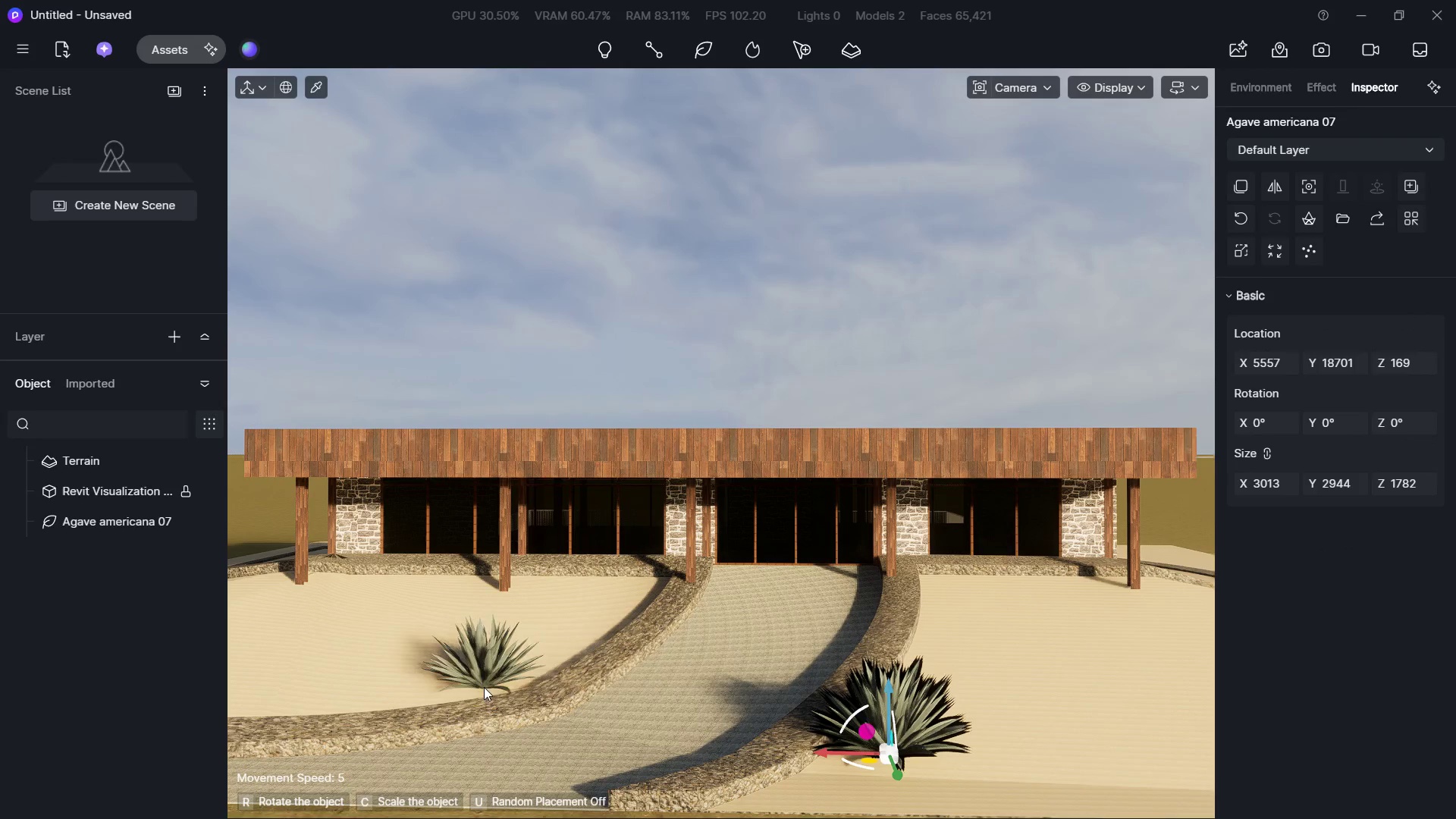 
left_click([494, 691])
 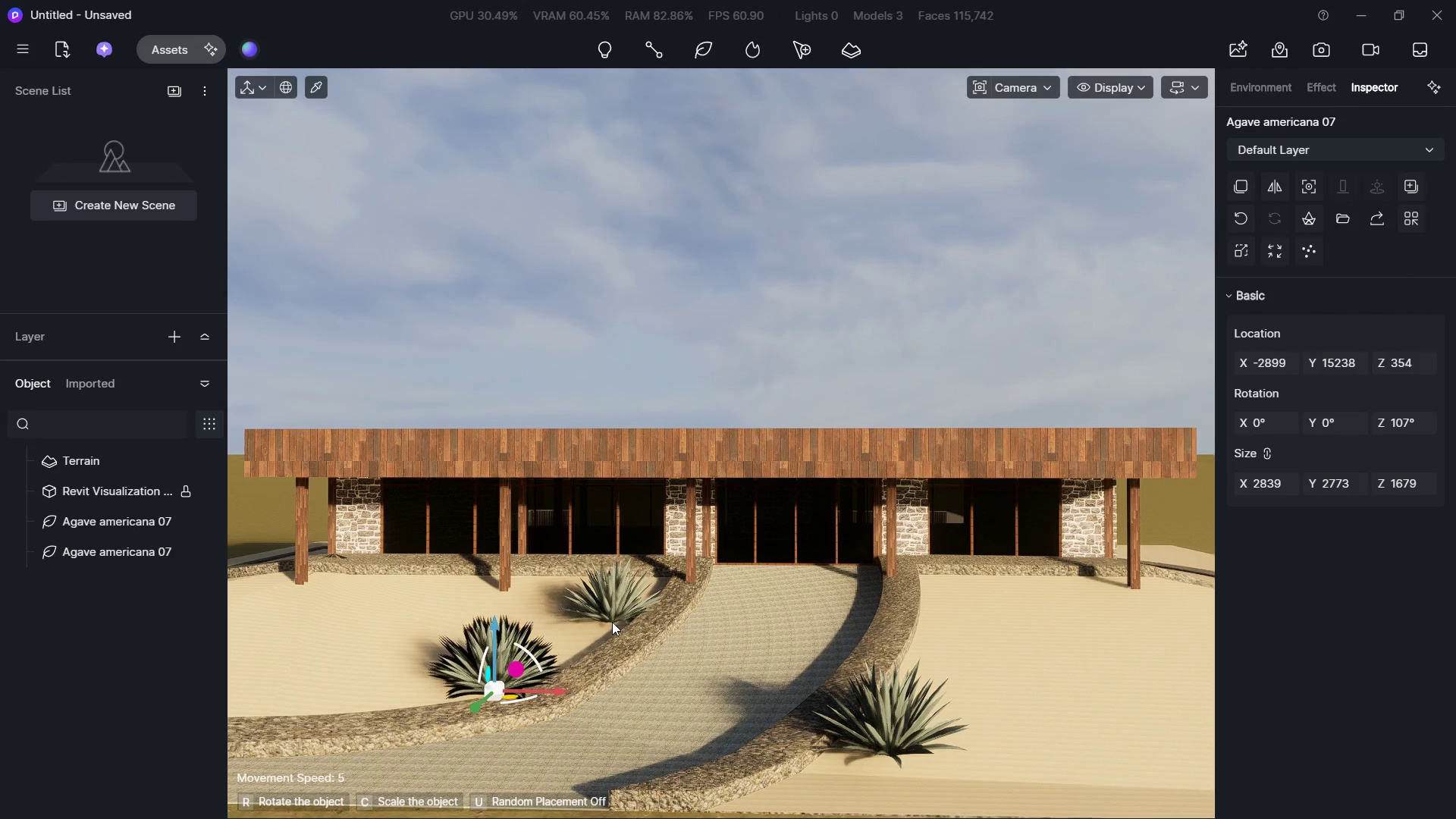 
left_click([612, 620])
 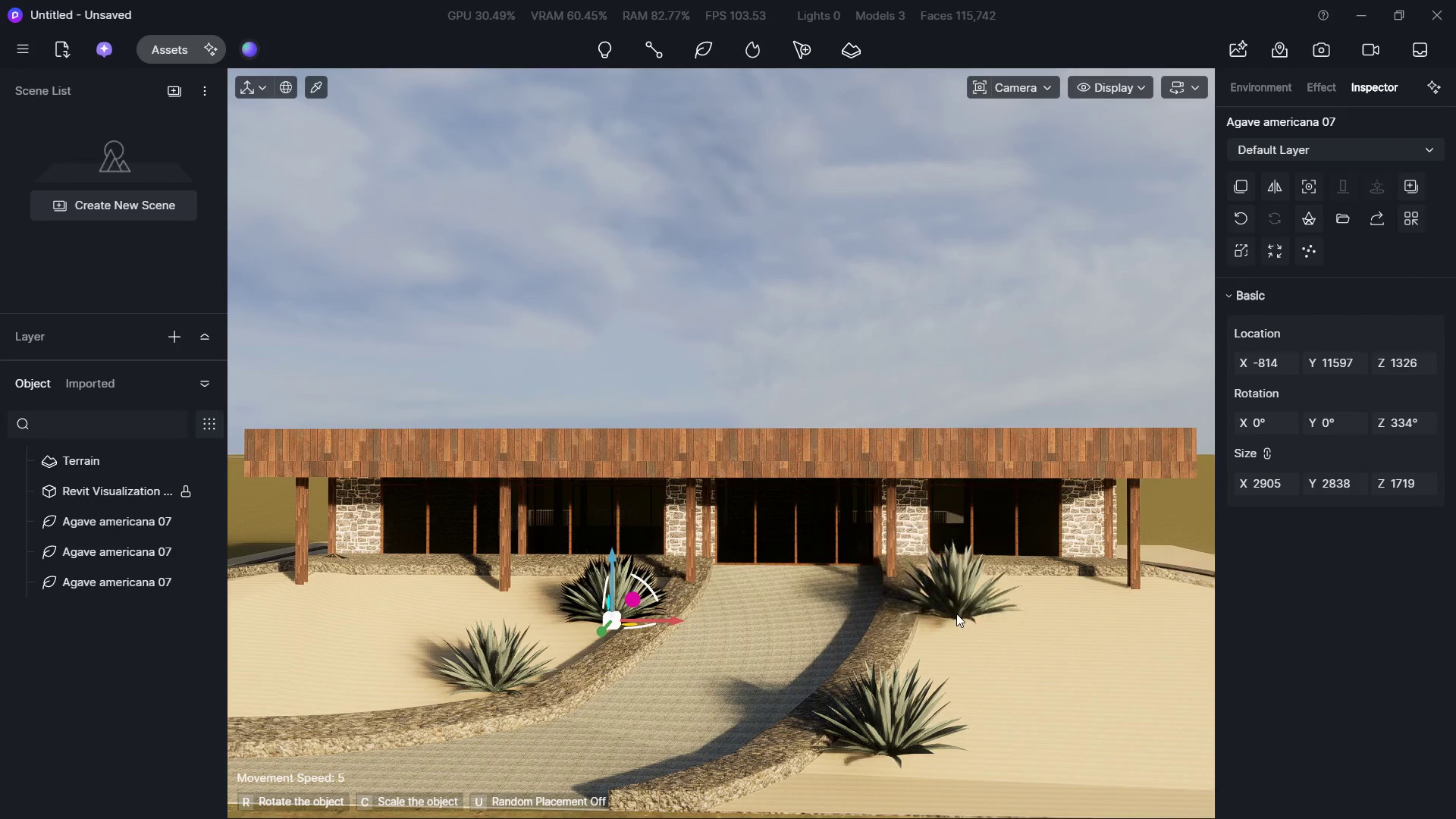 
left_click([957, 608])
 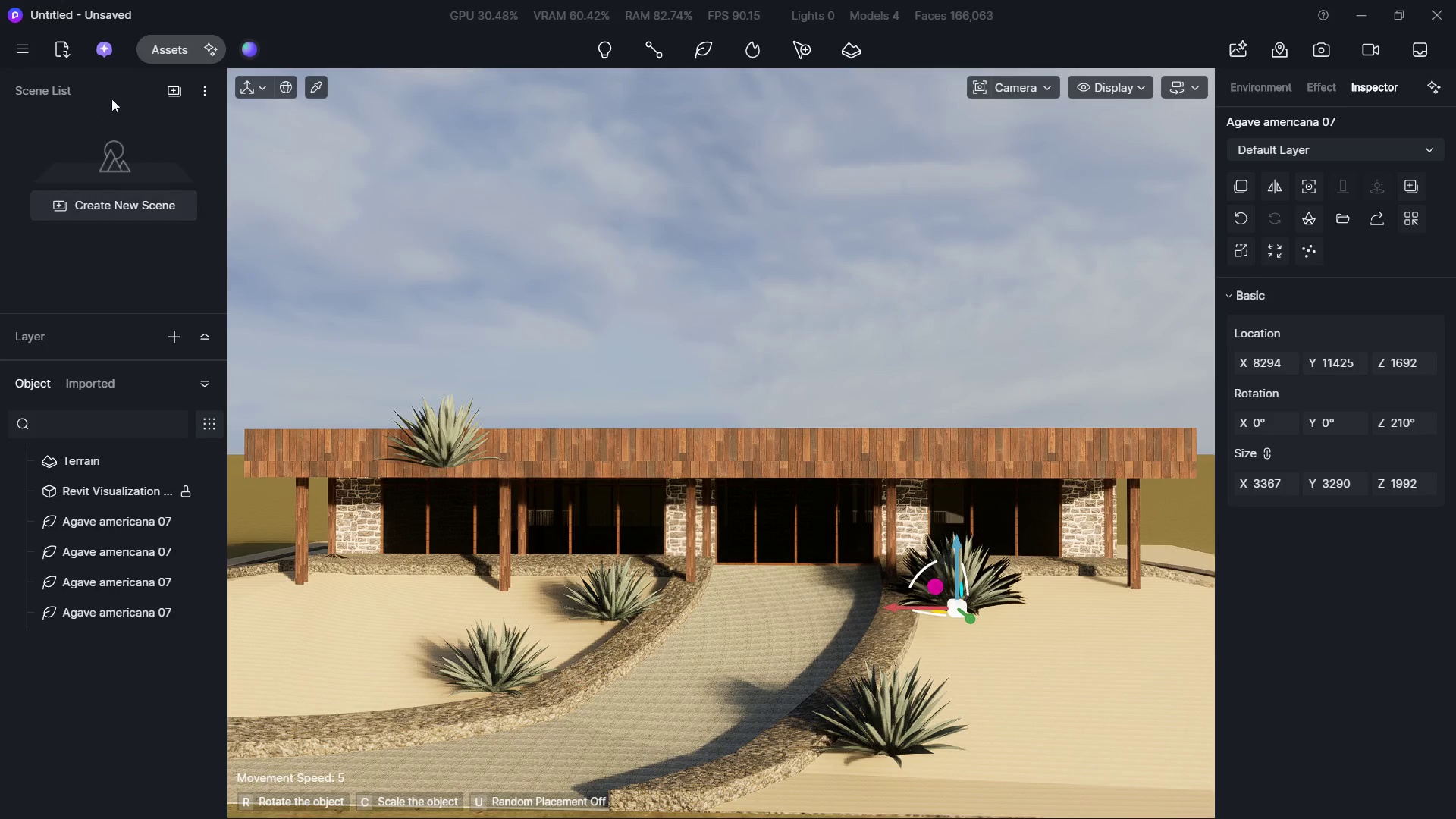 
left_click([159, 56])
 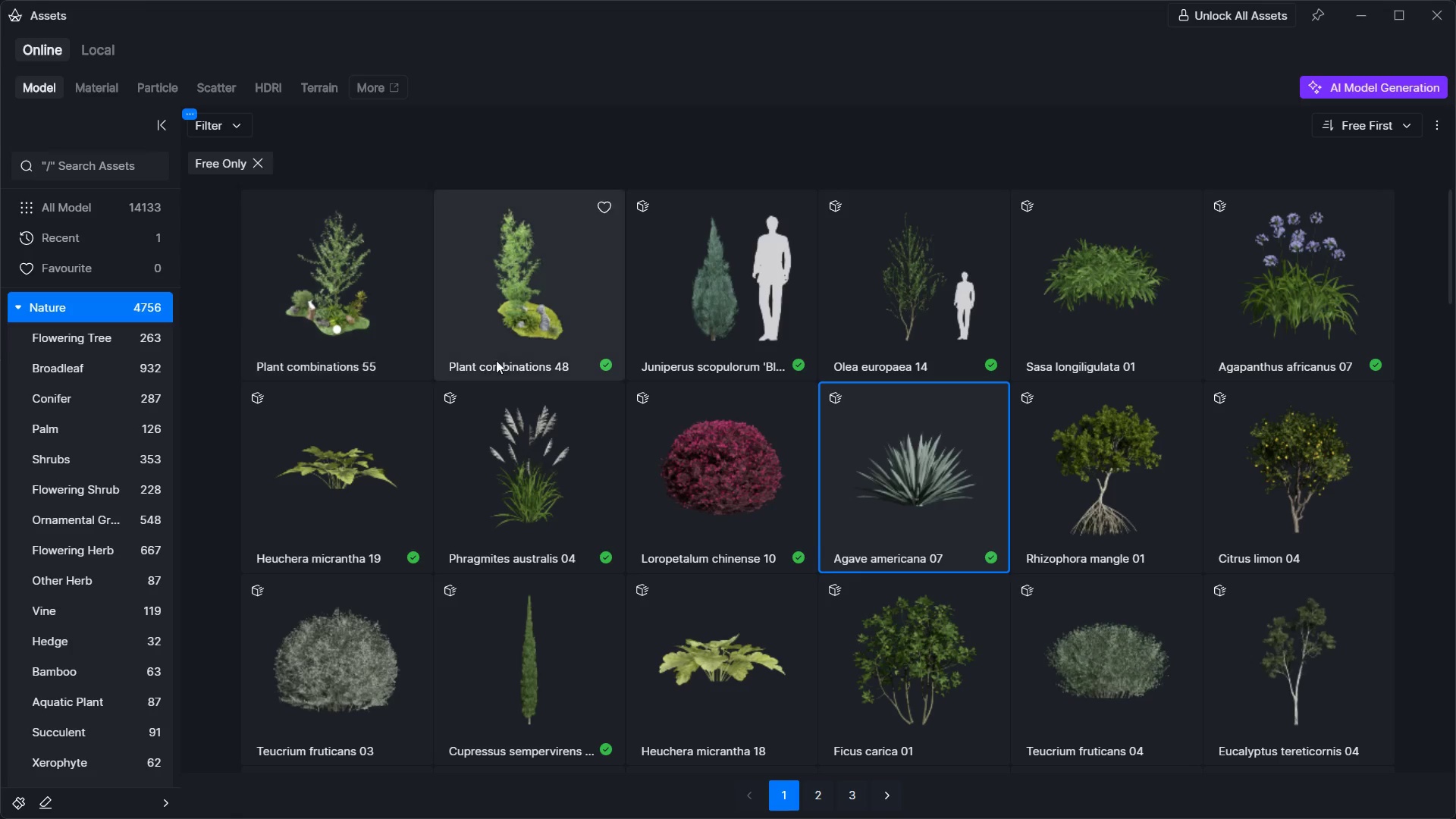 
scroll: coordinate [542, 386], scroll_direction: down, amount: 1.0
 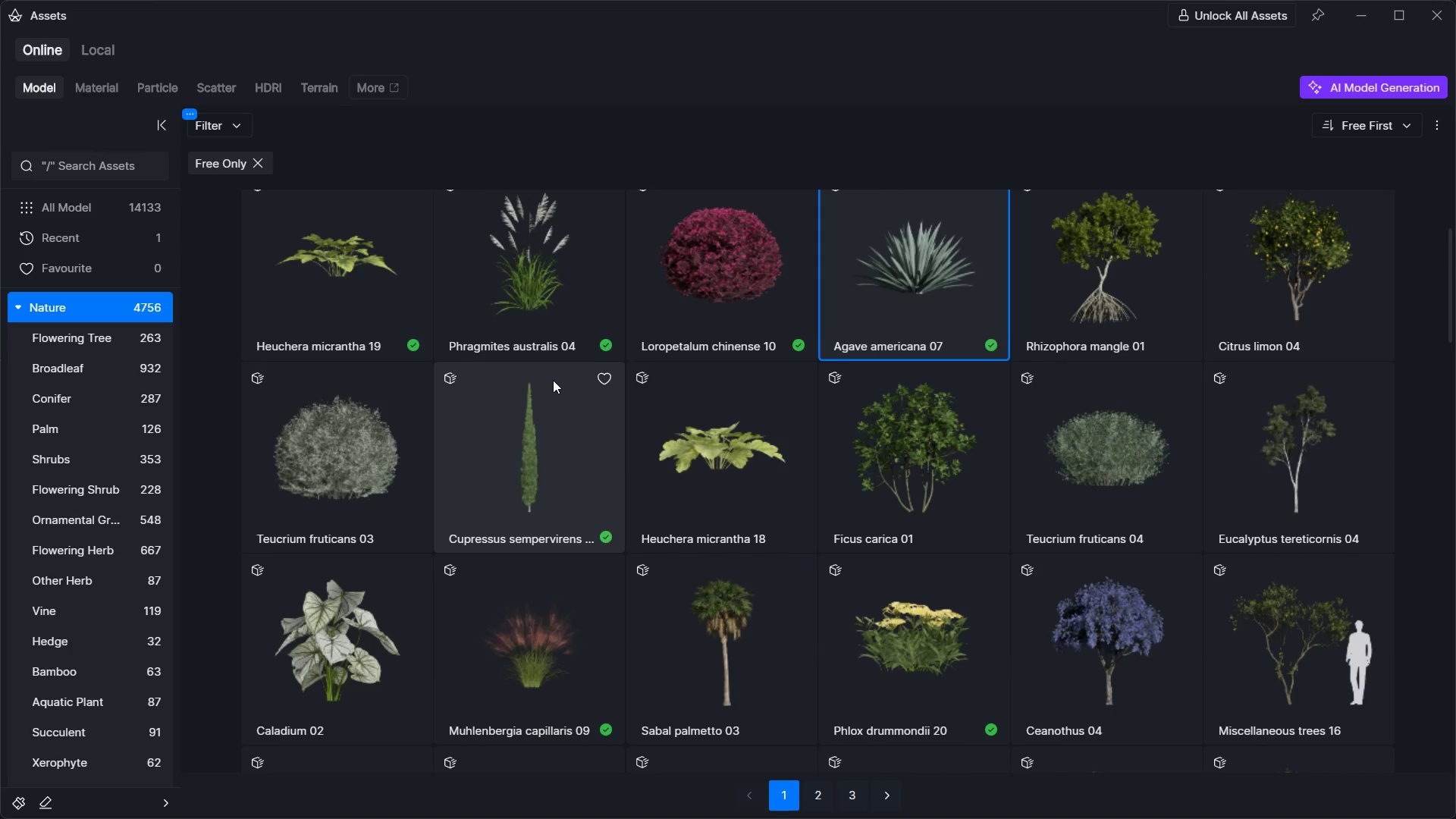 
left_click([146, 164])
 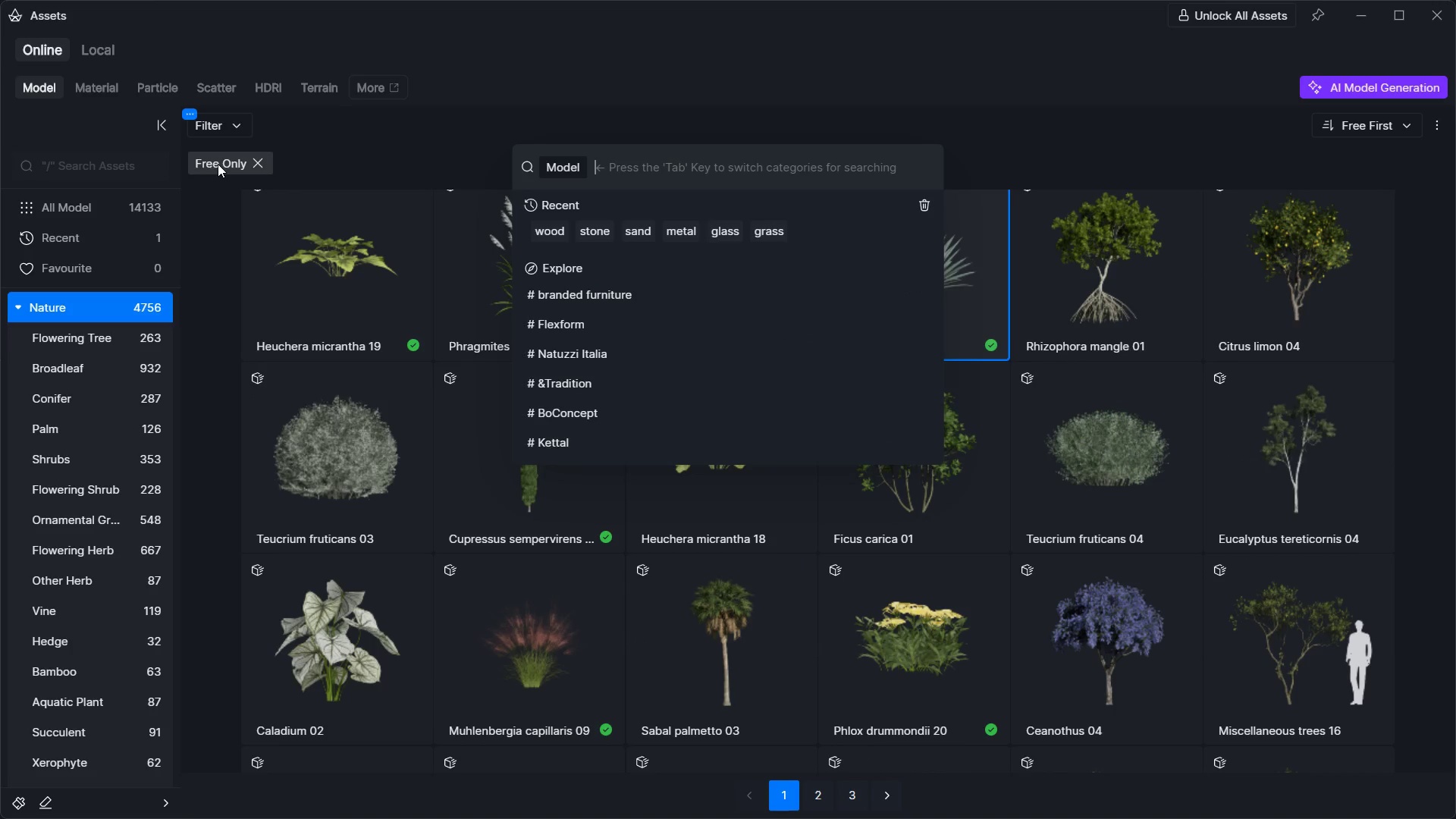 
type(tone)
 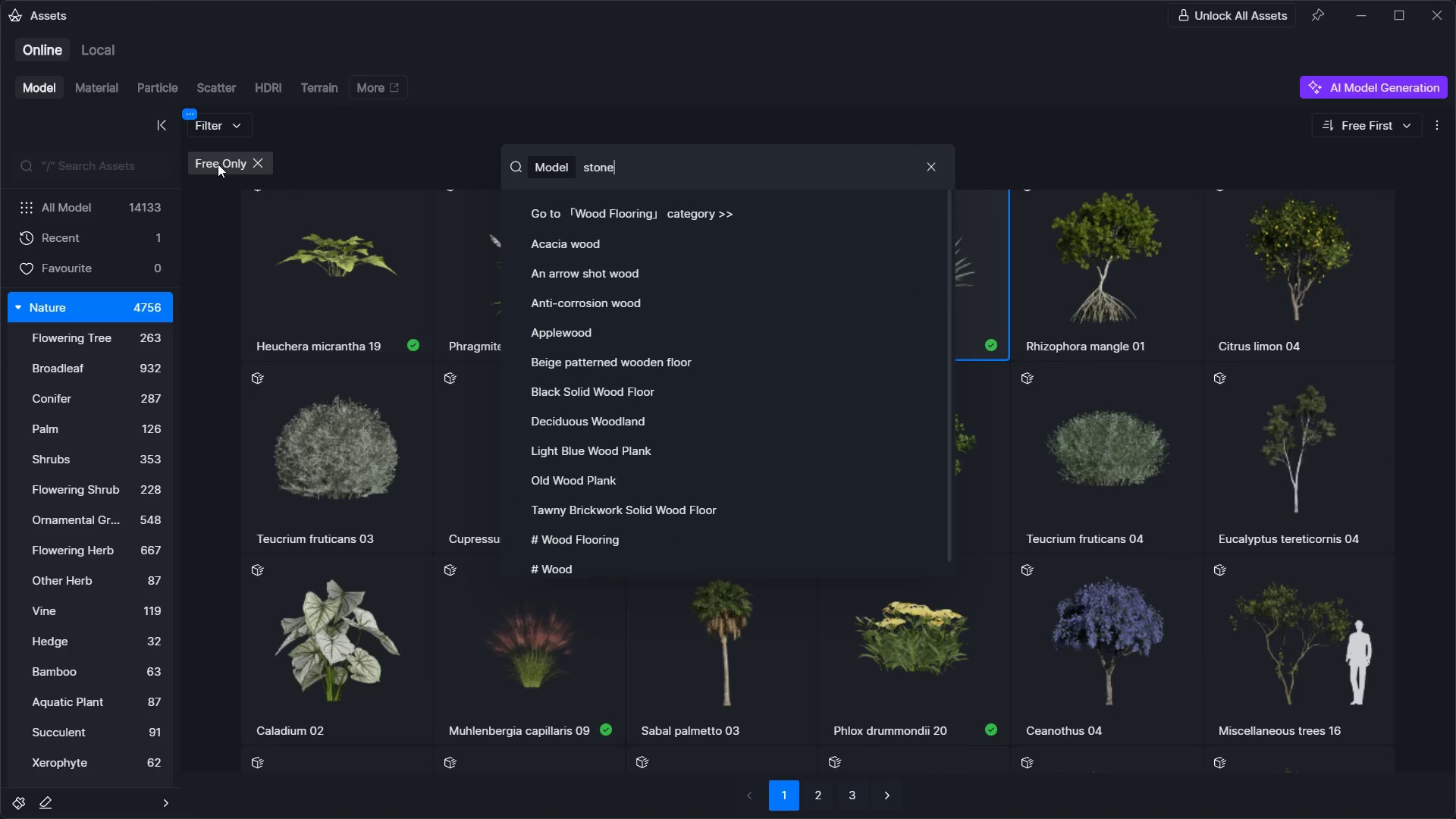 
key(Enter)
 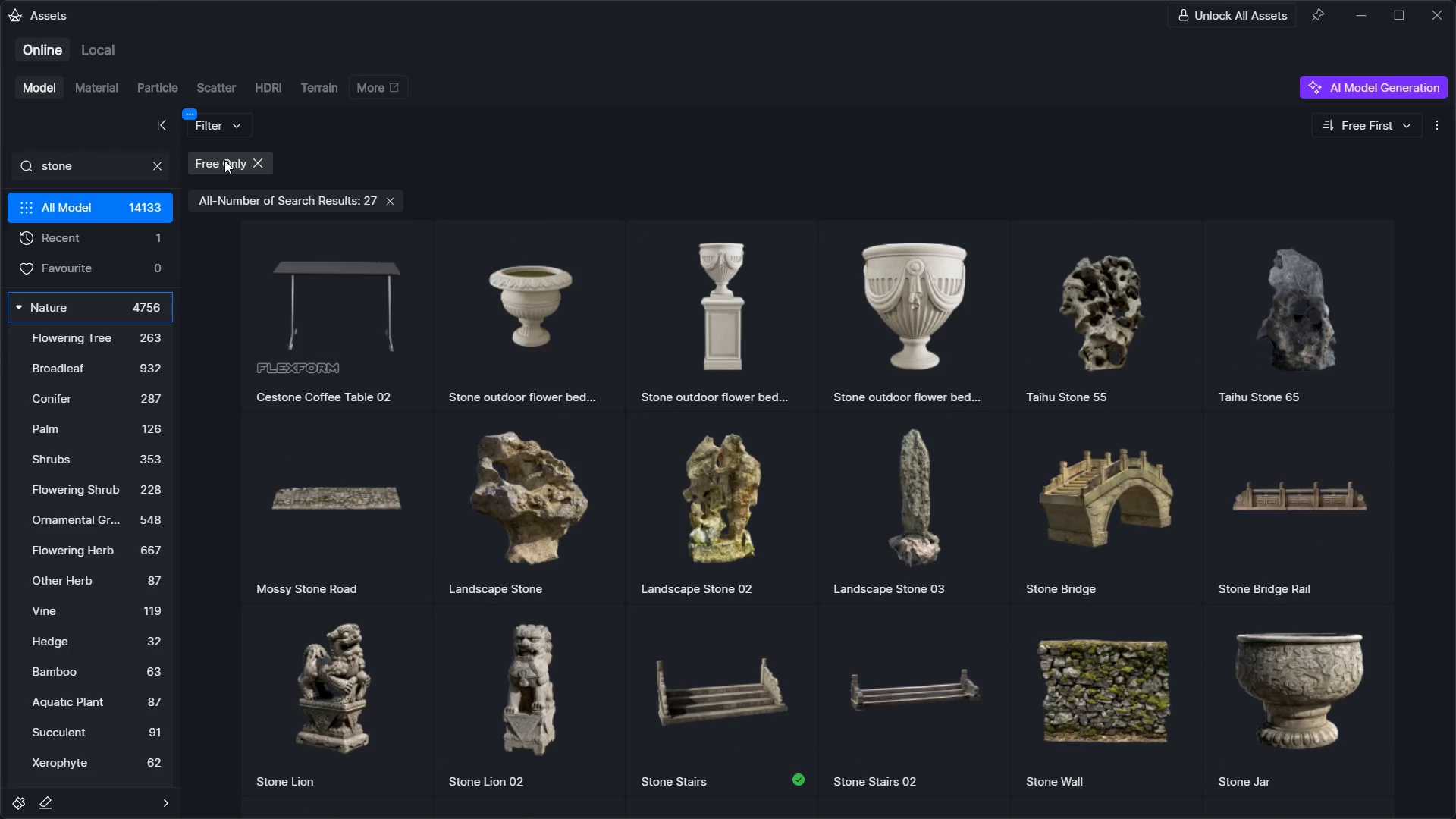 
scroll: coordinate [447, 316], scroll_direction: down, amount: 3.0
 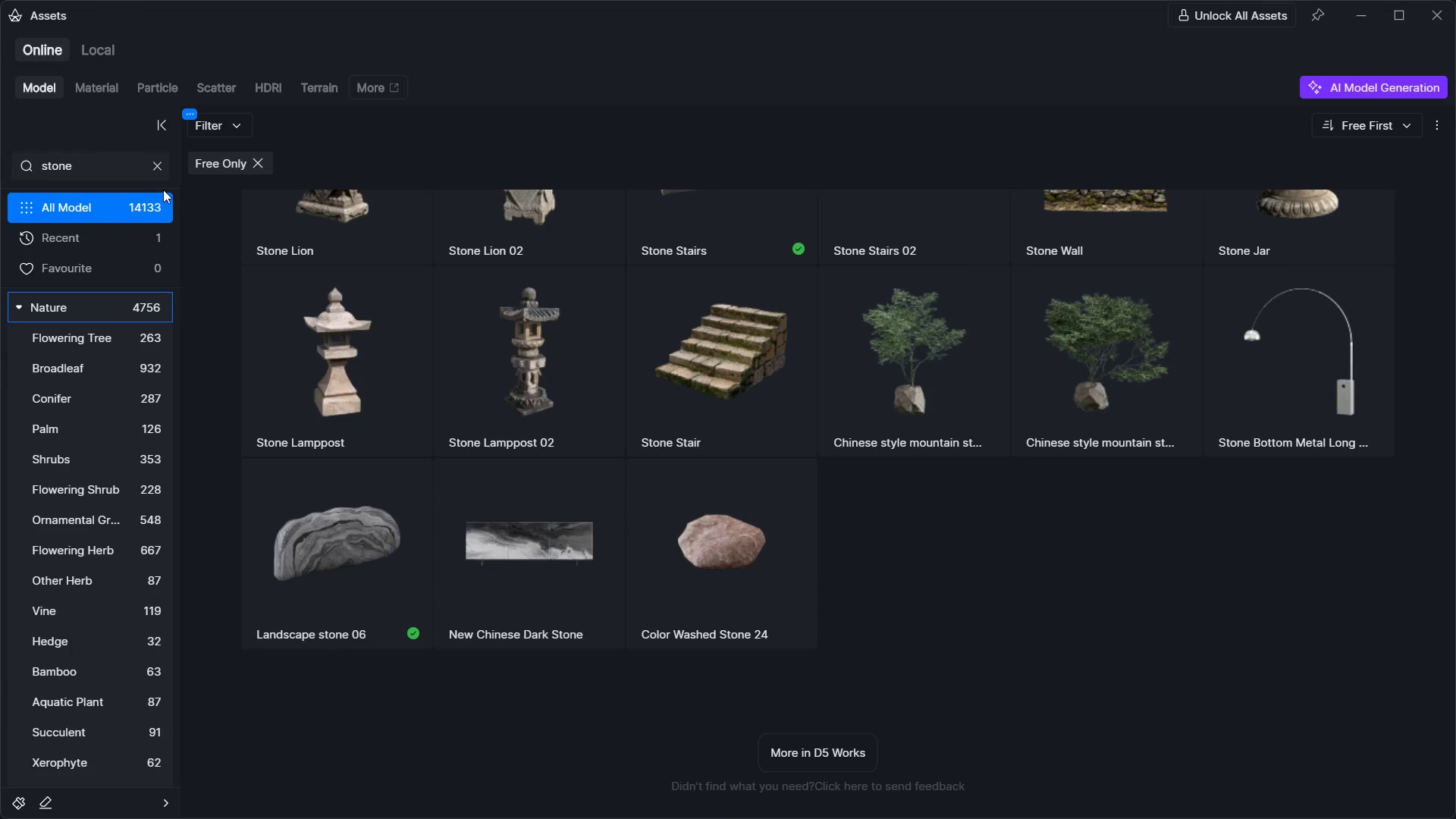 
double_click([104, 171])
 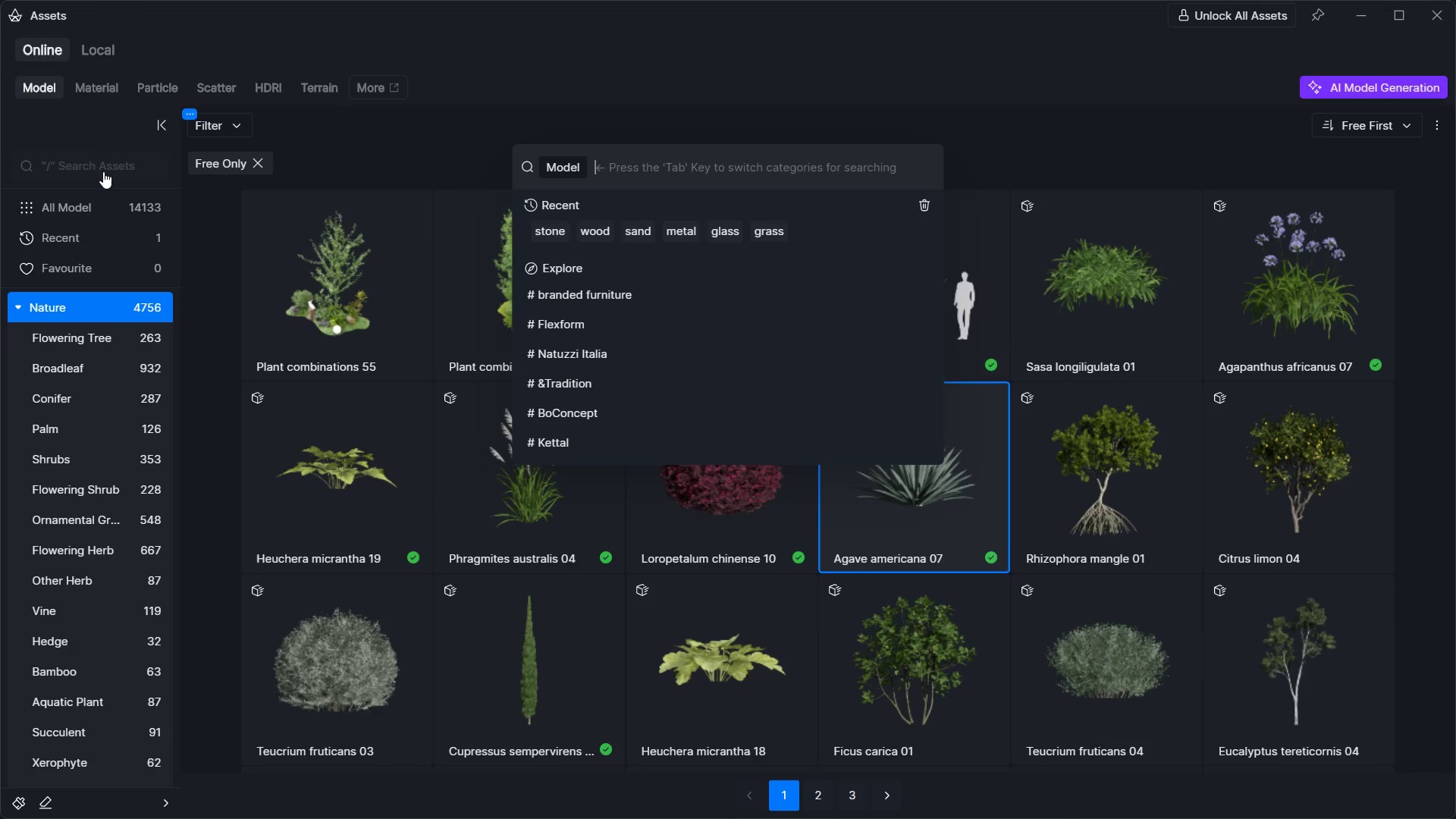 
type(rock)
 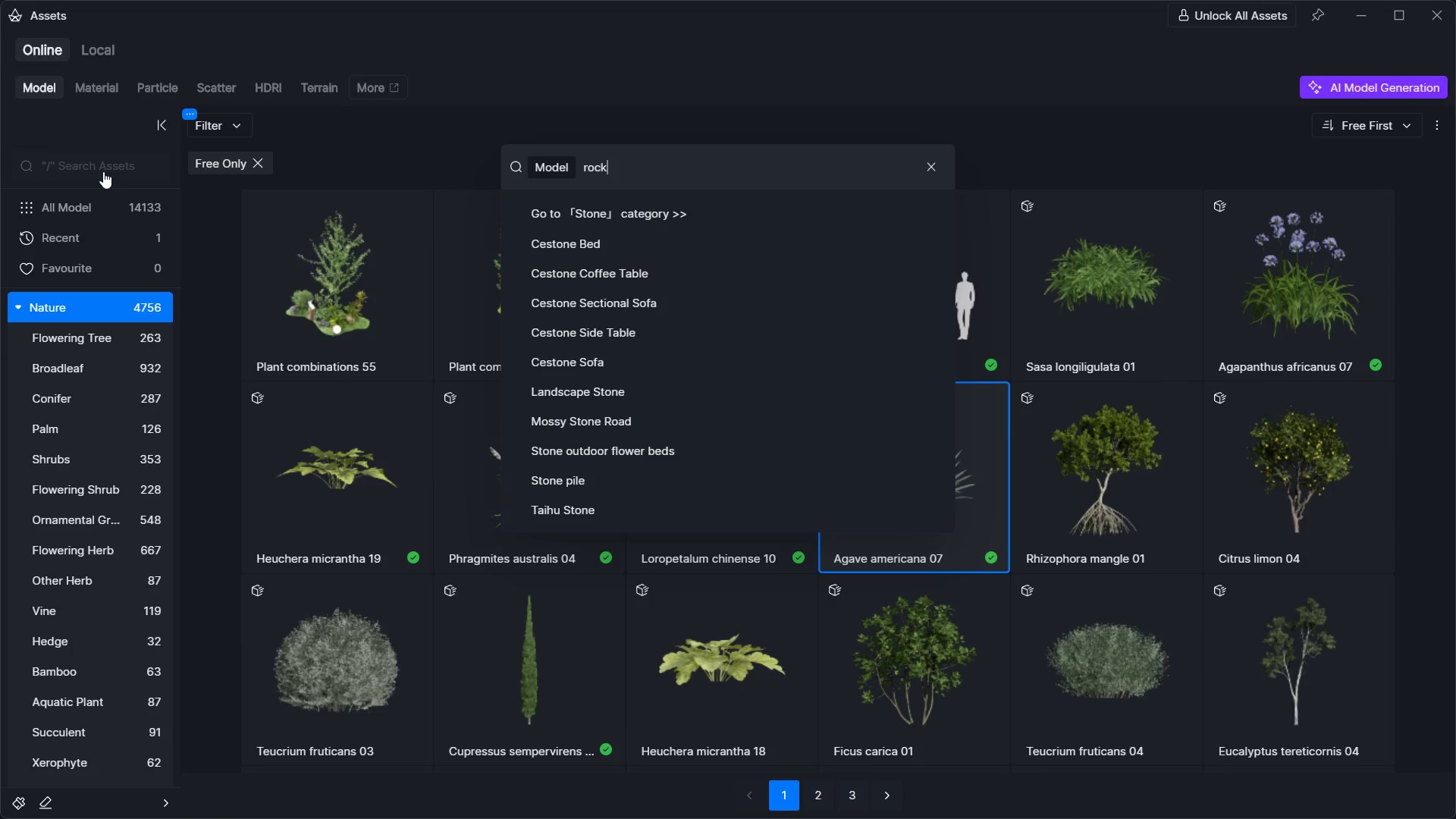 
key(Enter)
 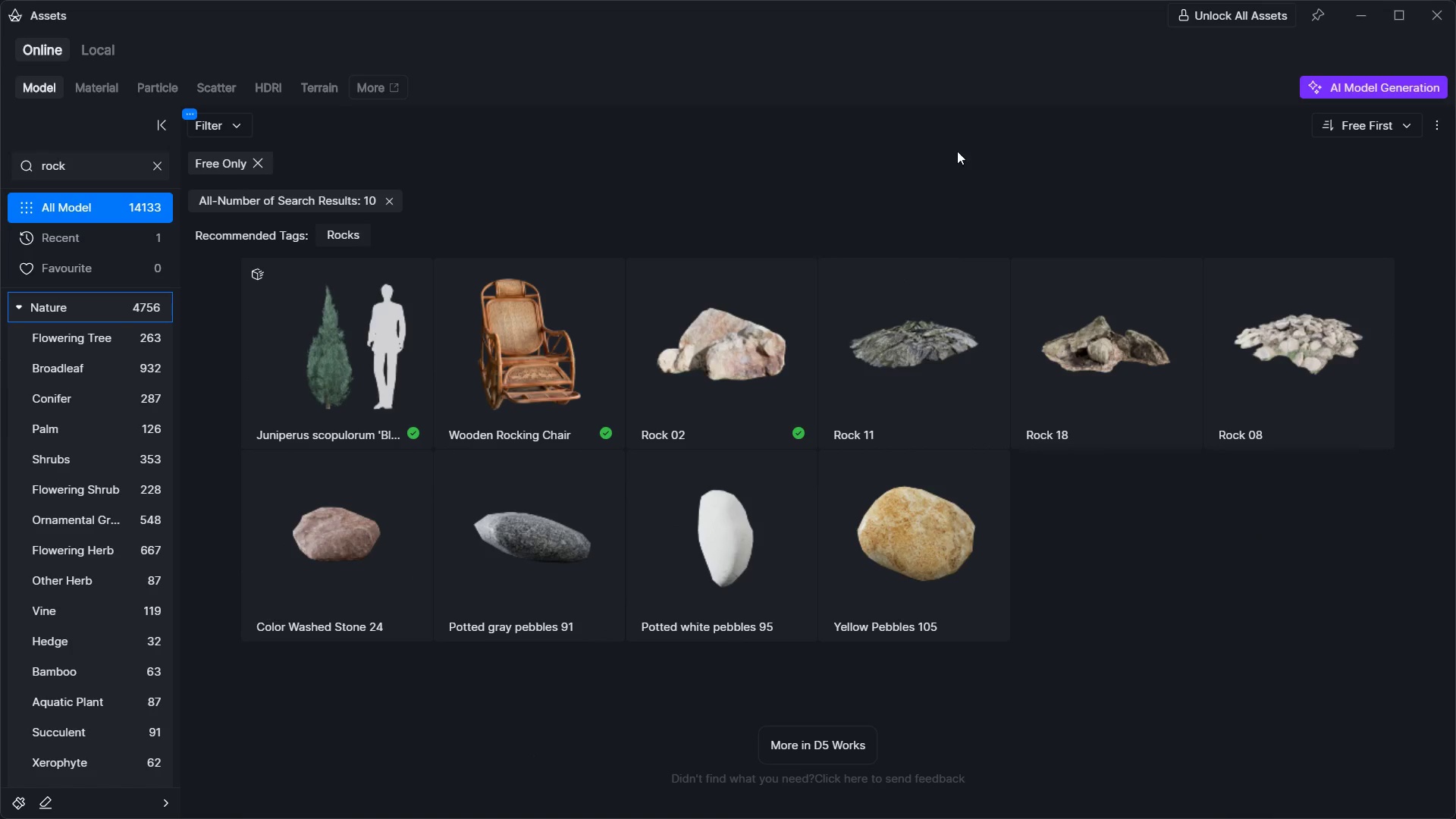 
left_click([700, 397])
 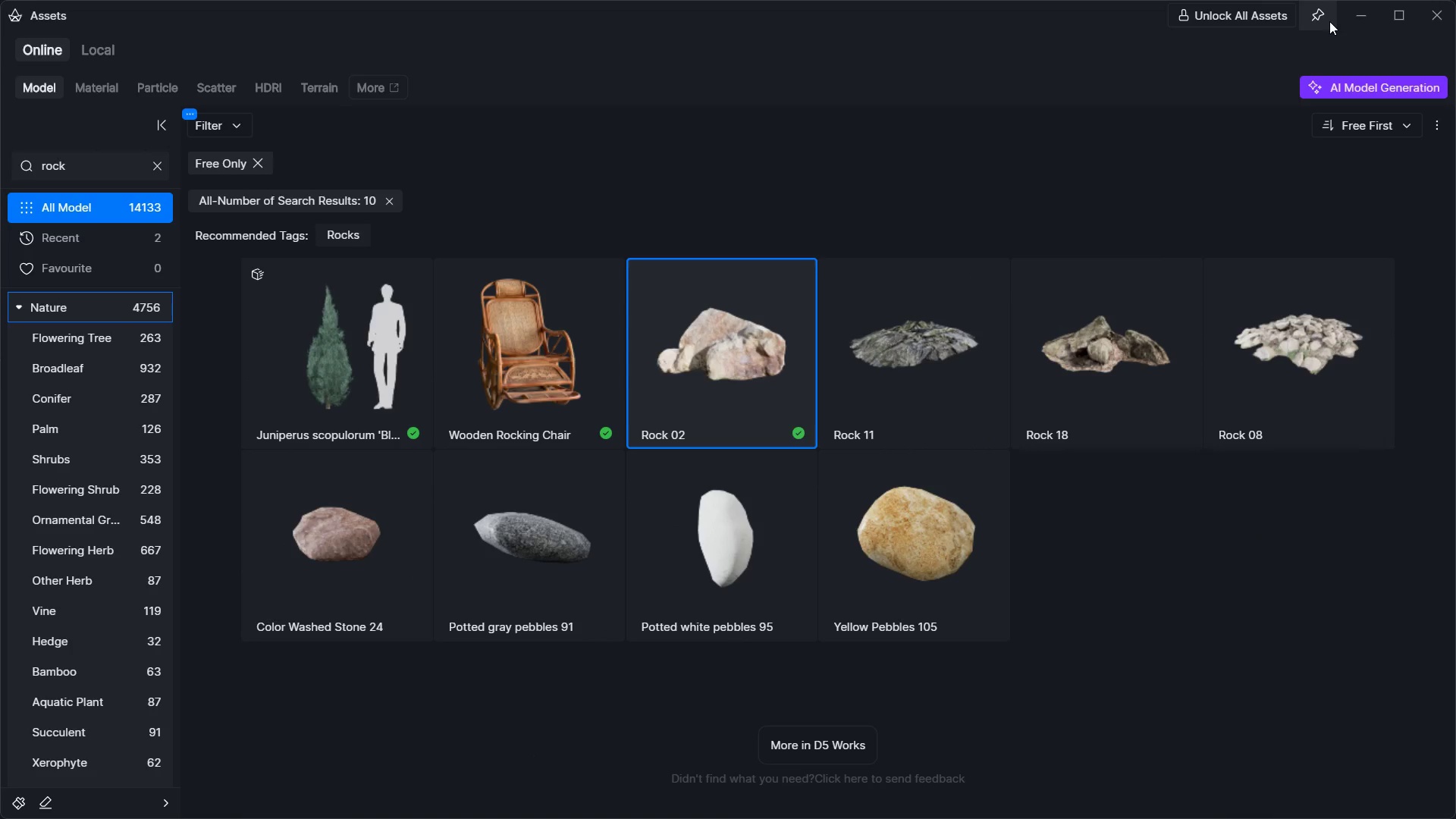 
left_click([1345, 19])
 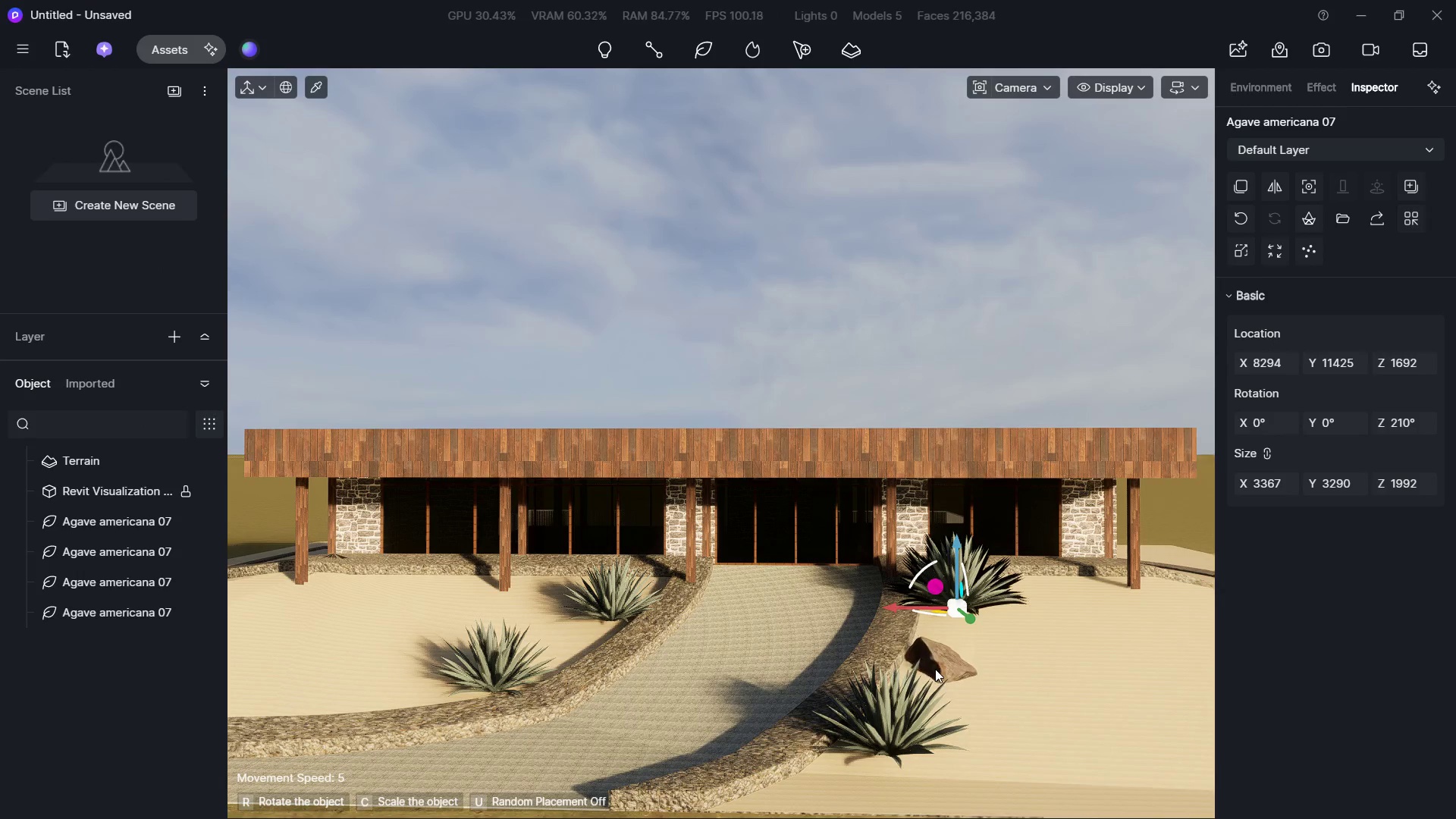 
left_click([935, 669])
 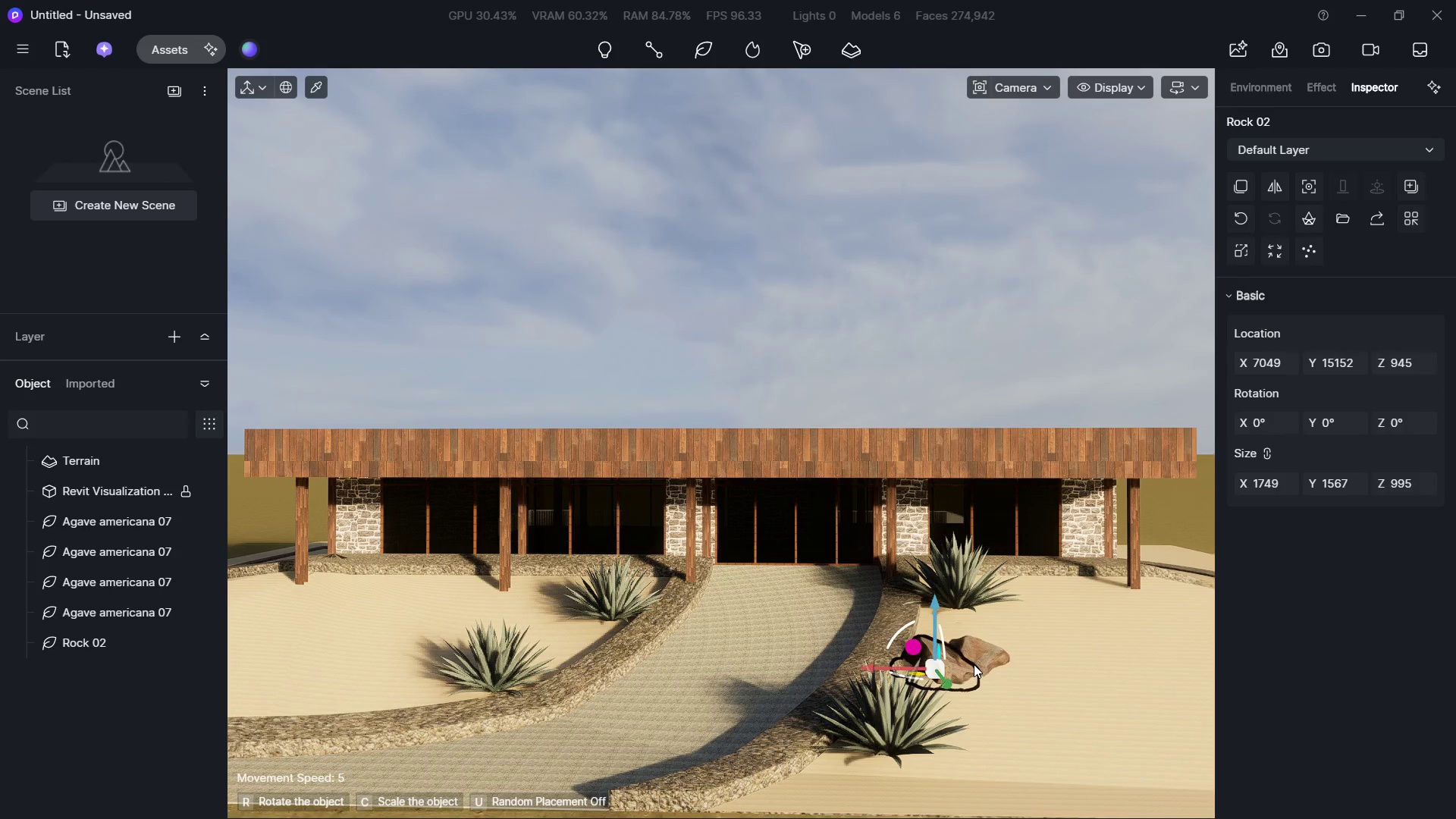 
left_click([981, 665])
 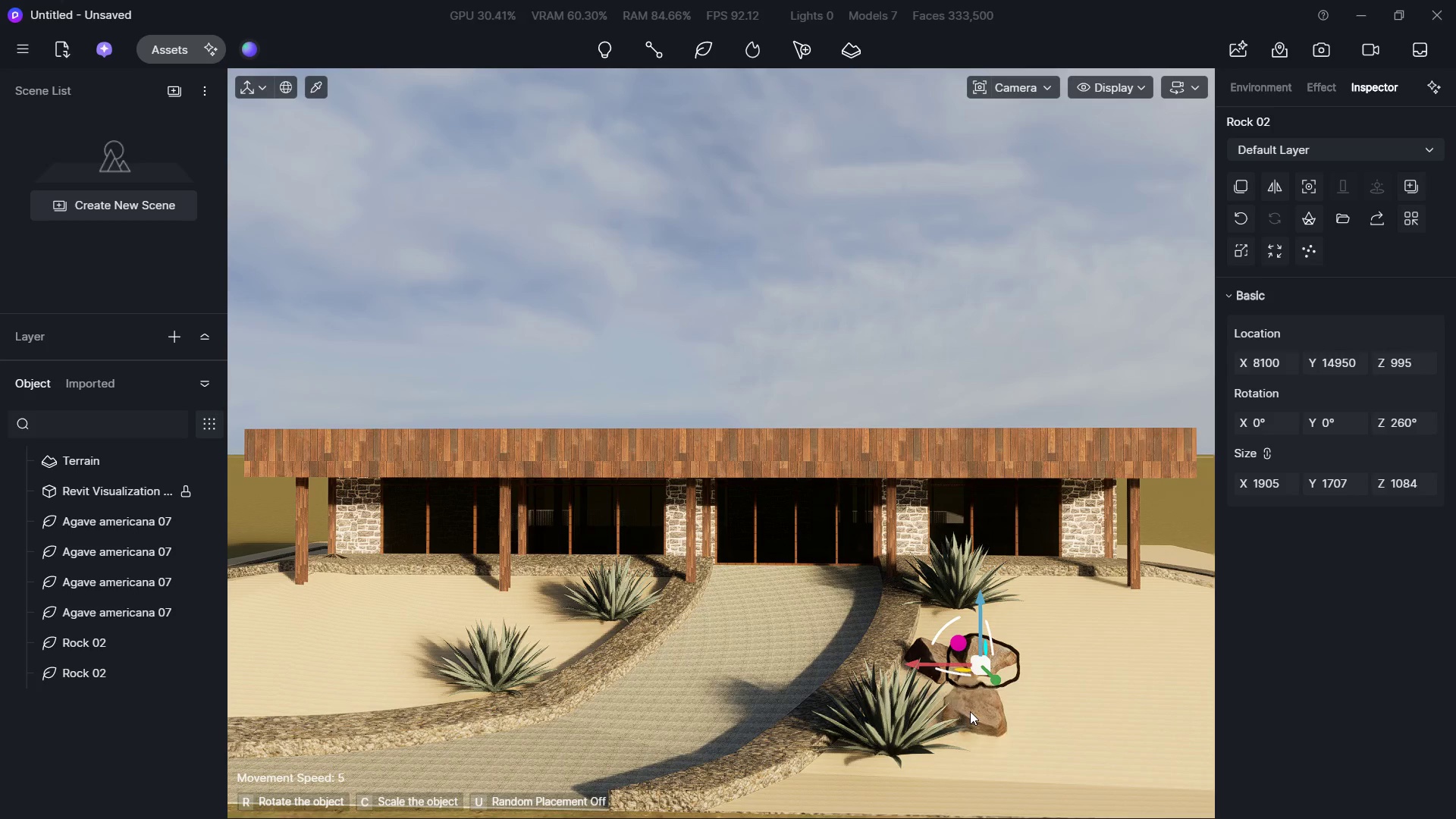 
left_click([965, 711])
 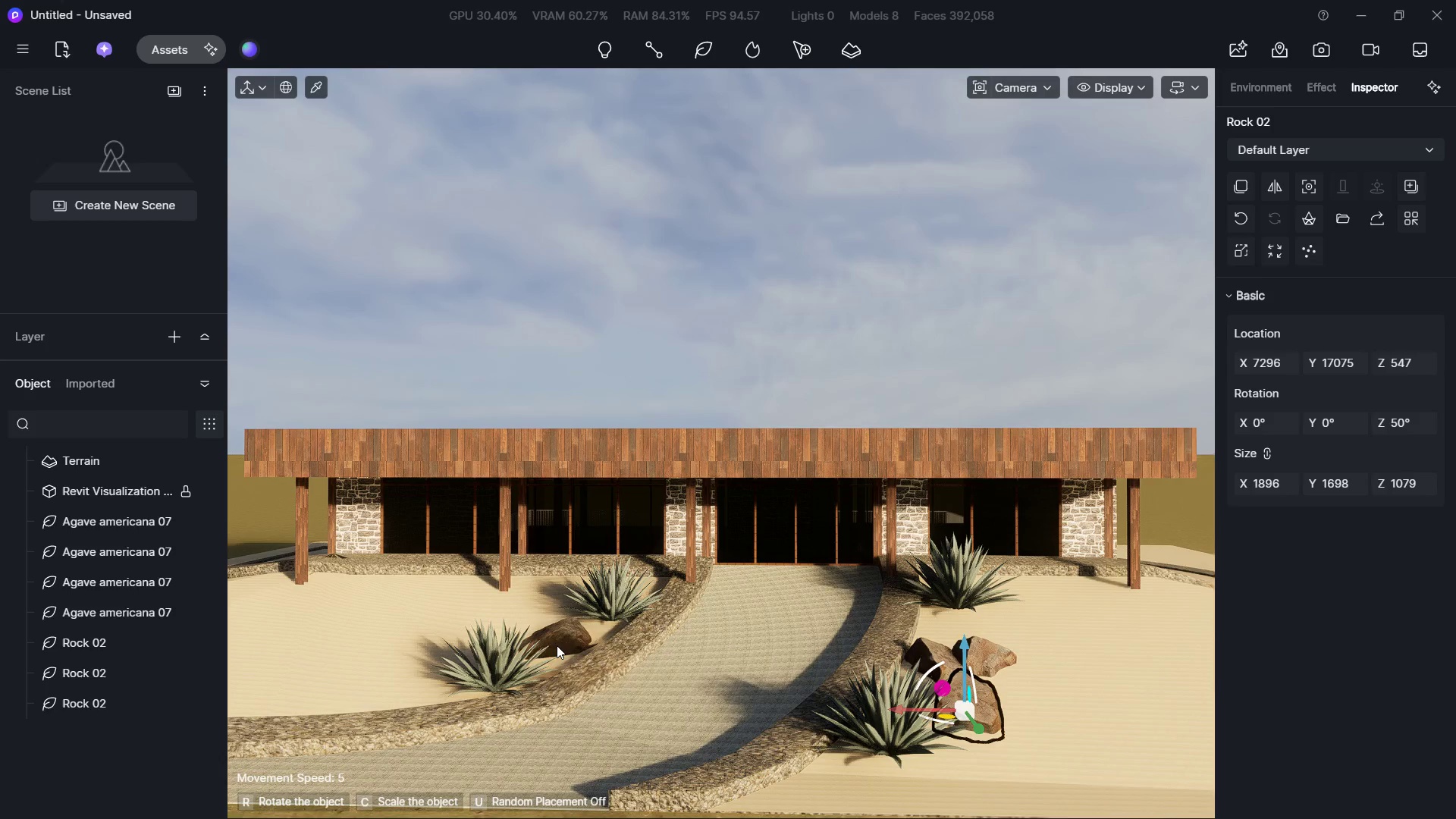 
left_click([553, 645])
 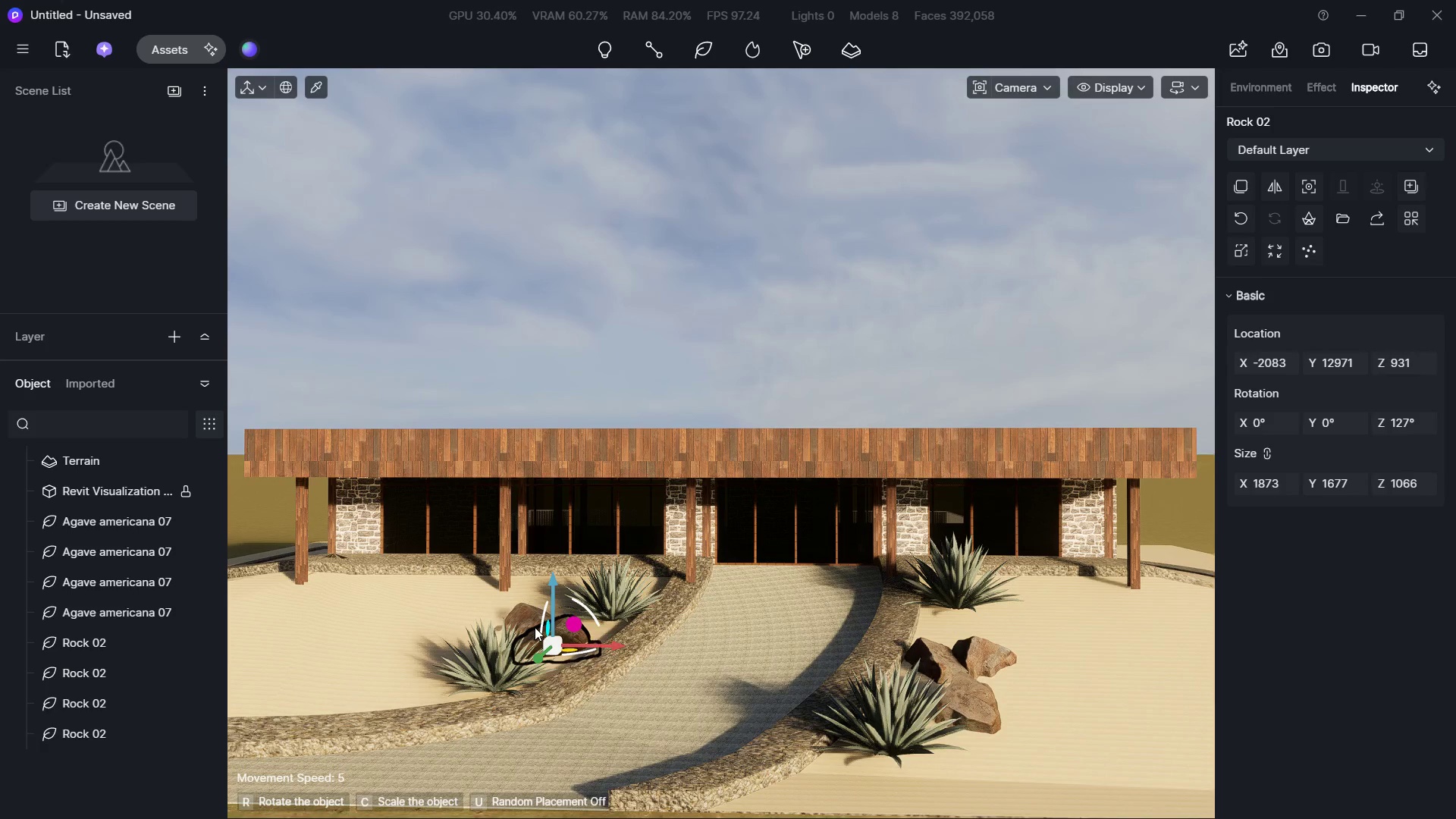 
left_click([535, 627])
 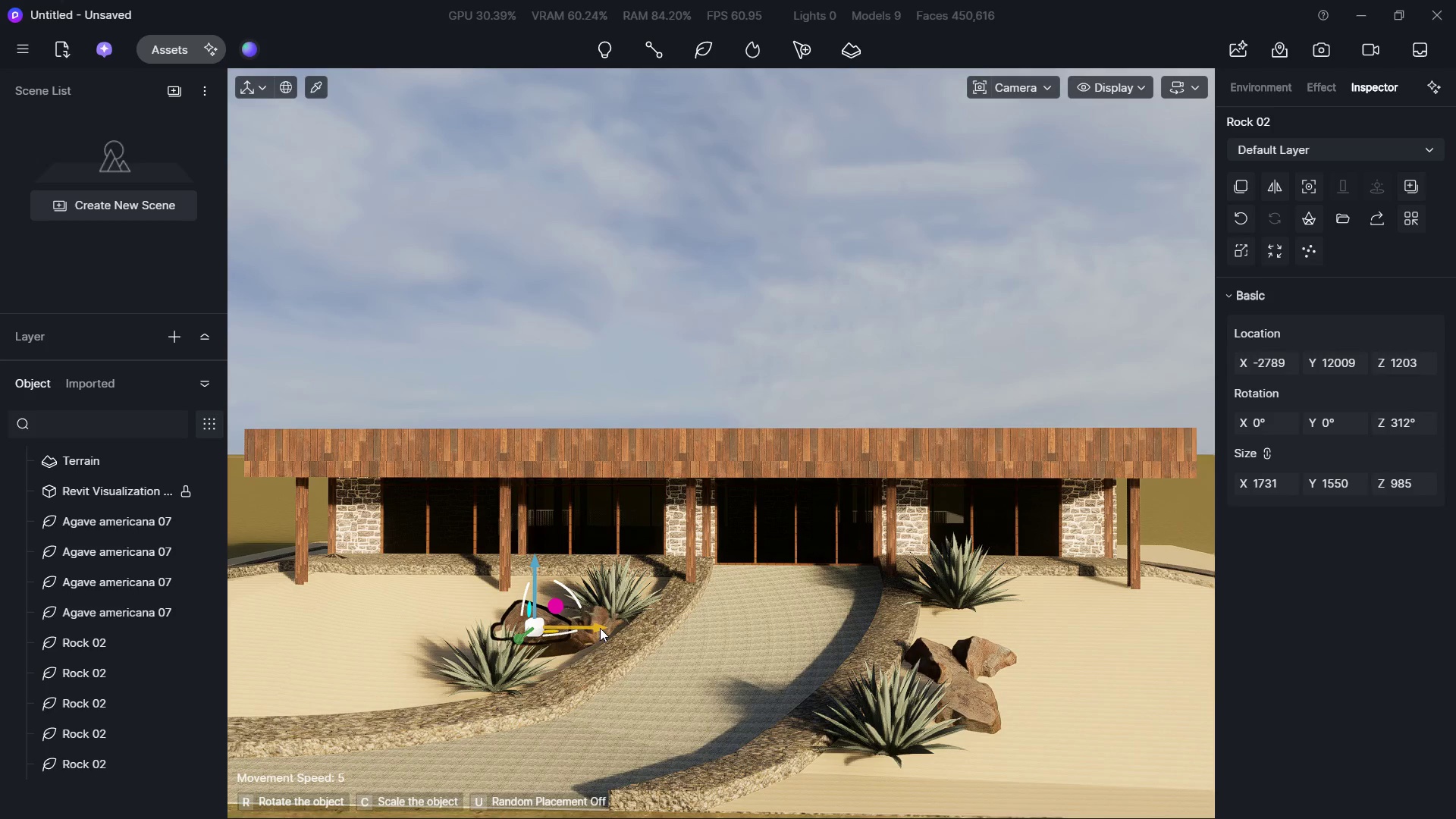 
left_click([600, 628])
 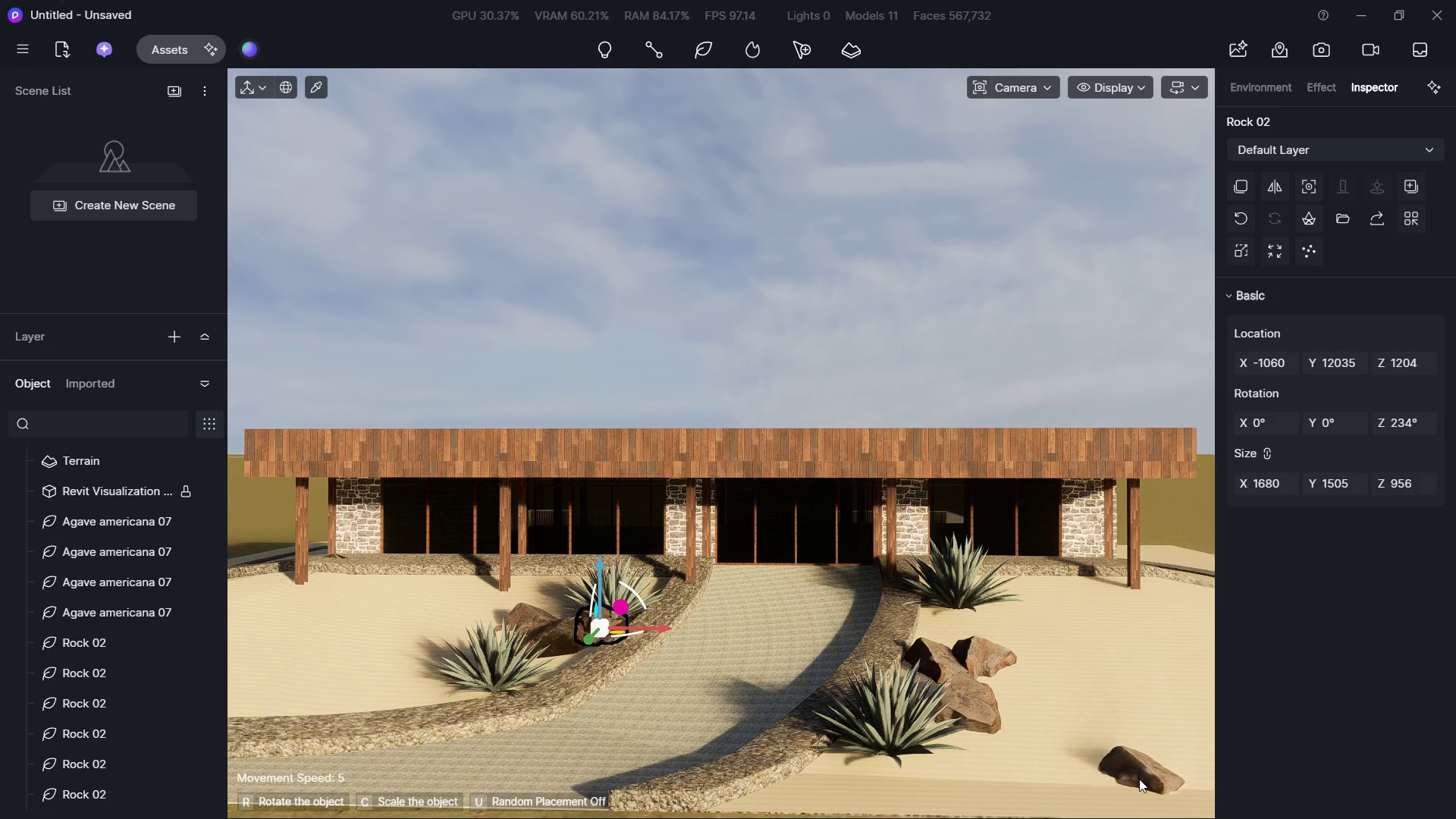 
left_click([1133, 796])
 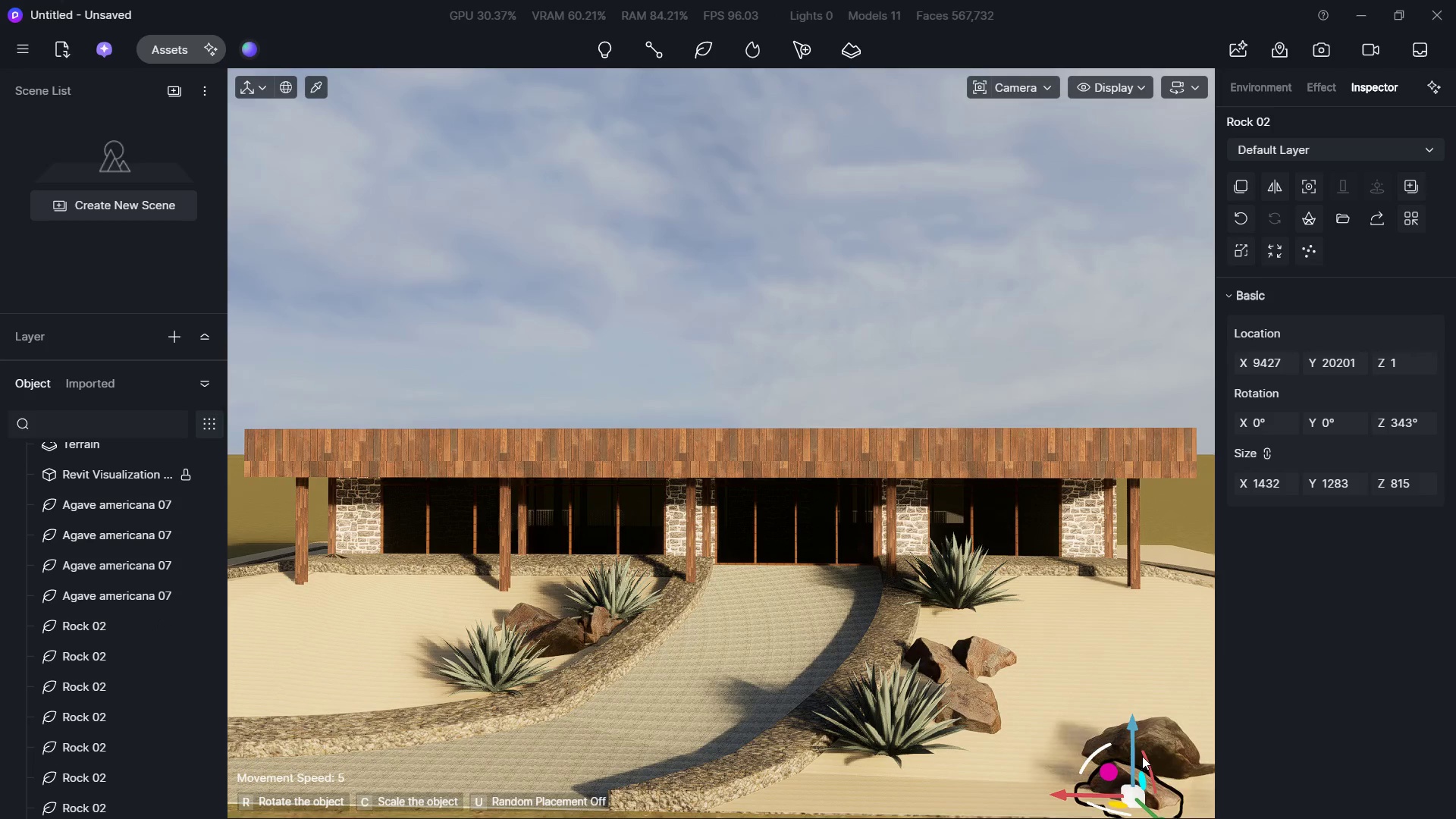 
left_click([1142, 756])
 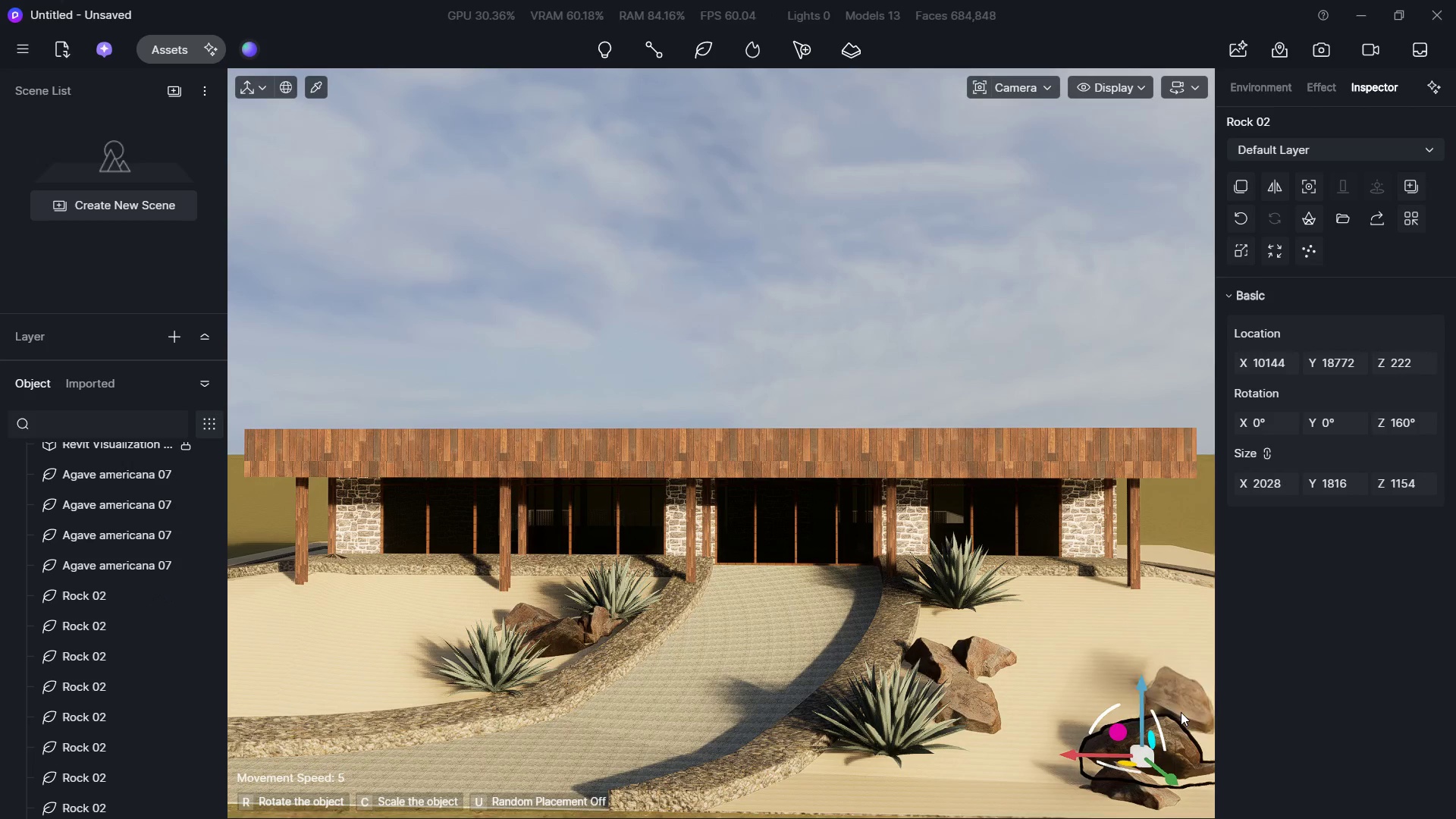 
left_click([1187, 715])
 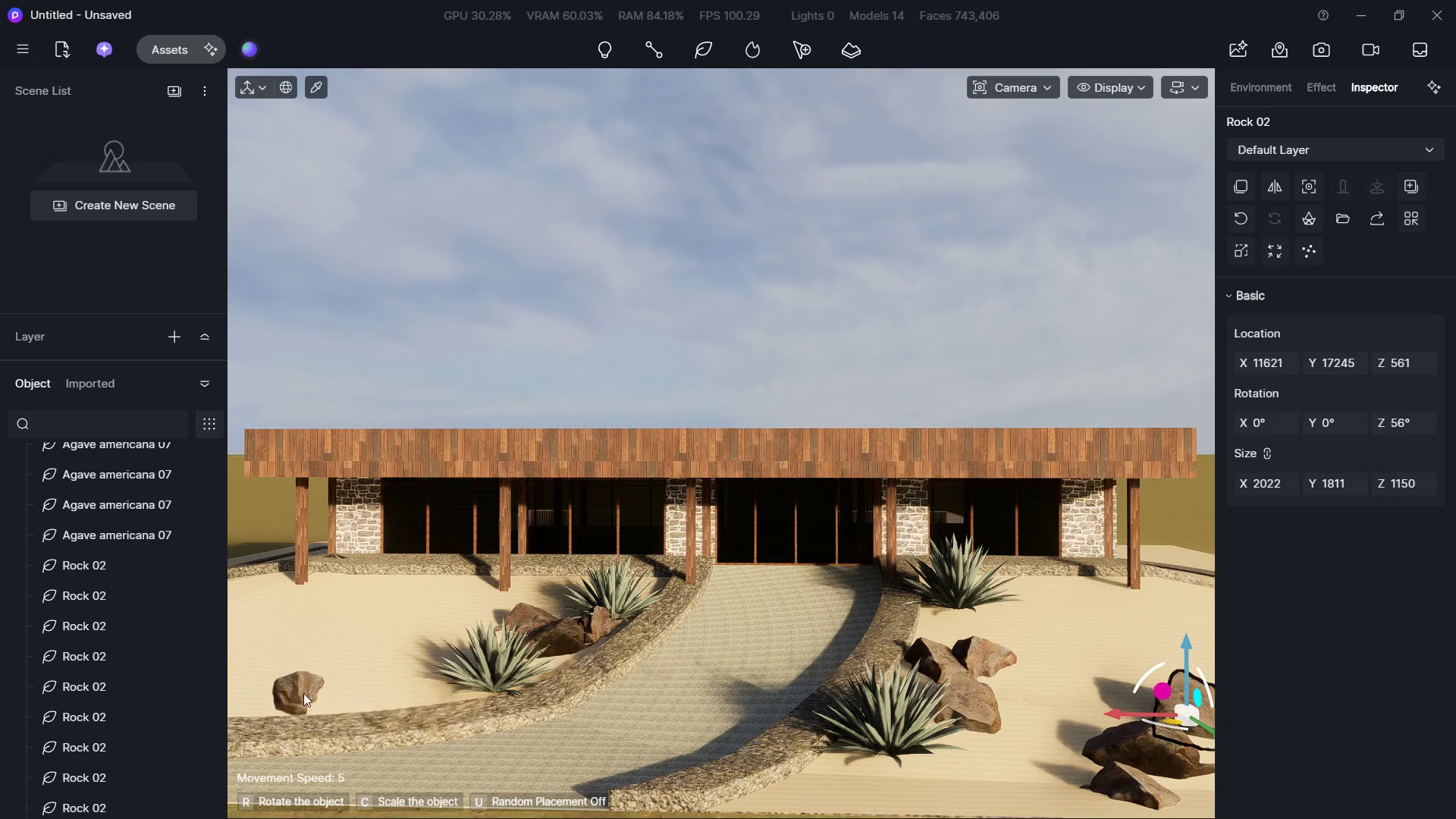 
left_click([282, 693])
 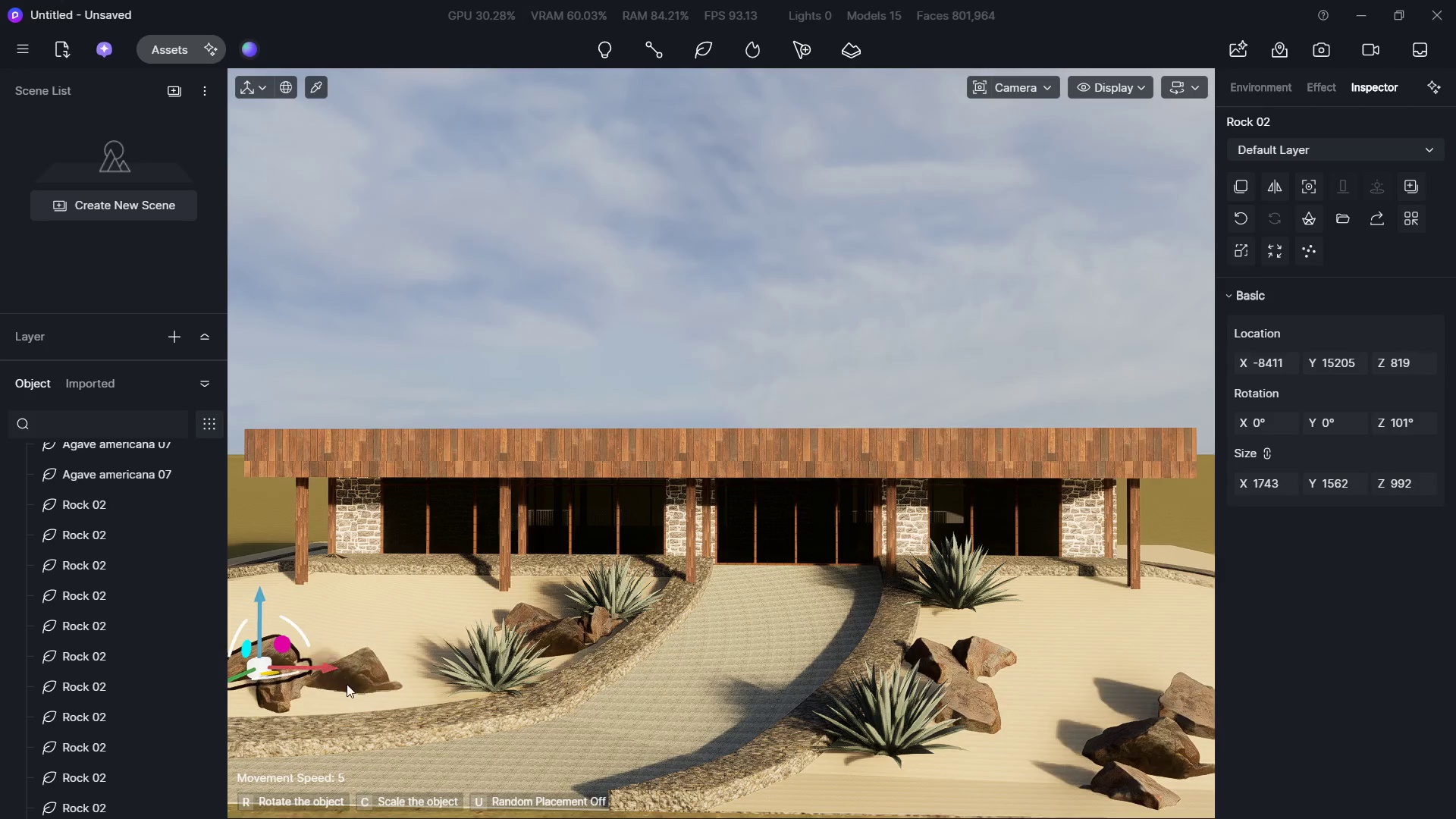 
left_click([322, 695])
 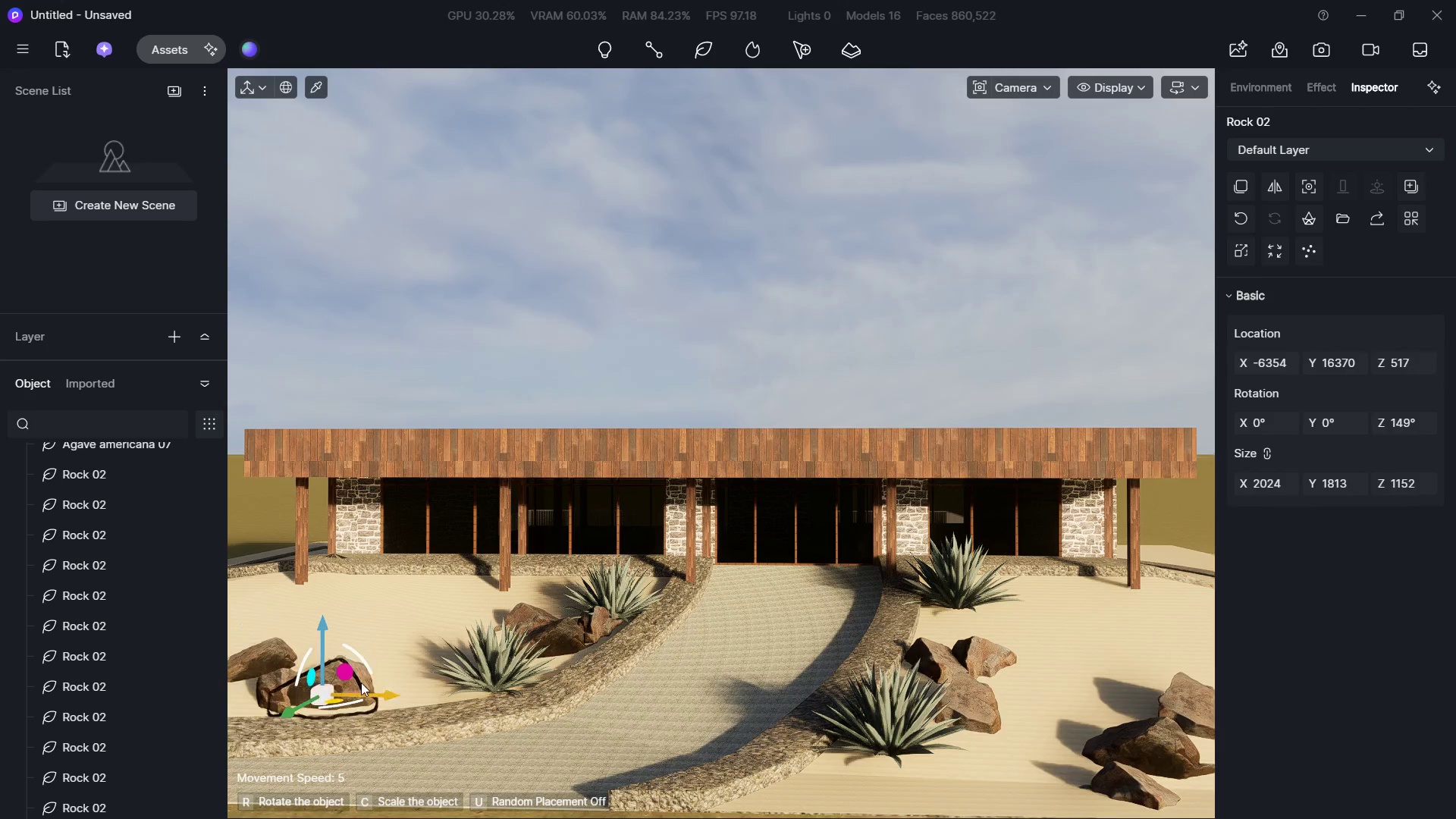 
key(Escape)
 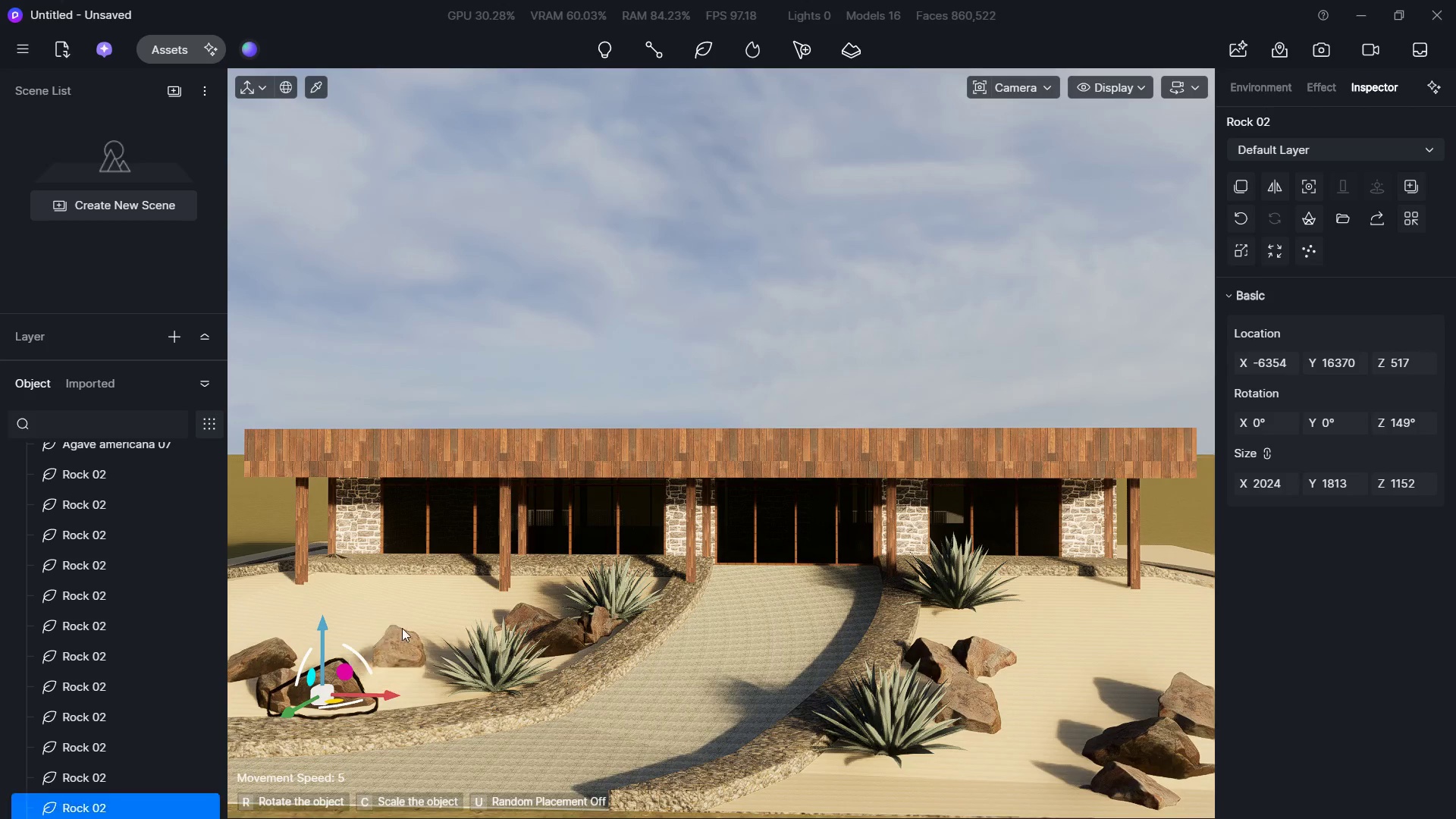 
key(Escape)
 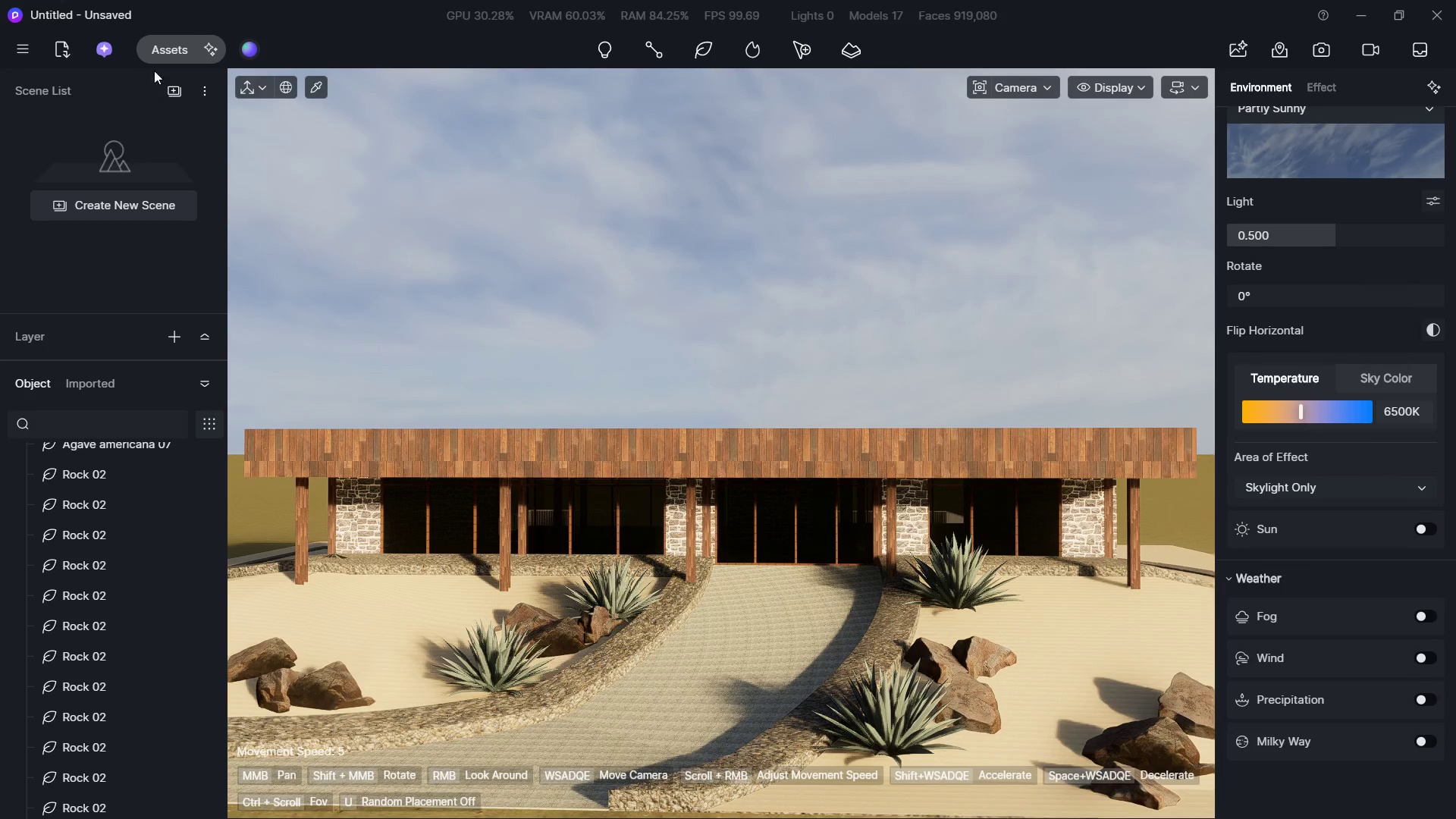 
left_click([159, 52])
 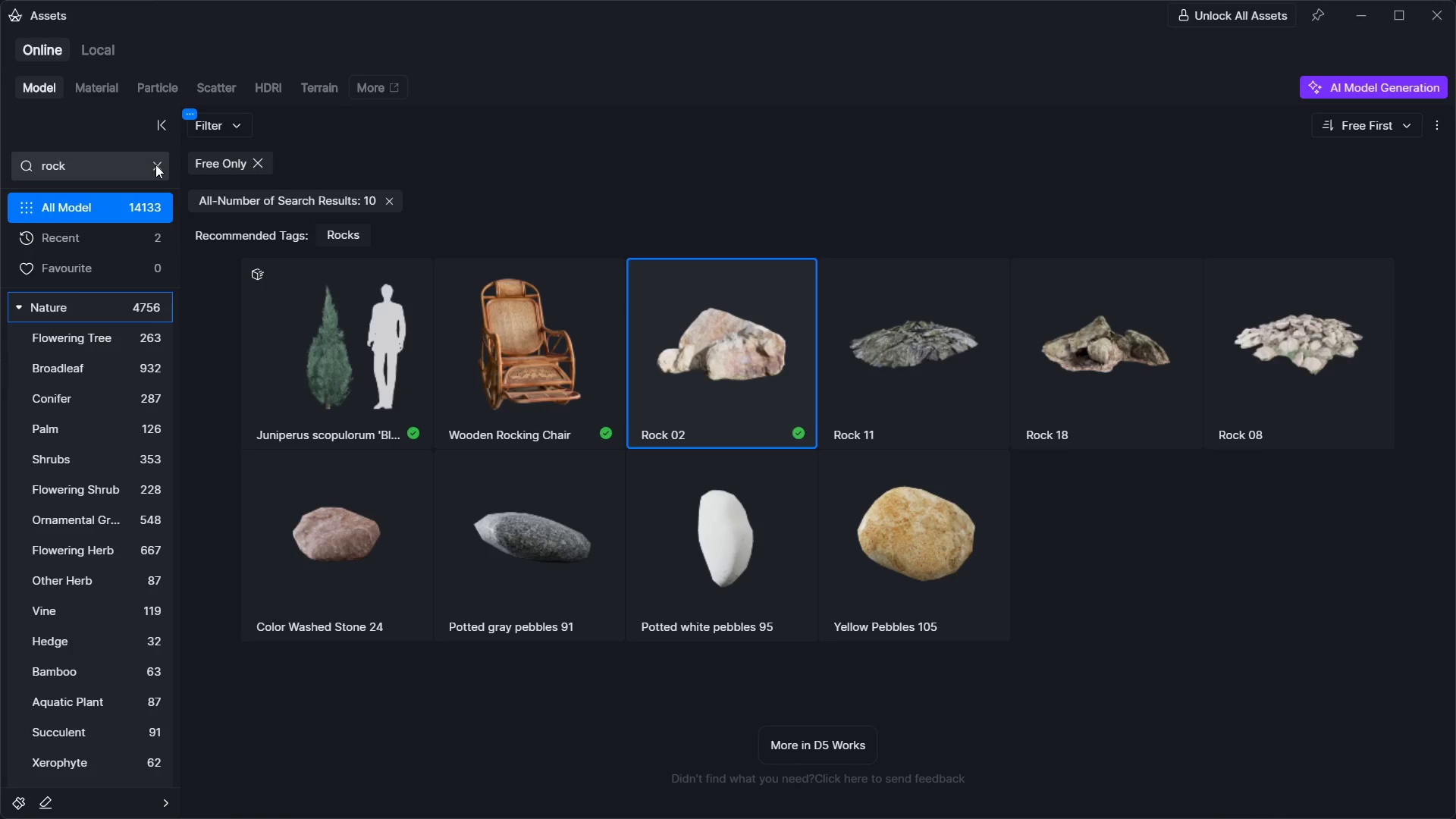 
double_click([128, 165])
 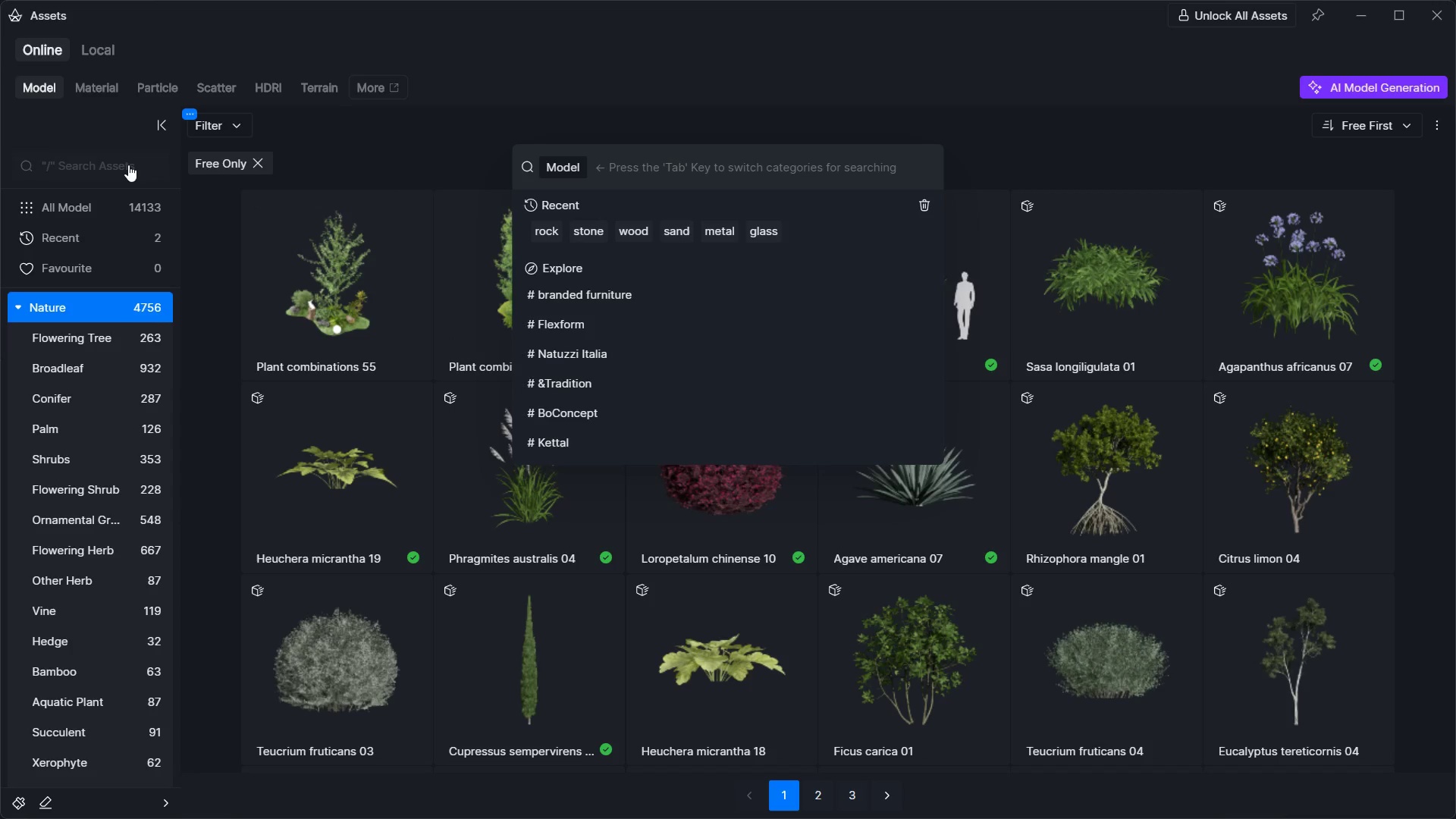 
type(tree desert )
 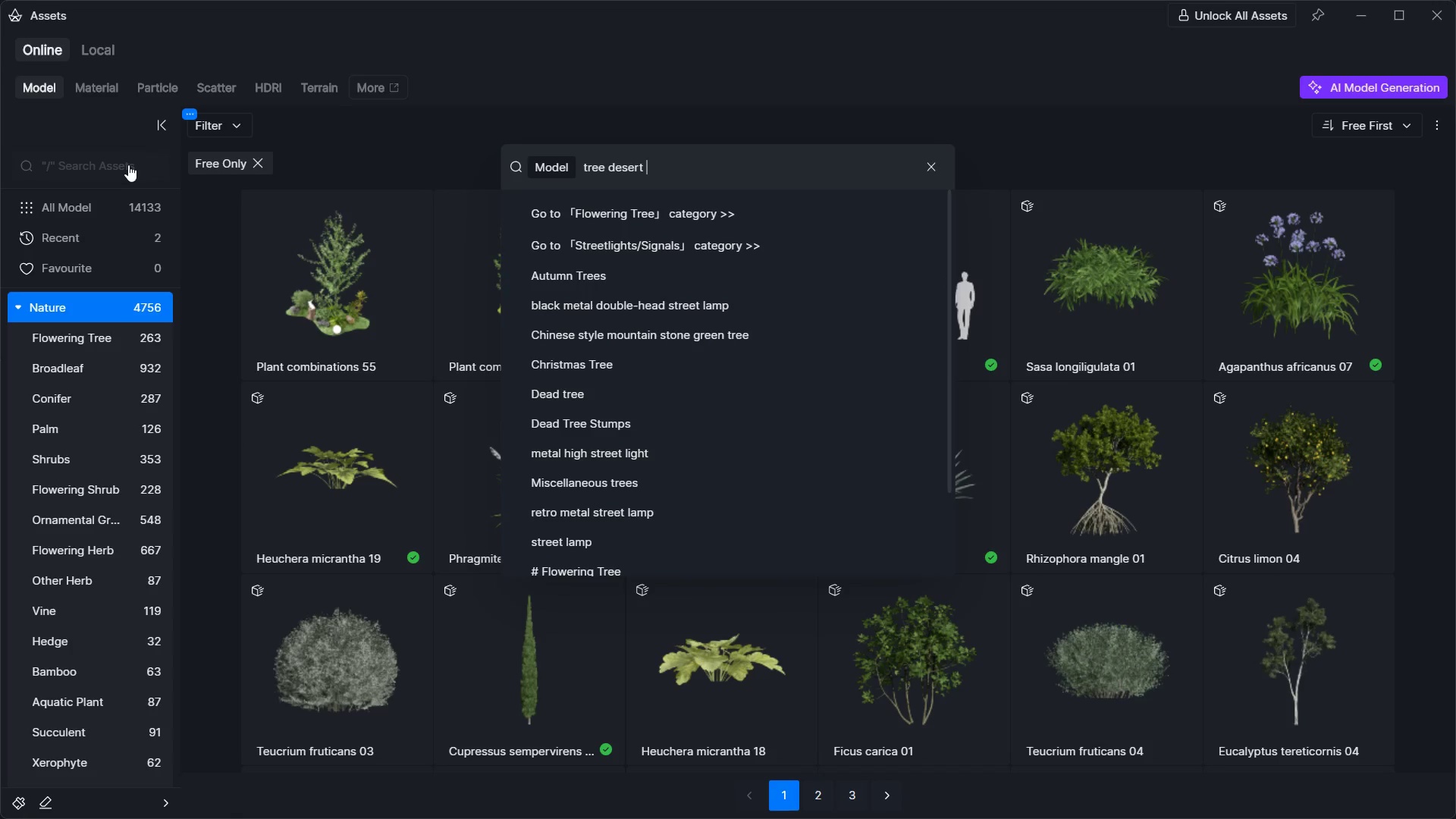 
key(Enter)
 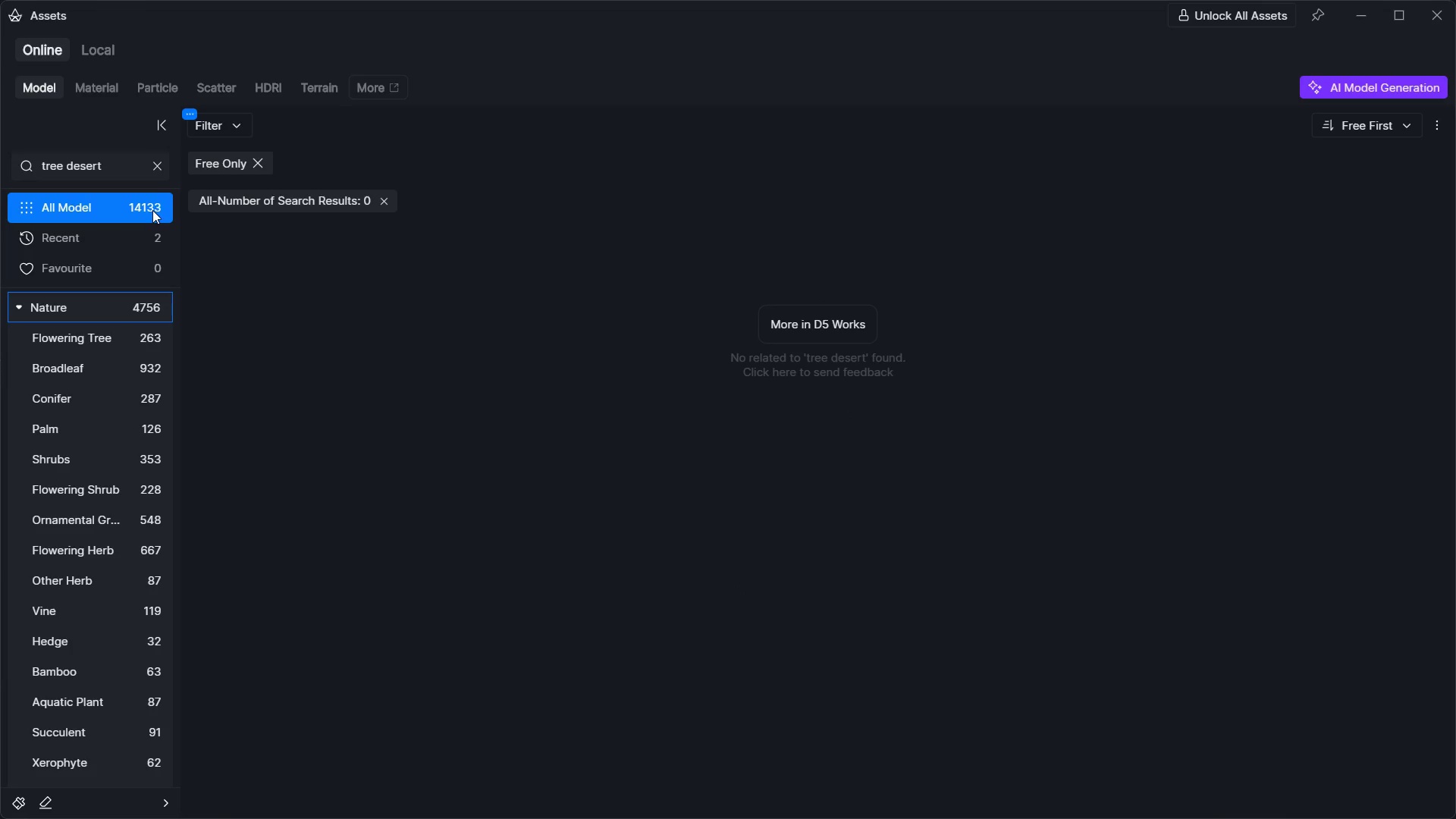 
left_click([158, 167])
 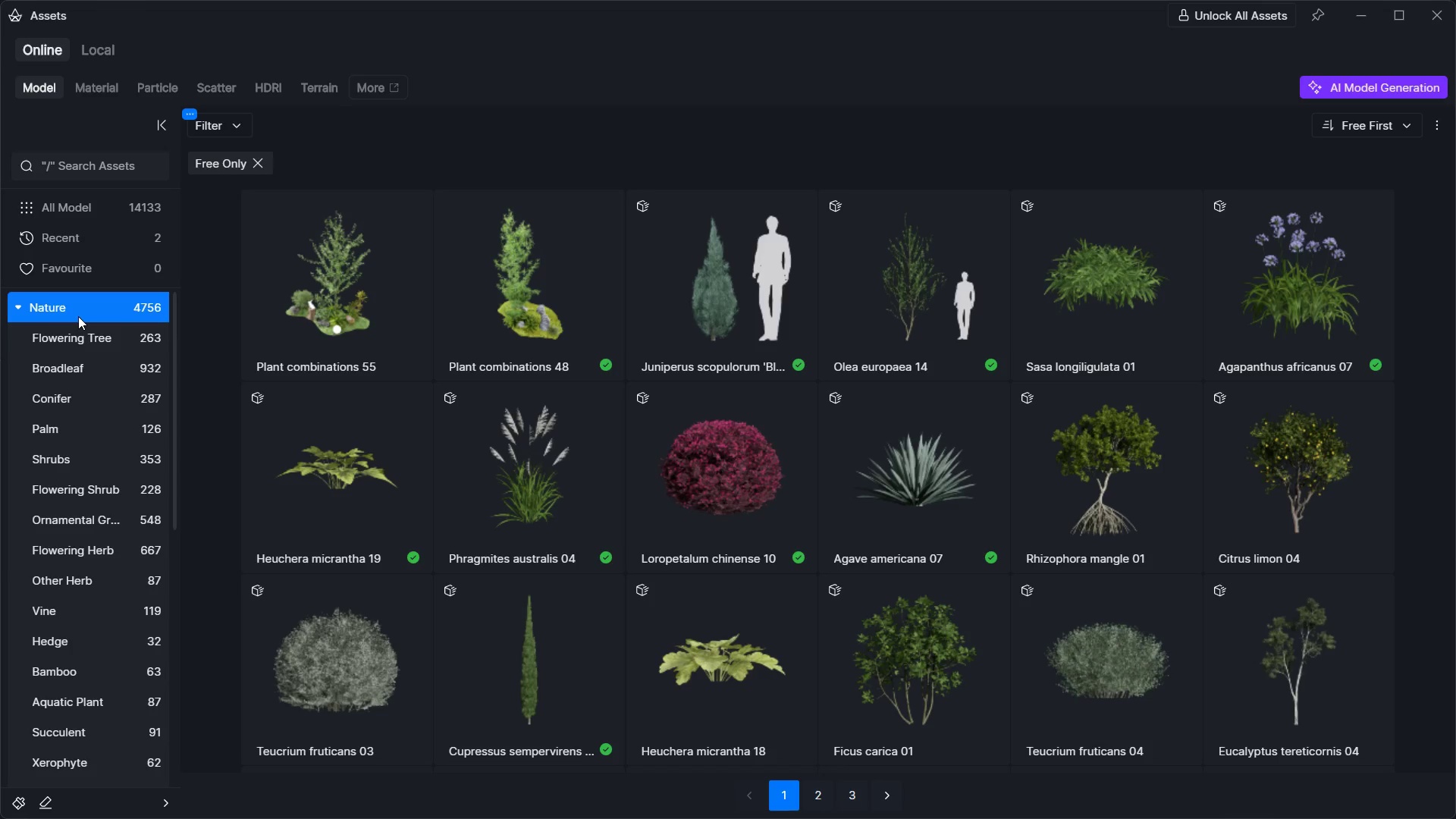 
left_click([78, 334])
 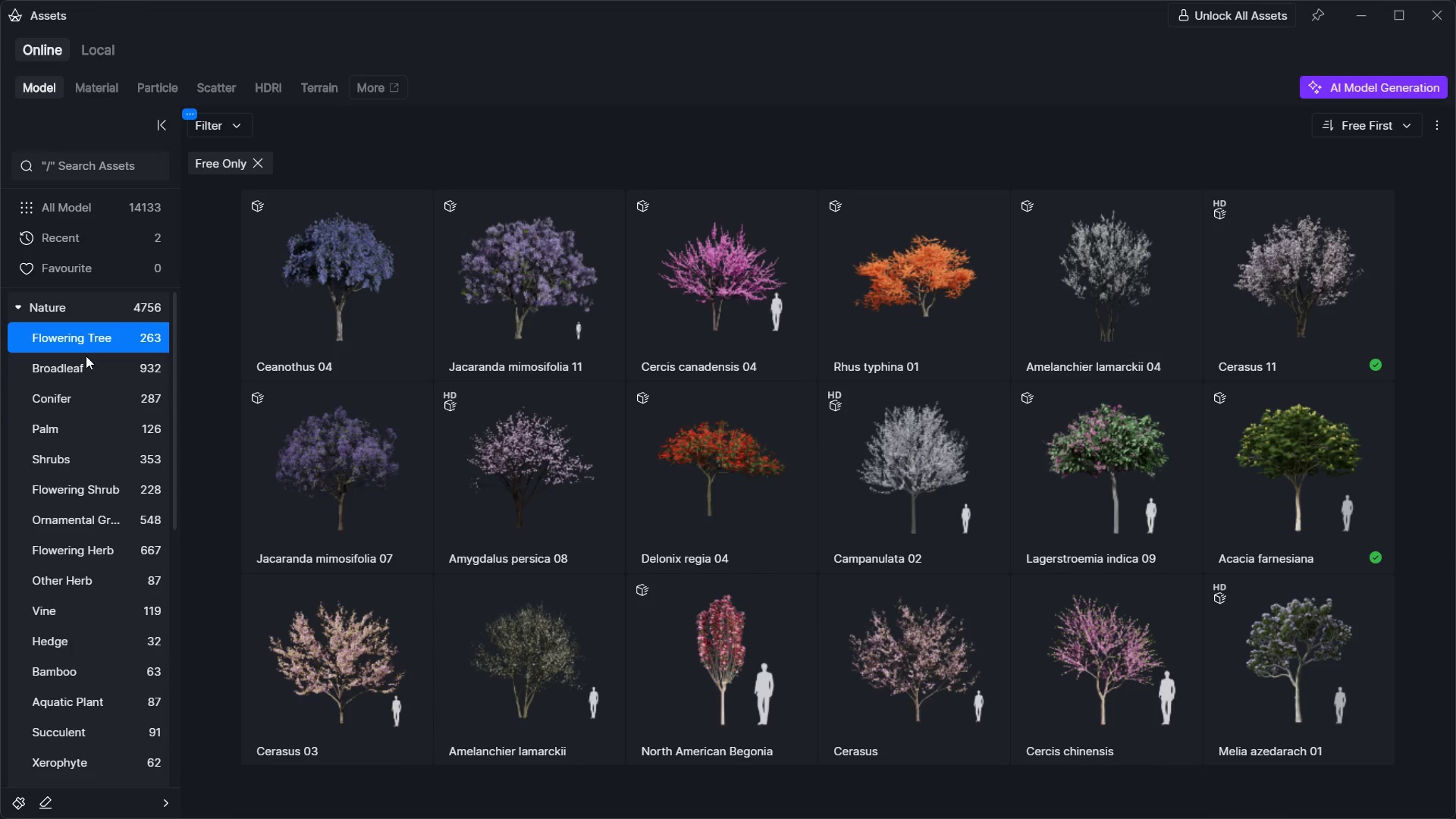 
left_click([88, 393])
 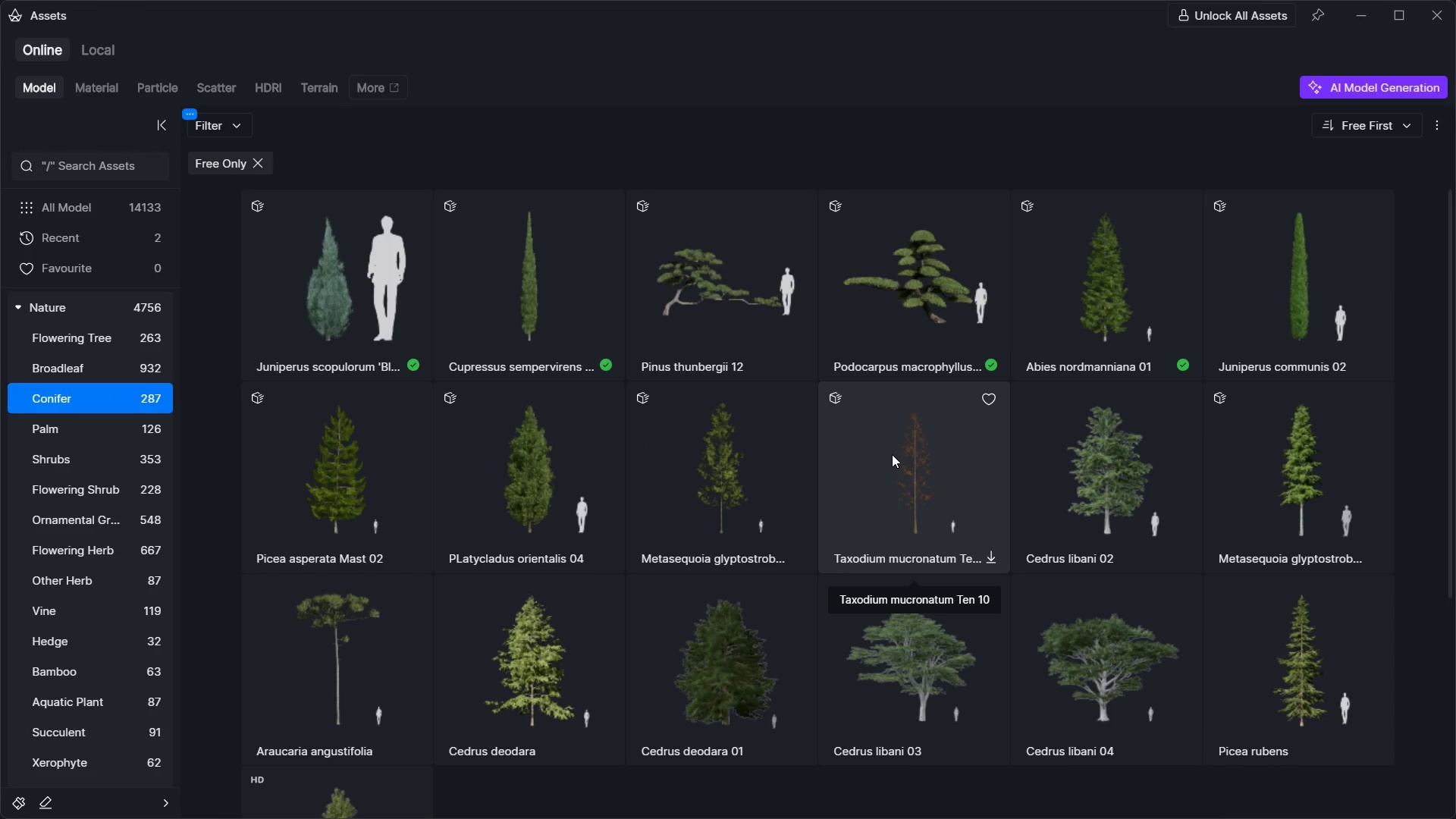 
wait(7.44)
 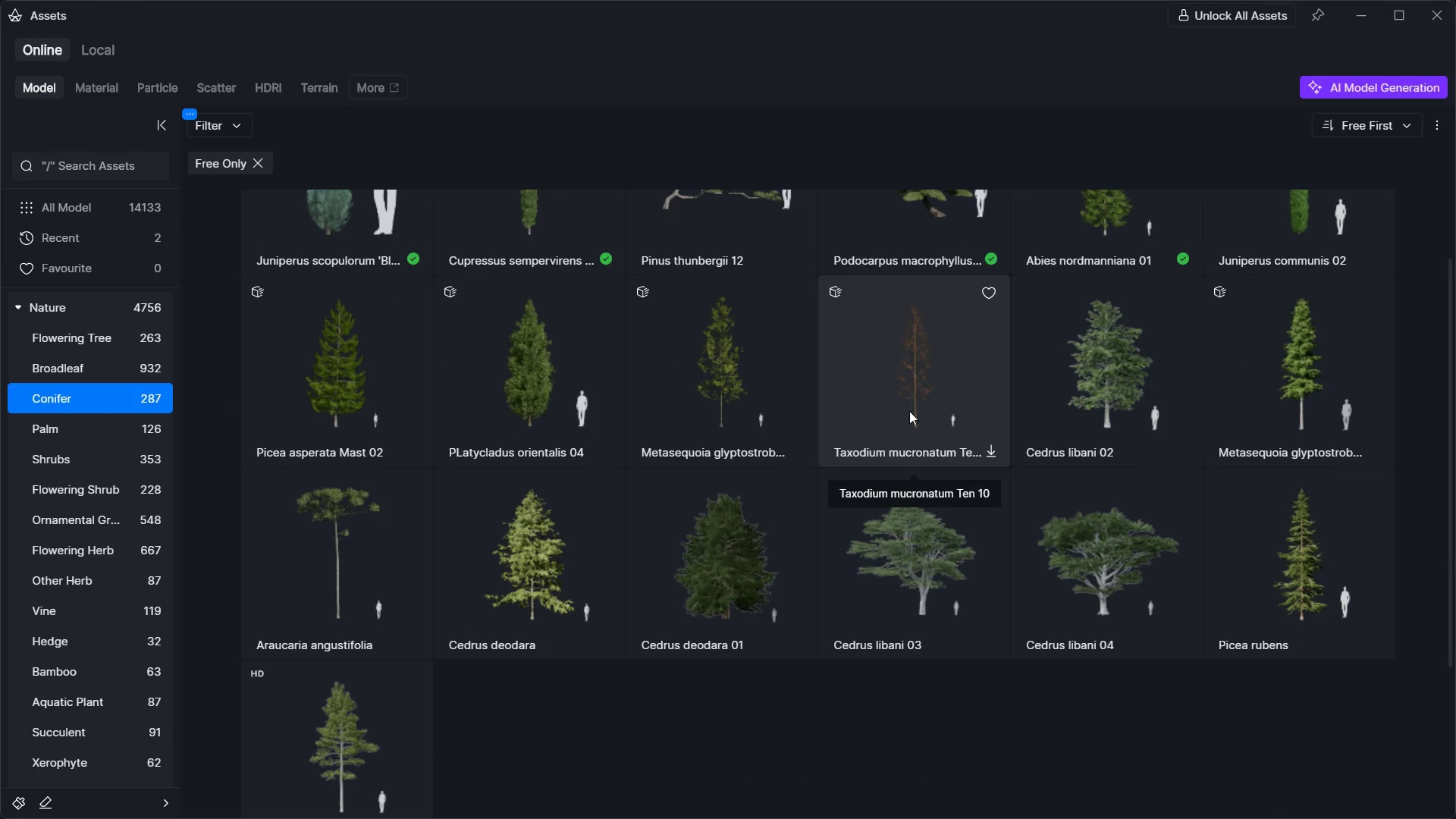 
left_click([910, 405])
 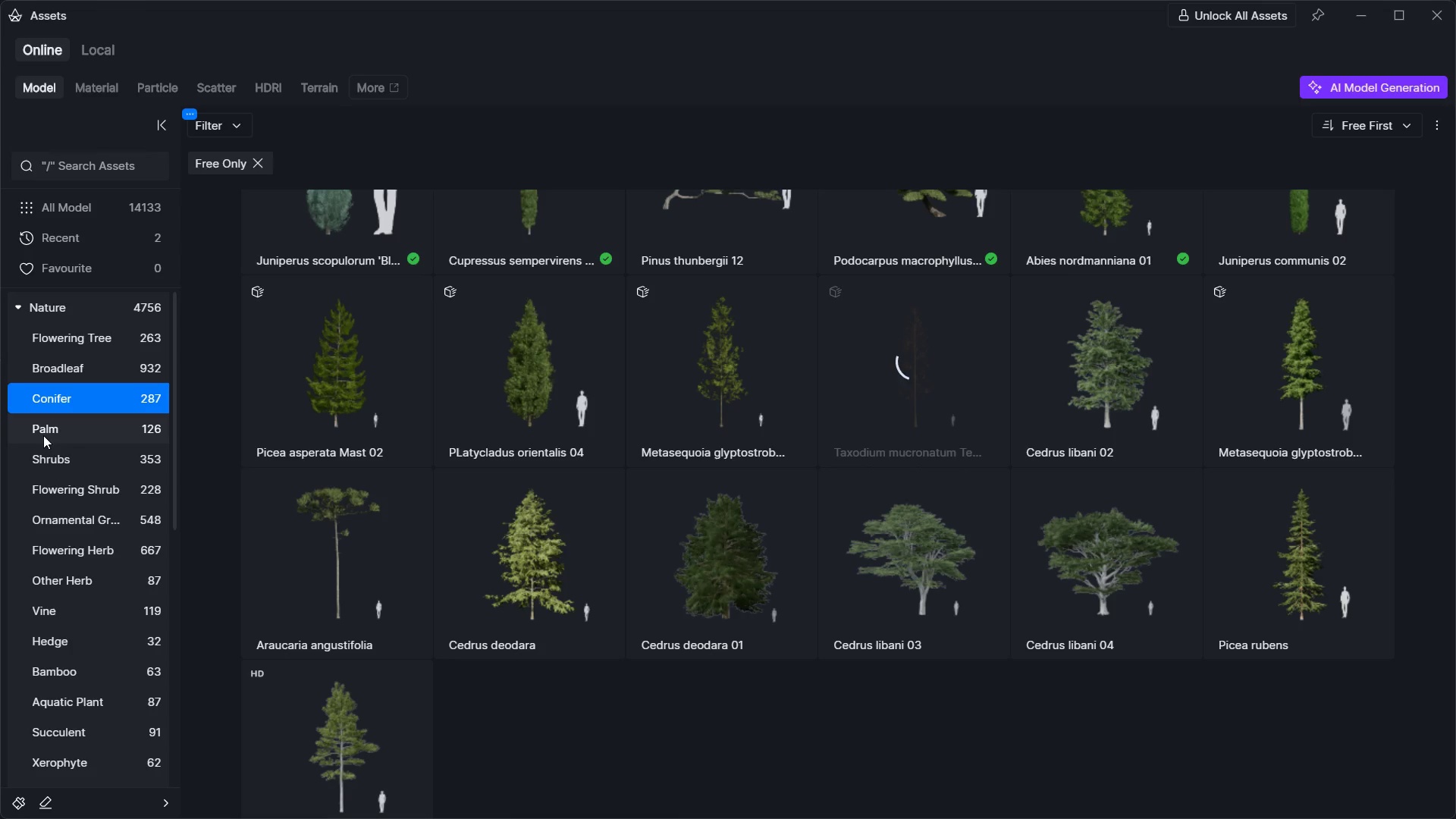 
scroll: coordinate [893, 437], scroll_direction: down, amount: 2.0
 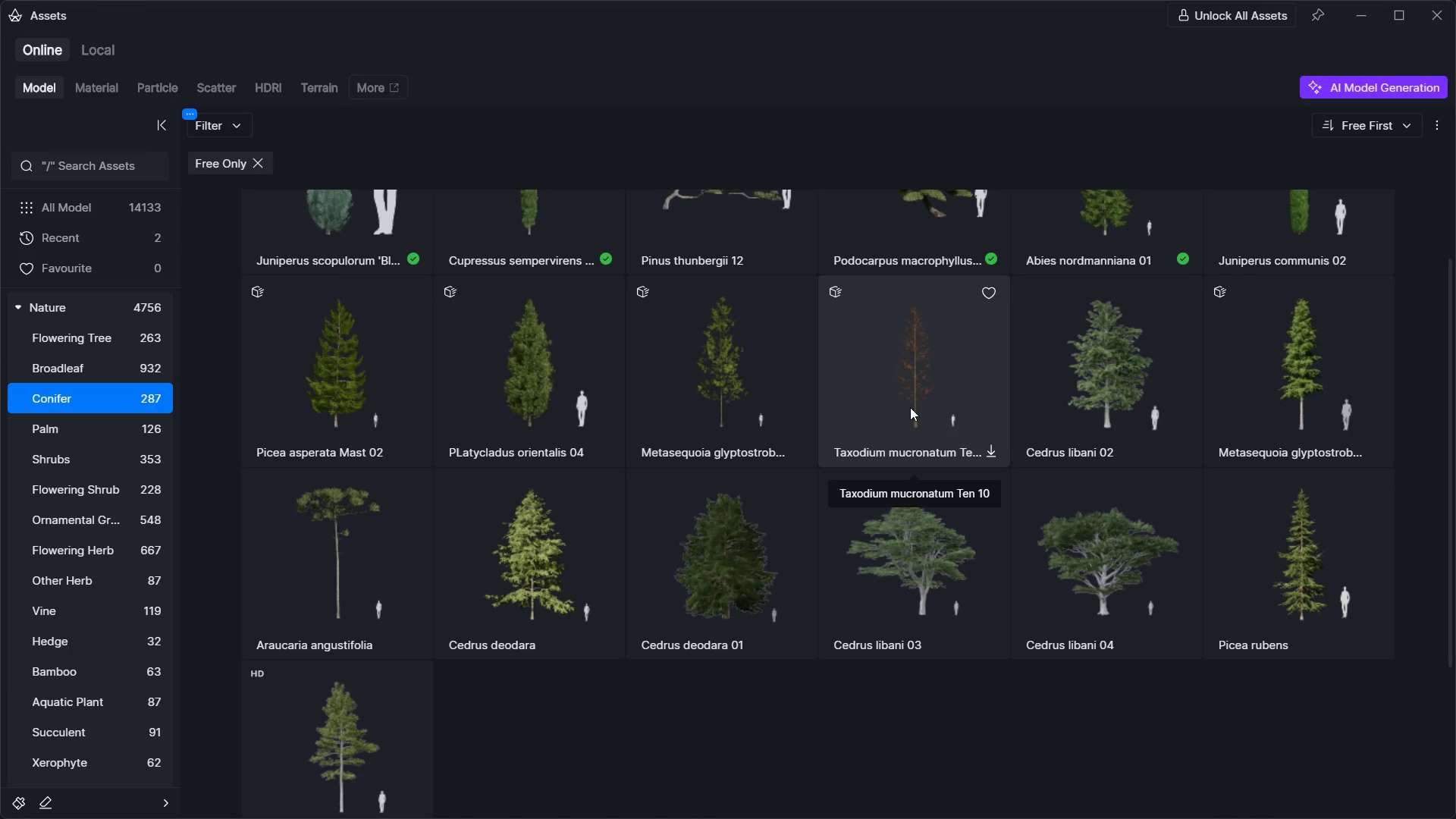 
left_click([71, 435])
 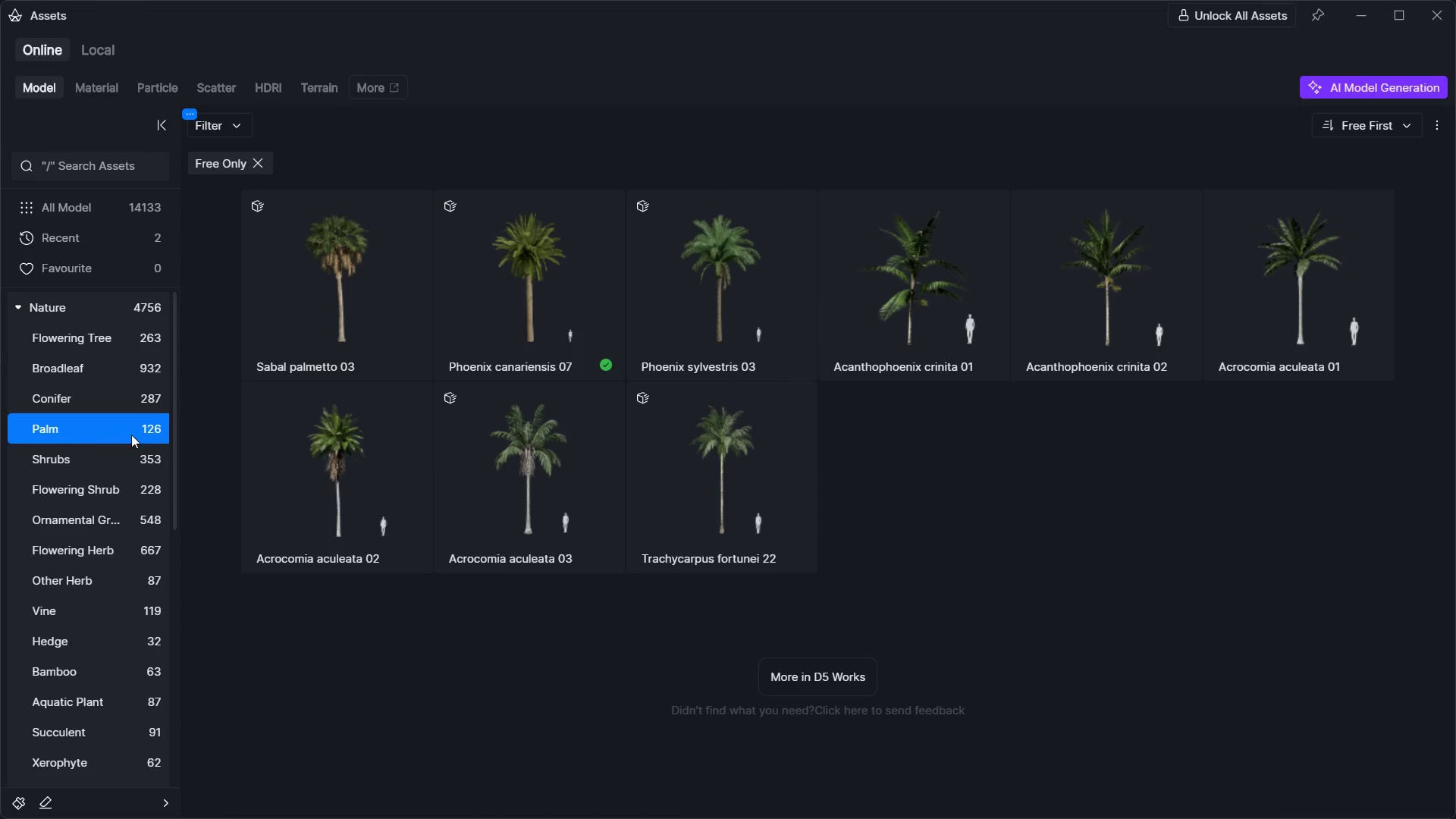 
left_click([488, 309])
 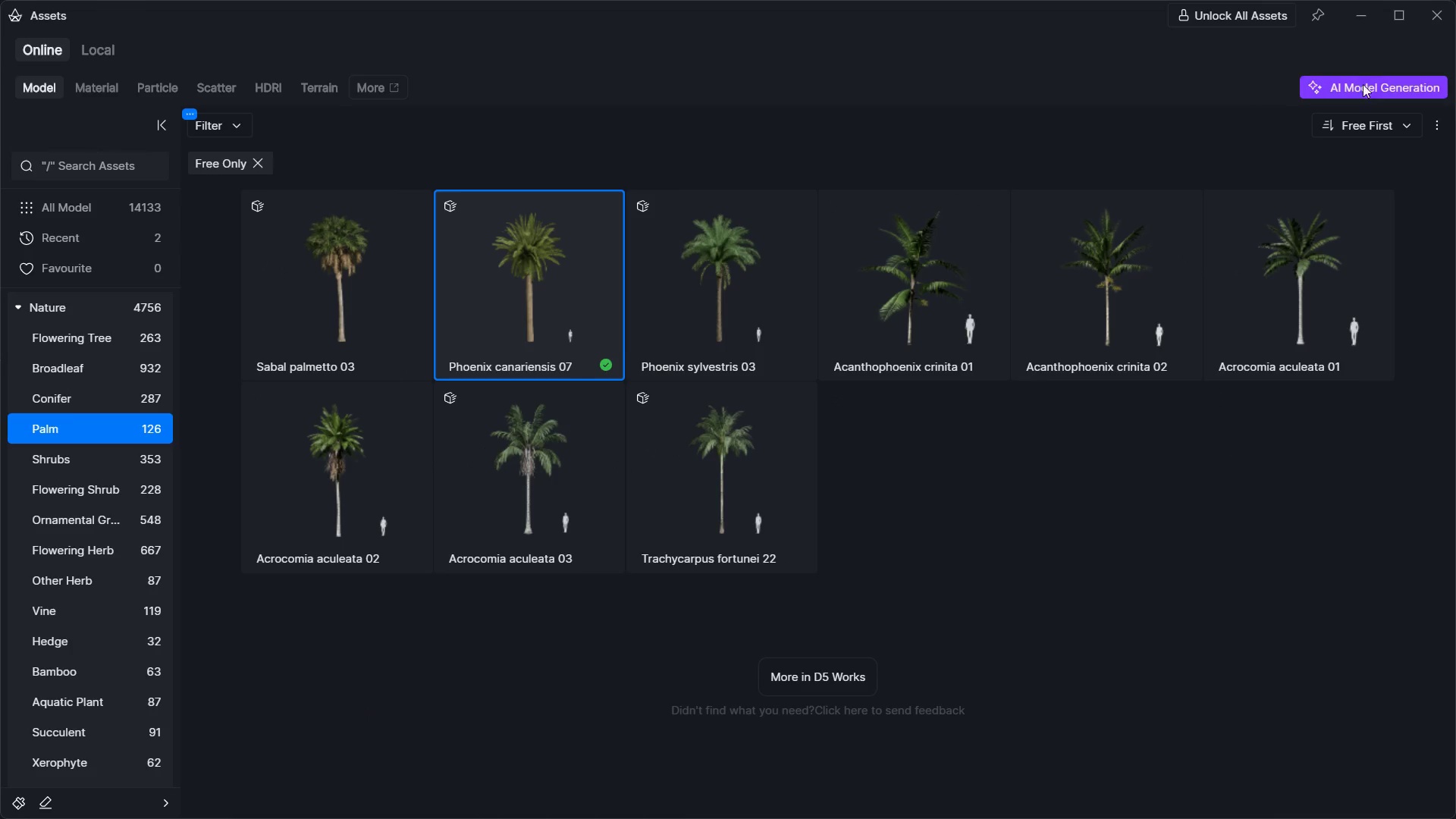 
left_click([1373, 23])
 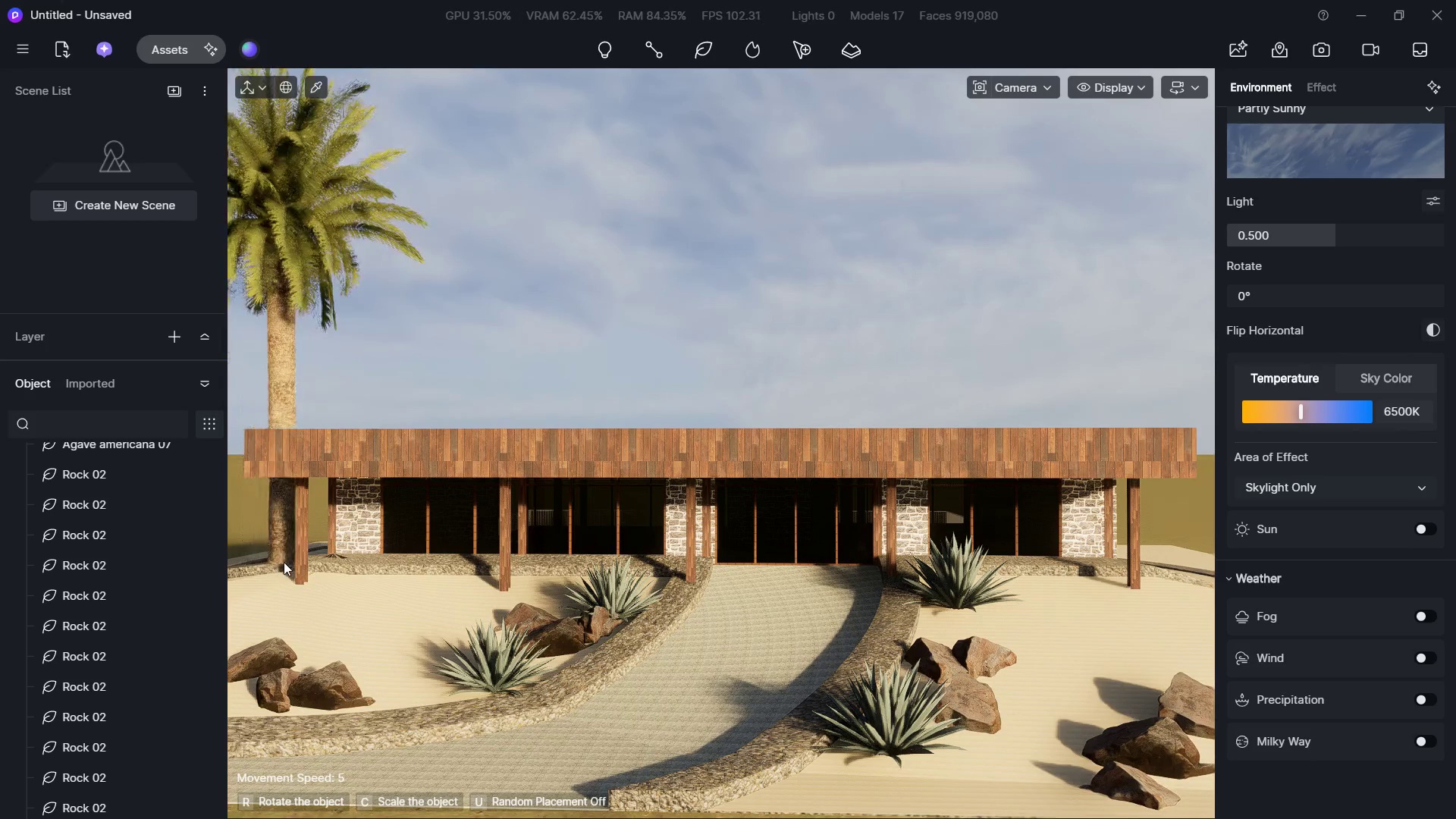 
left_click([284, 557])
 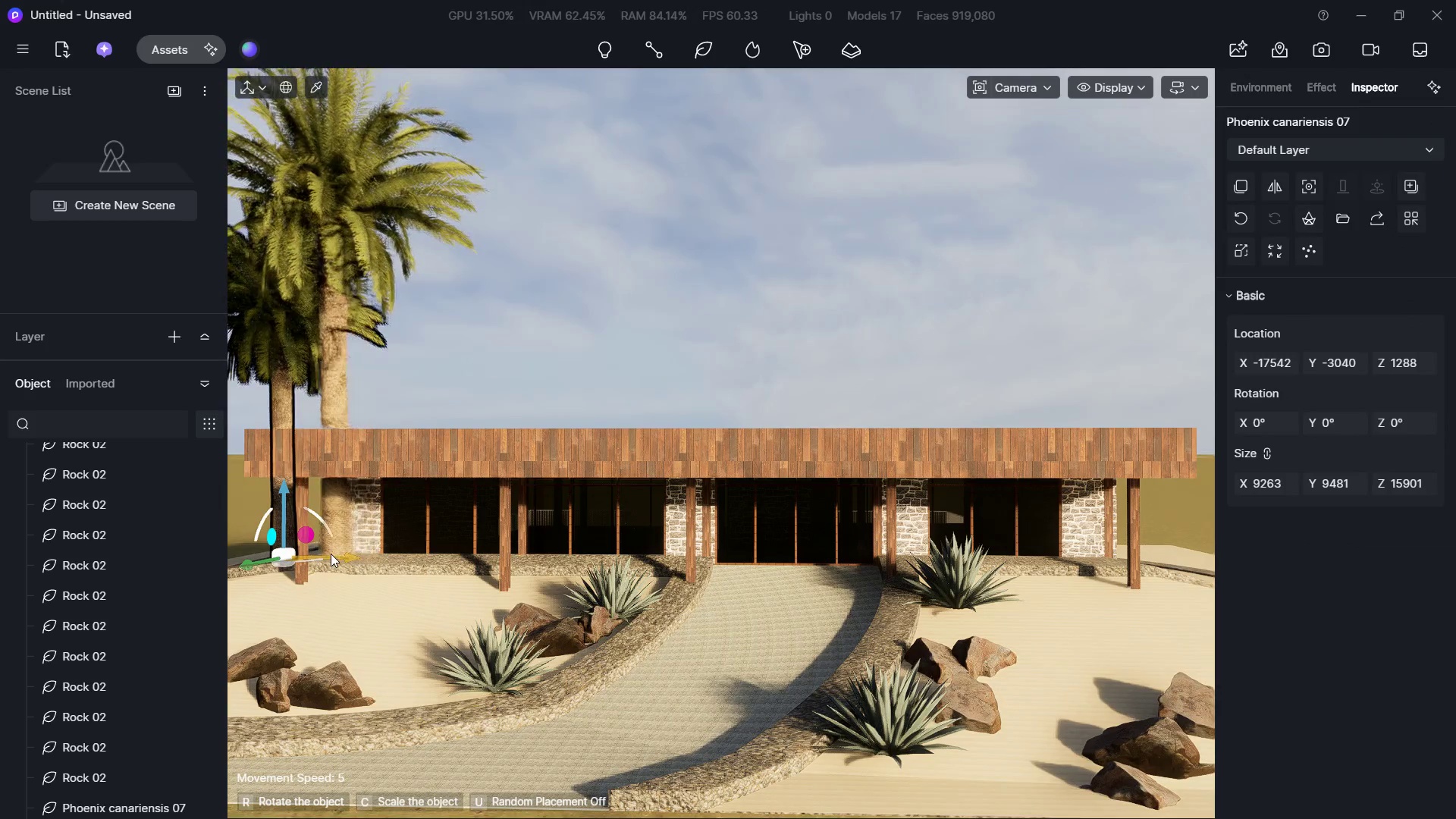 
key(Escape)
 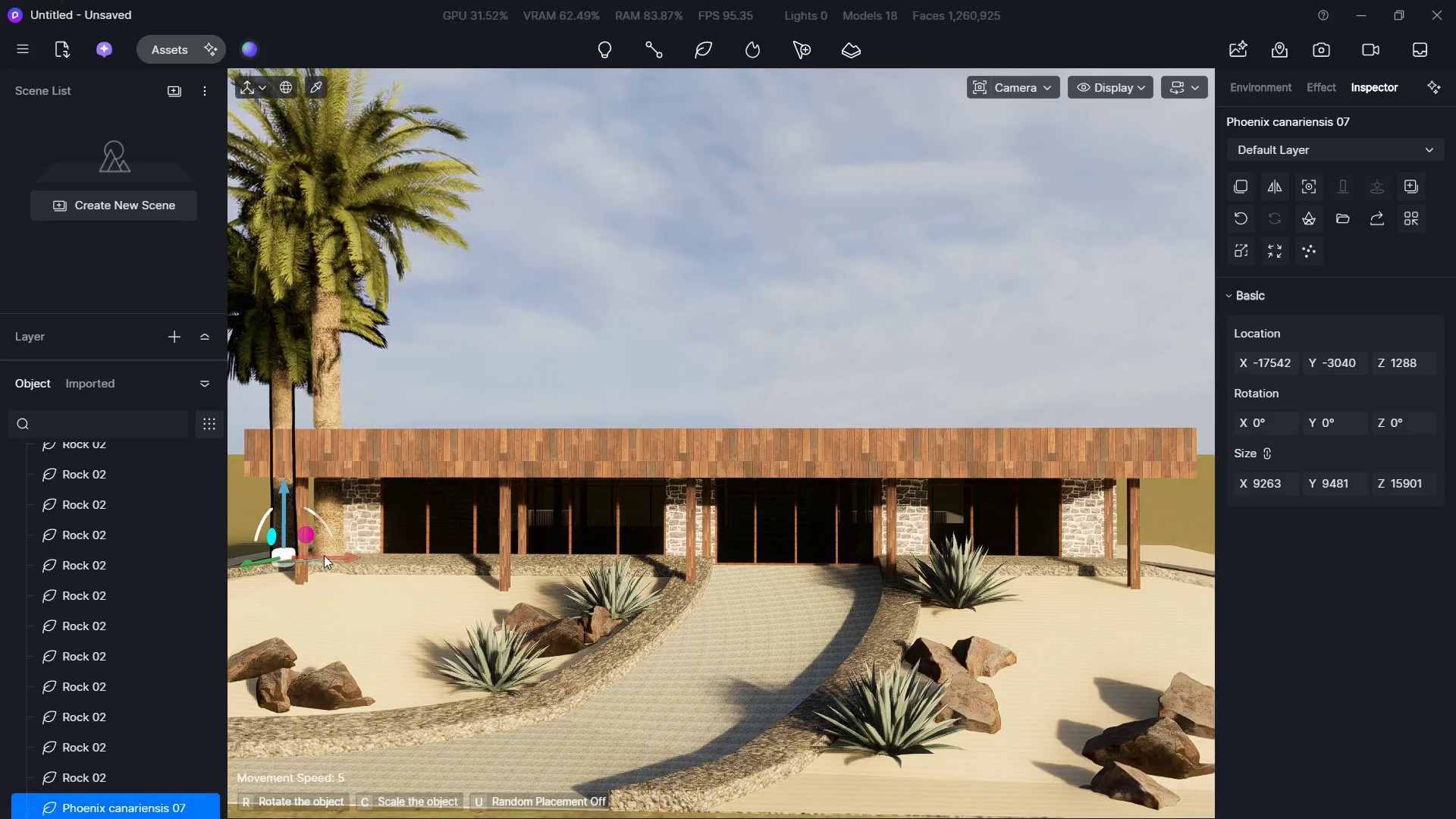 
key(Escape)
 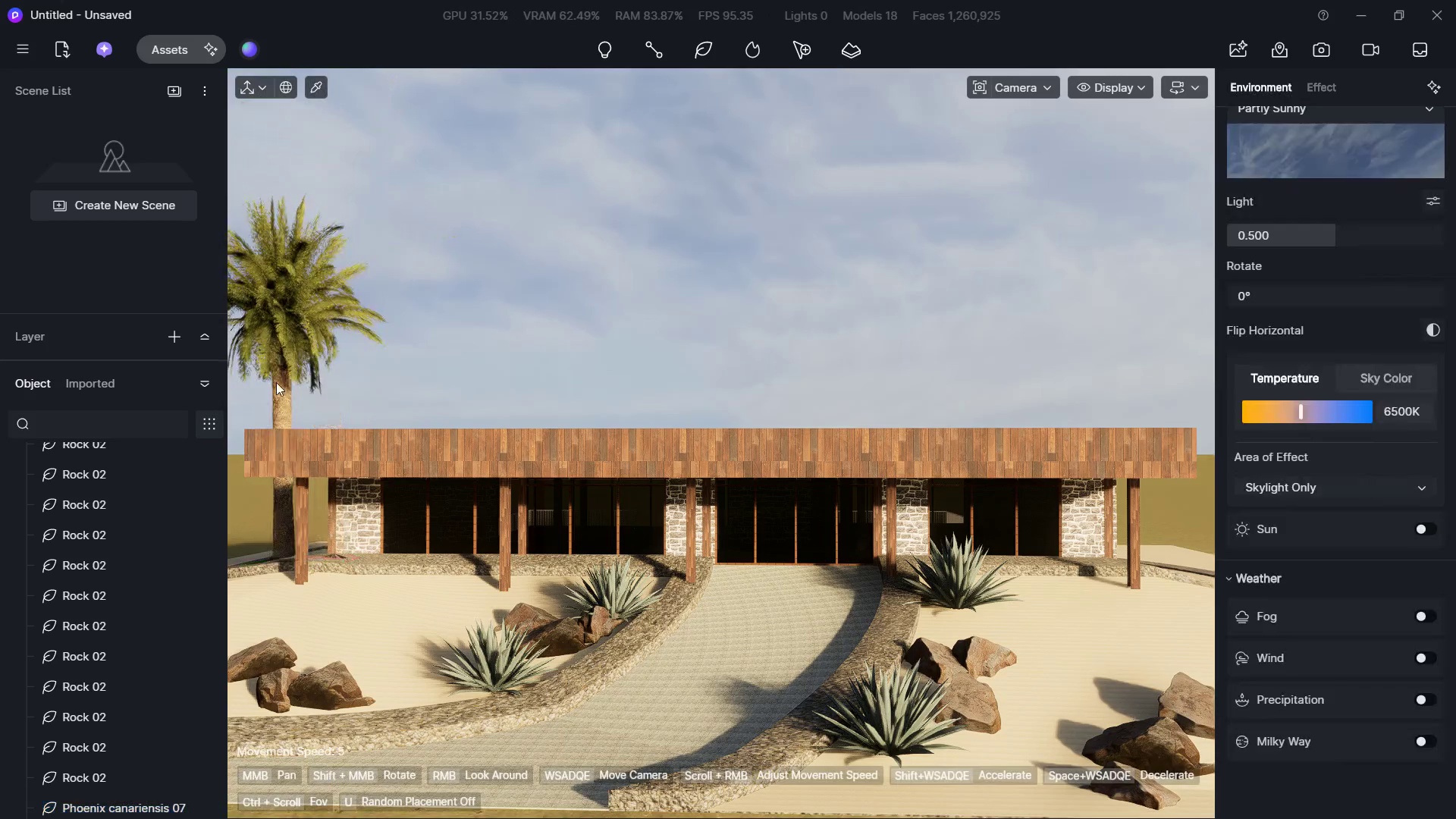 
left_click([265, 358])
 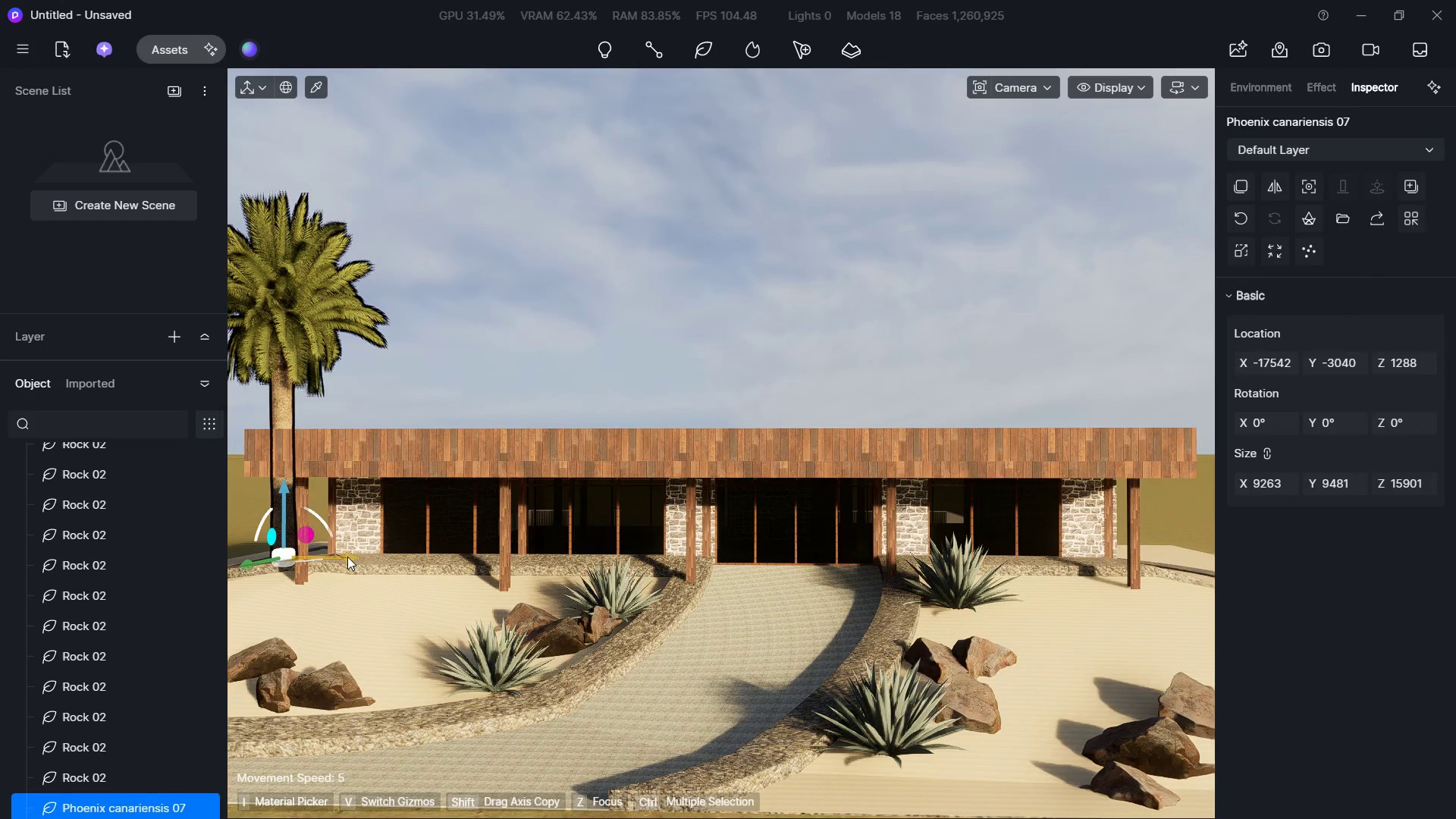 
left_click_drag(start_coordinate=[339, 558], to_coordinate=[390, 542])
 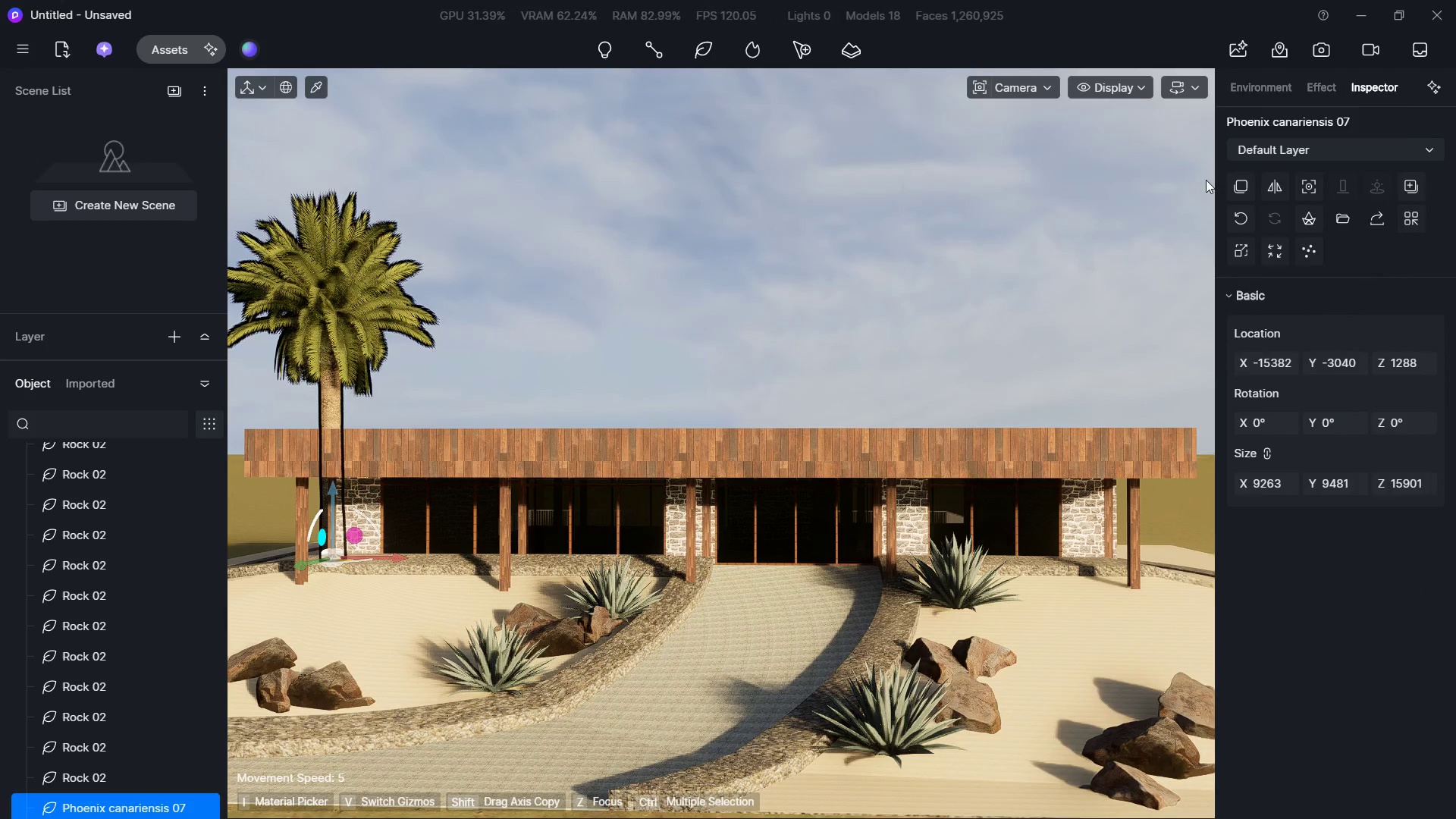 
left_click([1239, 180])
 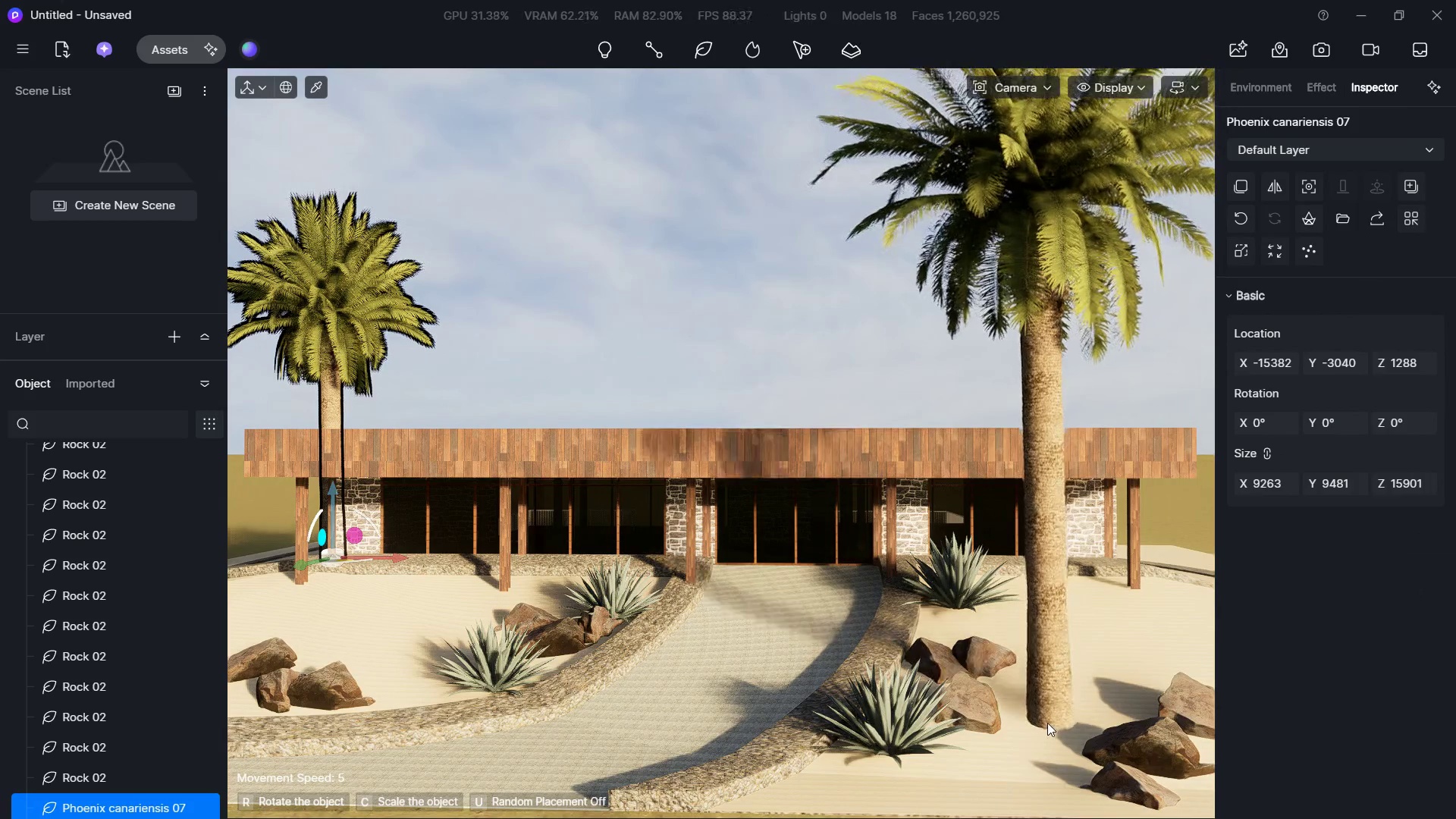 
left_click([1078, 701])
 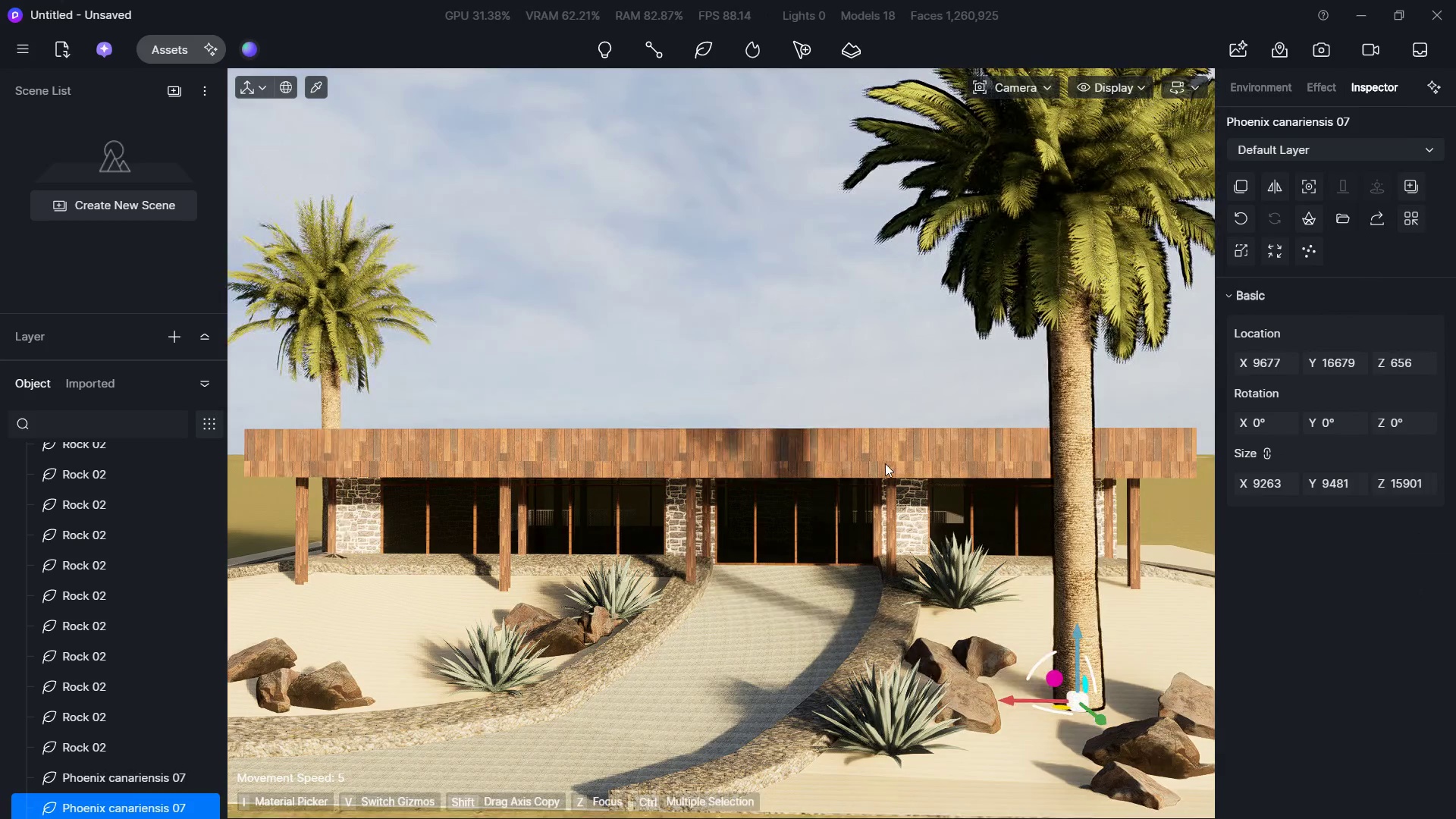 
key(Escape)
 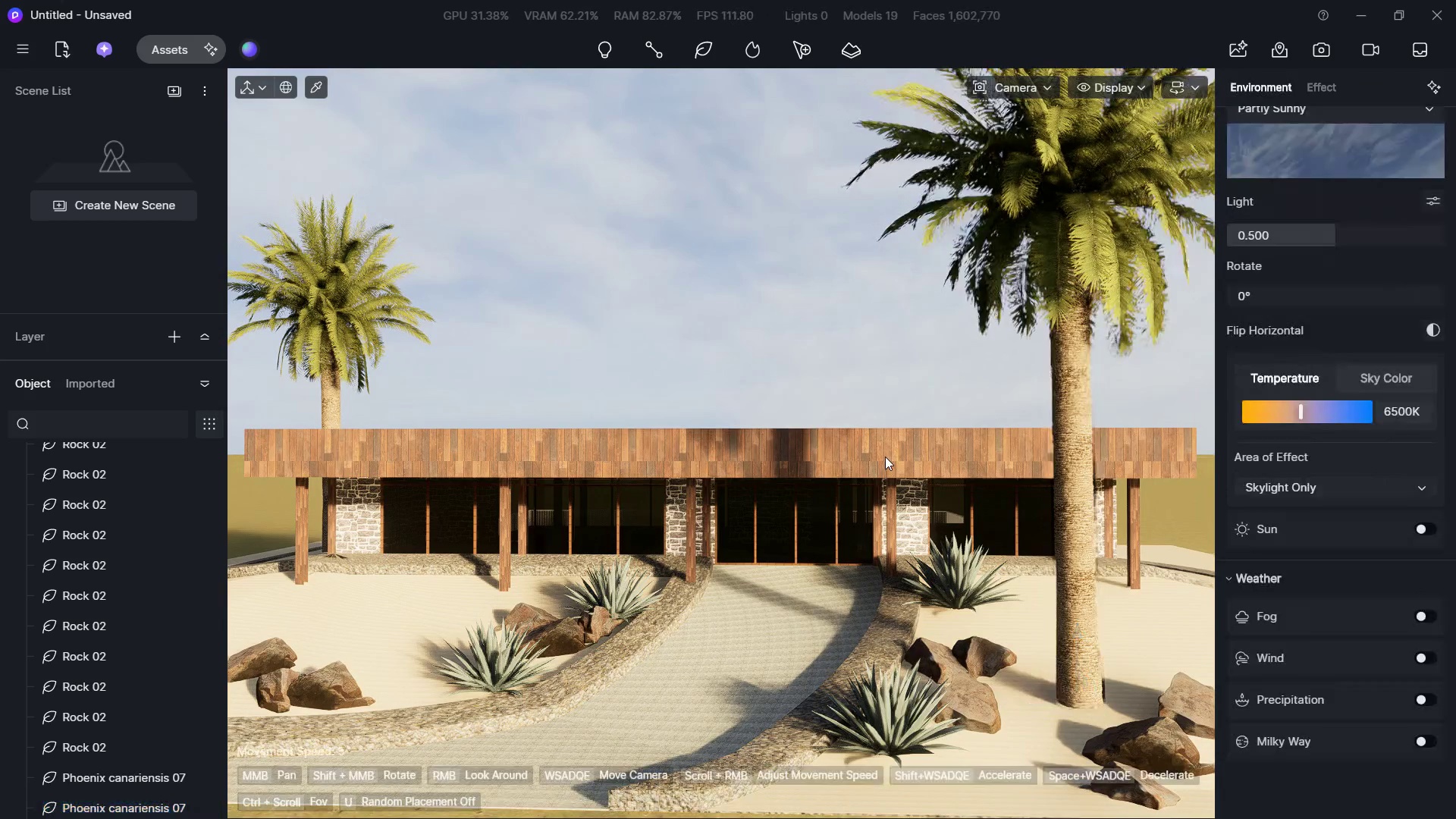 
key(Escape)
 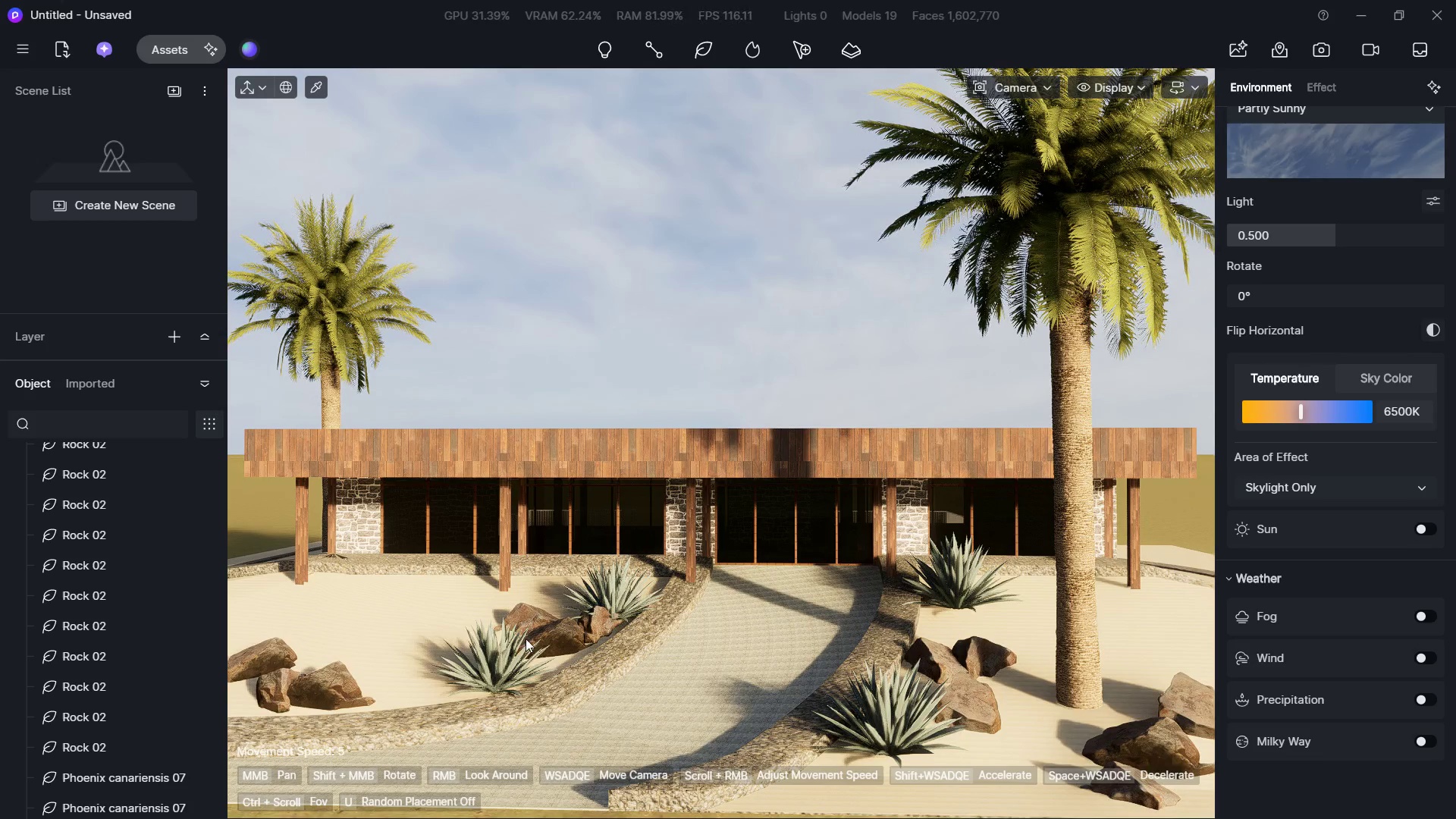 
left_click([162, 57])
 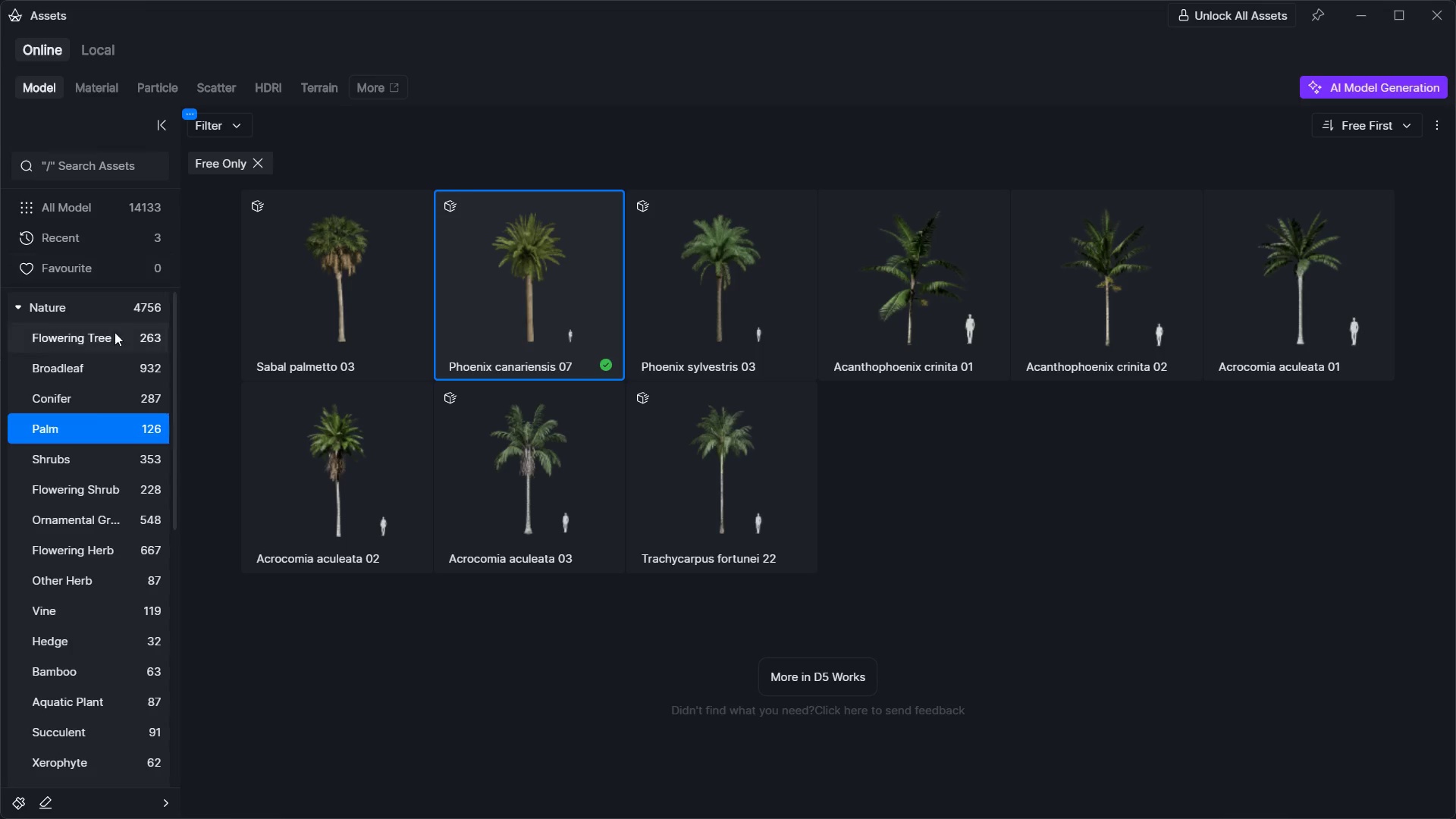 
left_click([93, 398])
 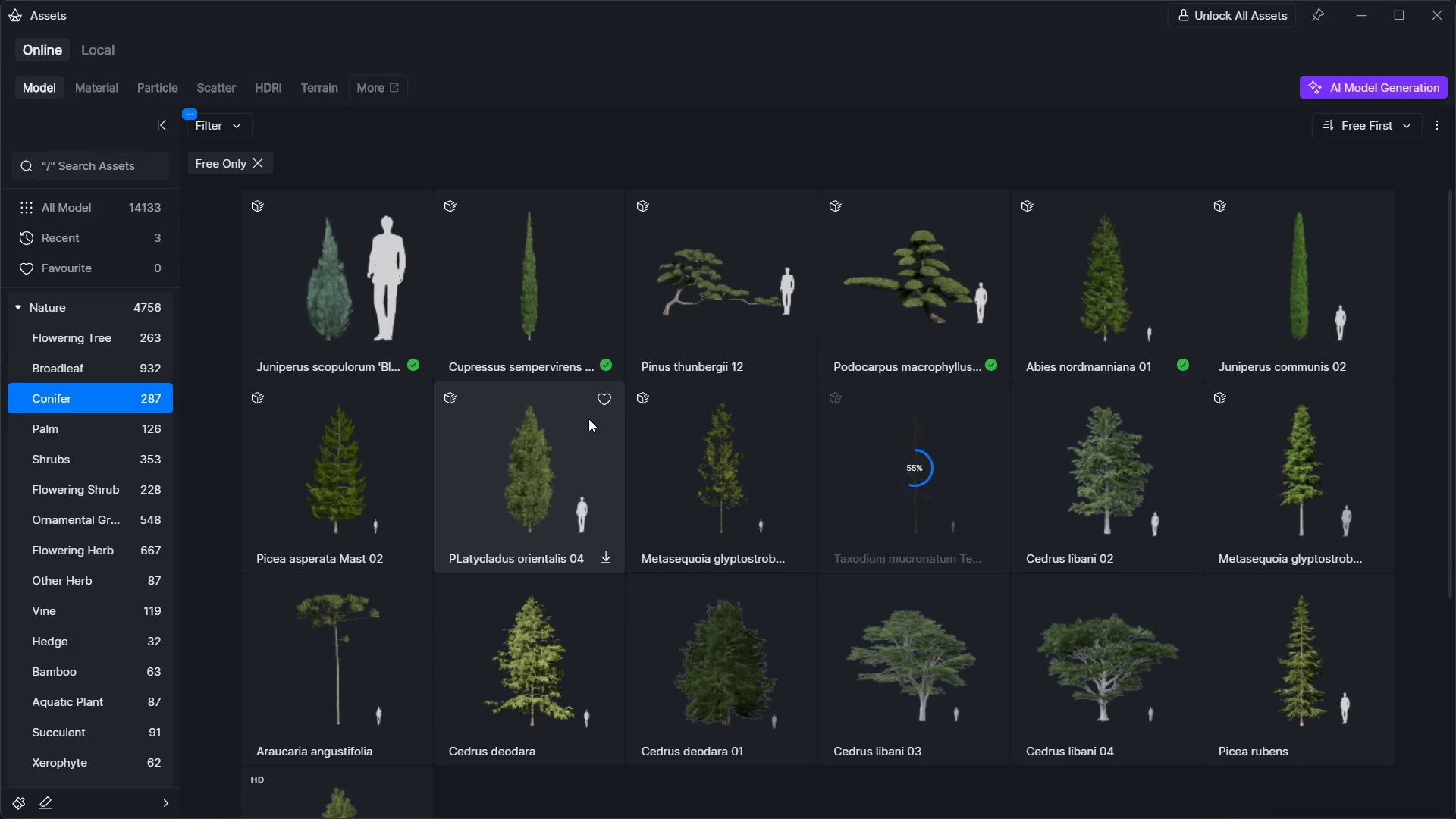 
scroll: coordinate [588, 419], scroll_direction: none, amount: 0.0
 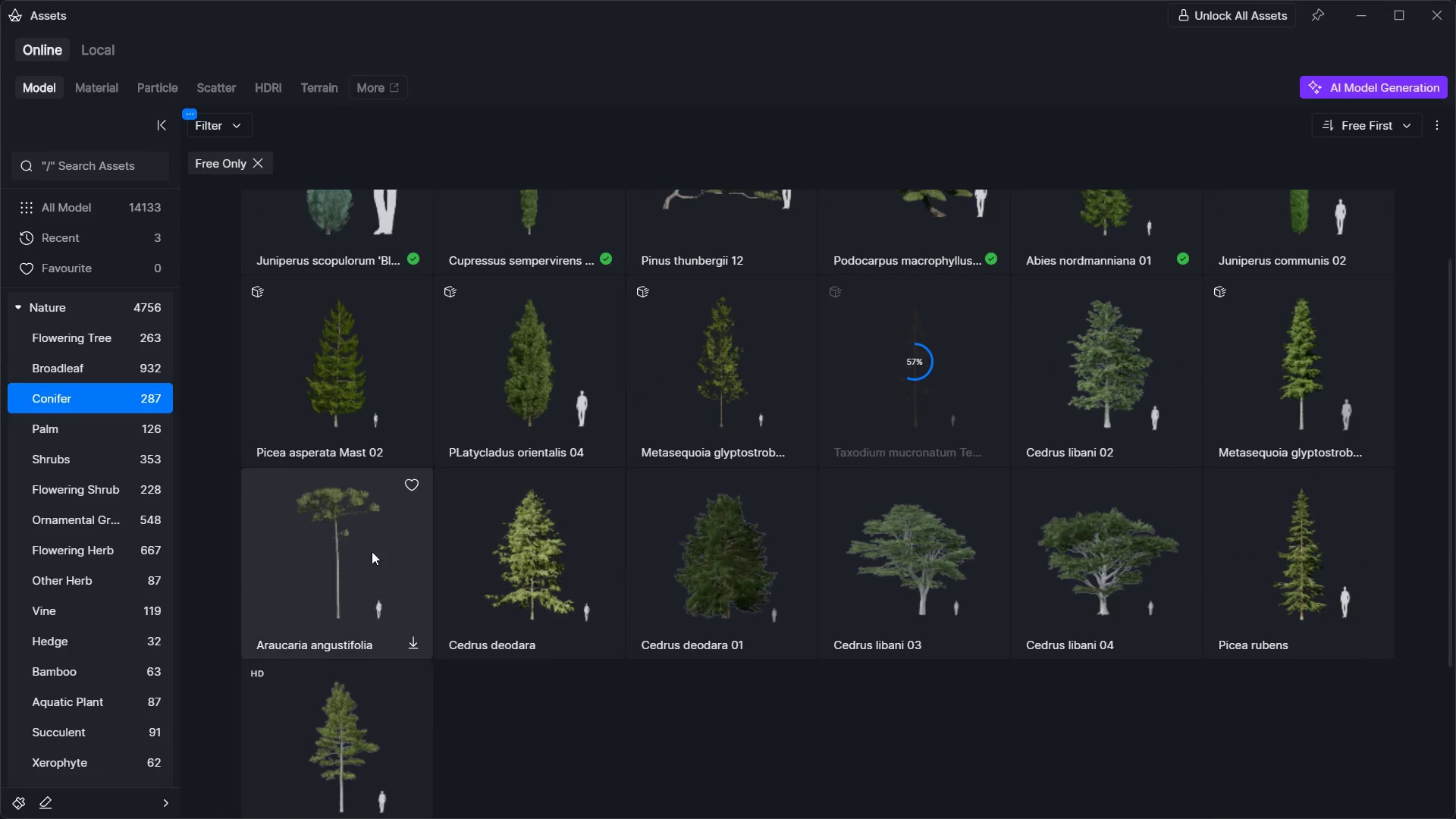 
left_click([356, 557])
 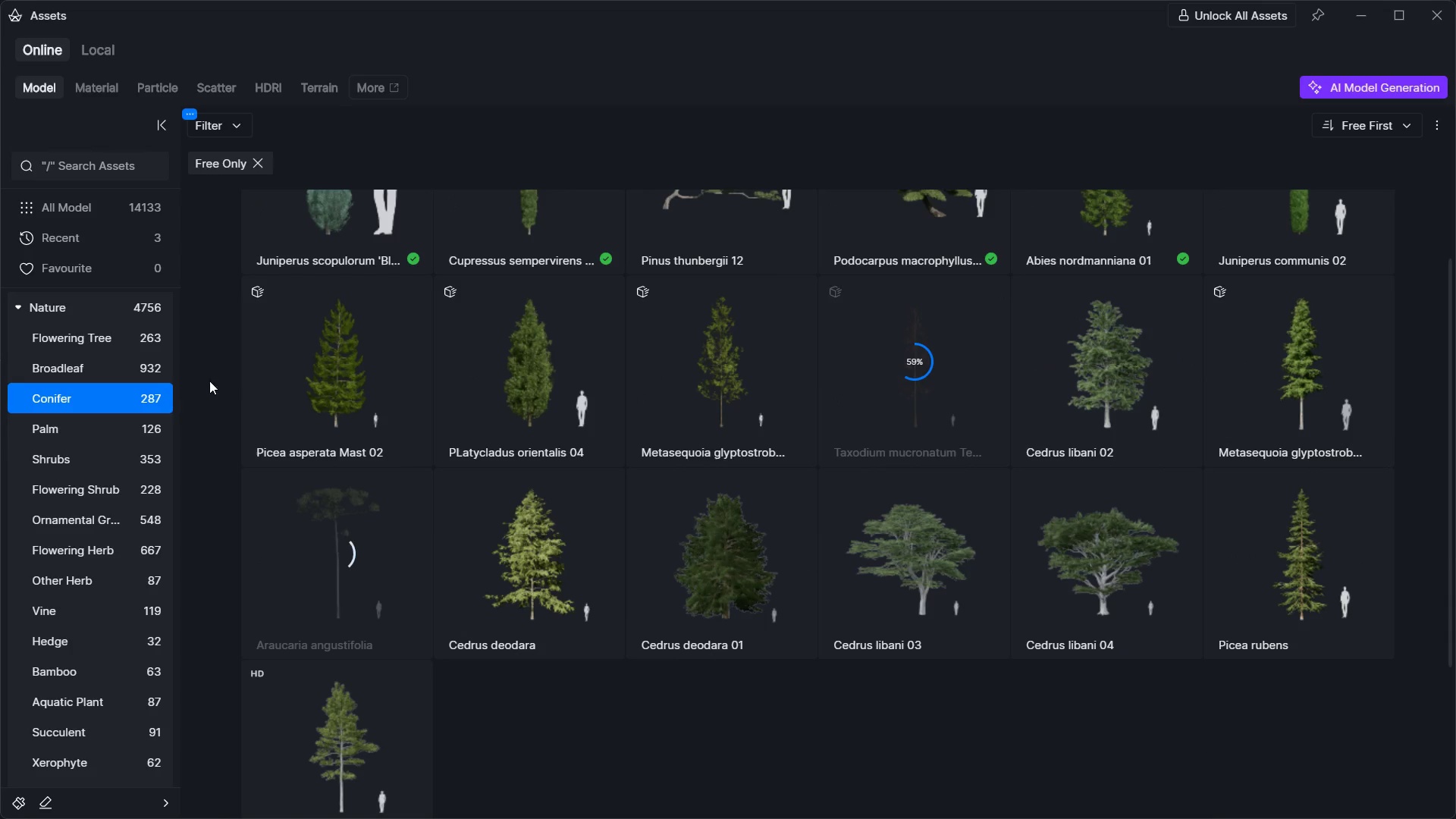 
left_click([114, 431])
 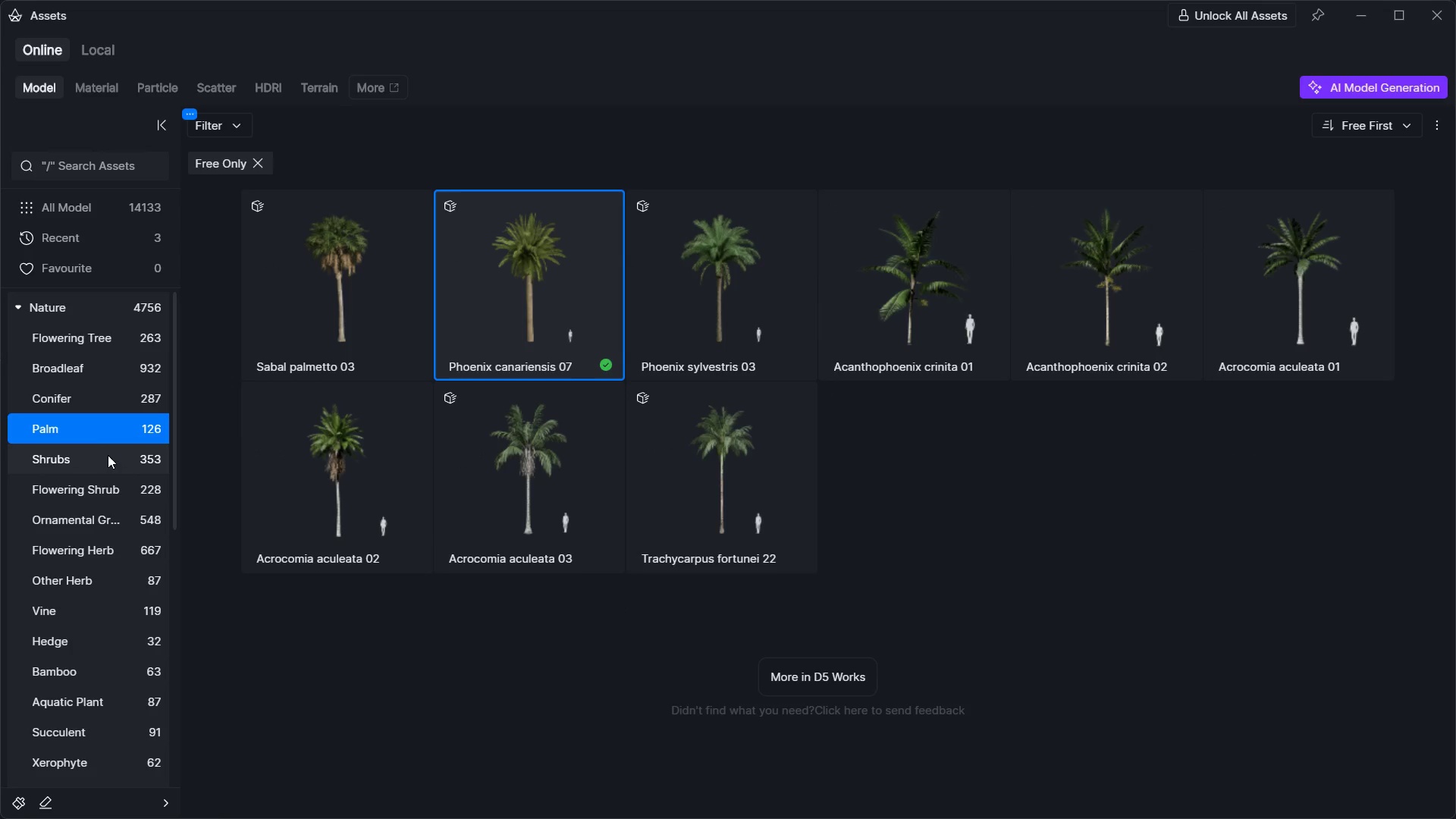 
left_click([107, 460])
 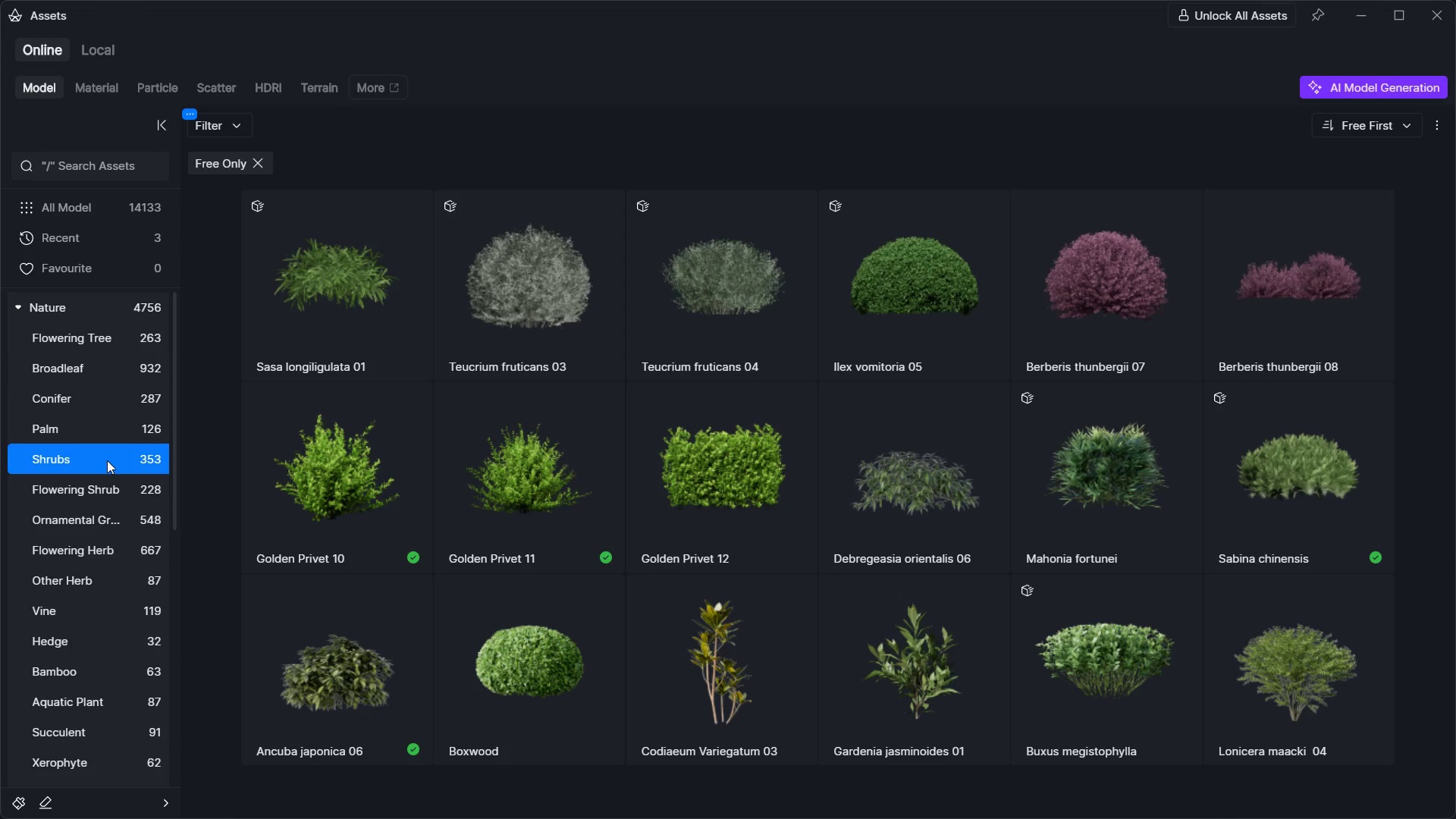 
left_click([635, 243])
 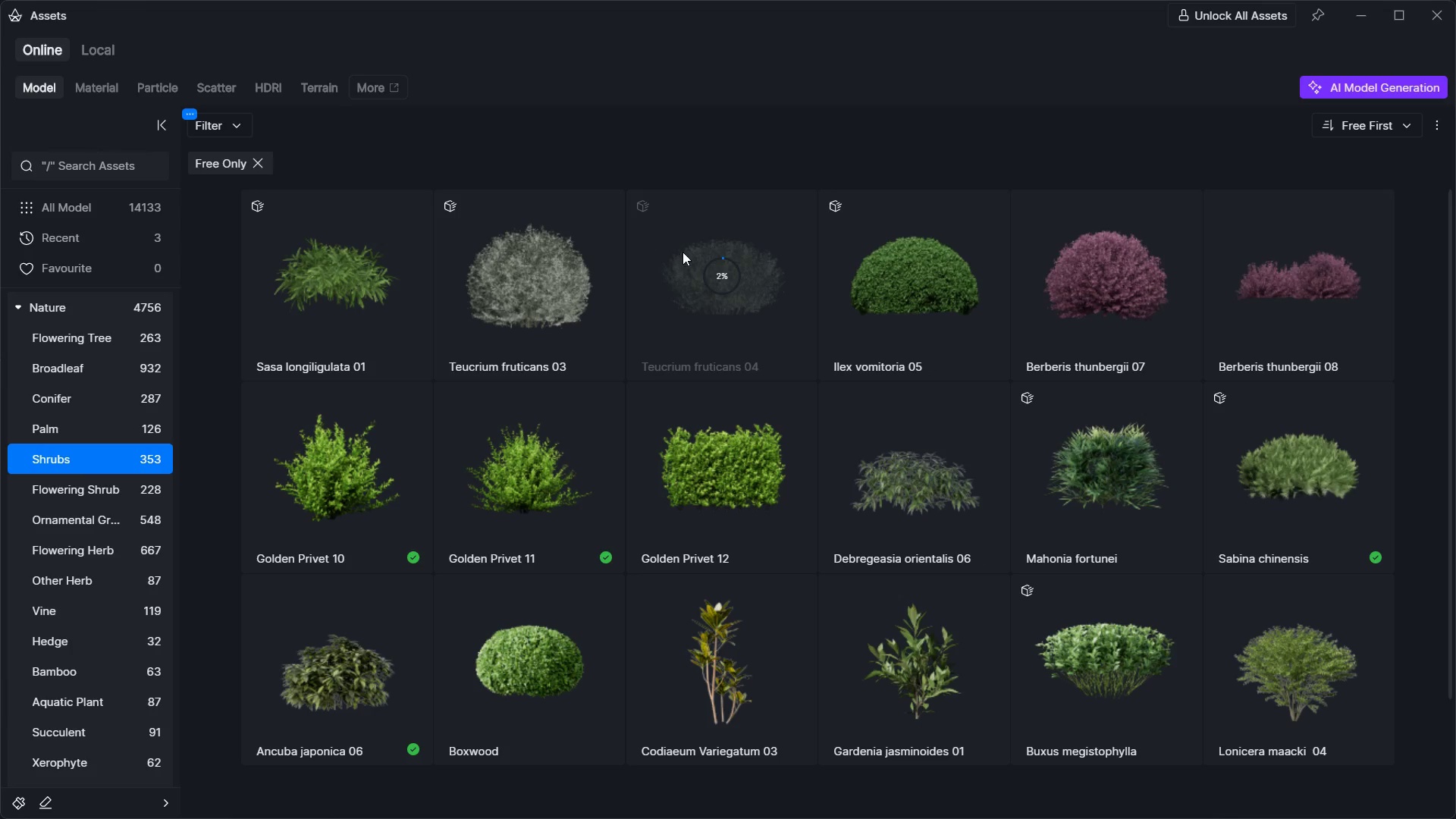 
left_click([1343, 487])
 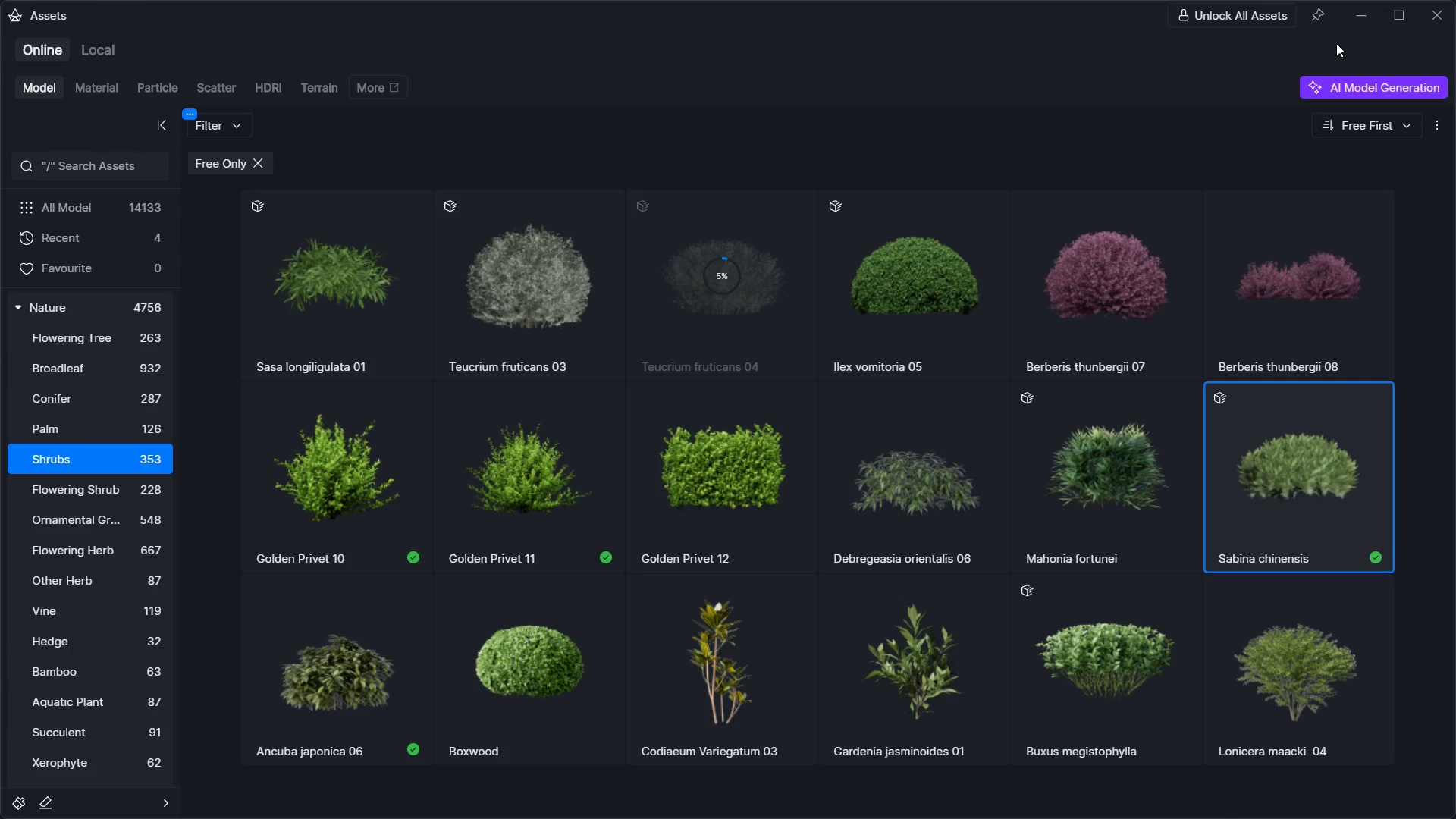 
left_click([1348, 20])
 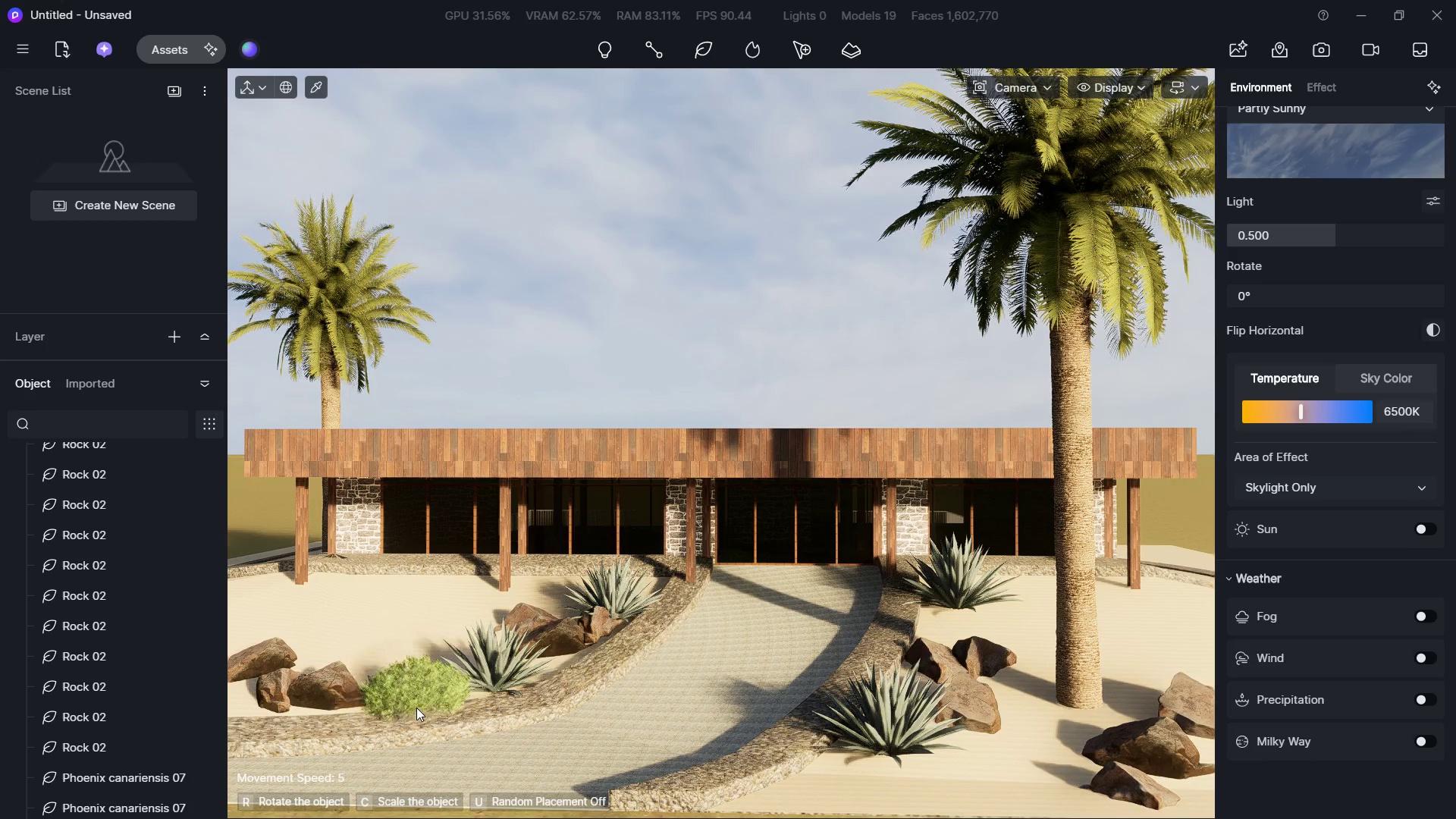 
left_click([417, 698])
 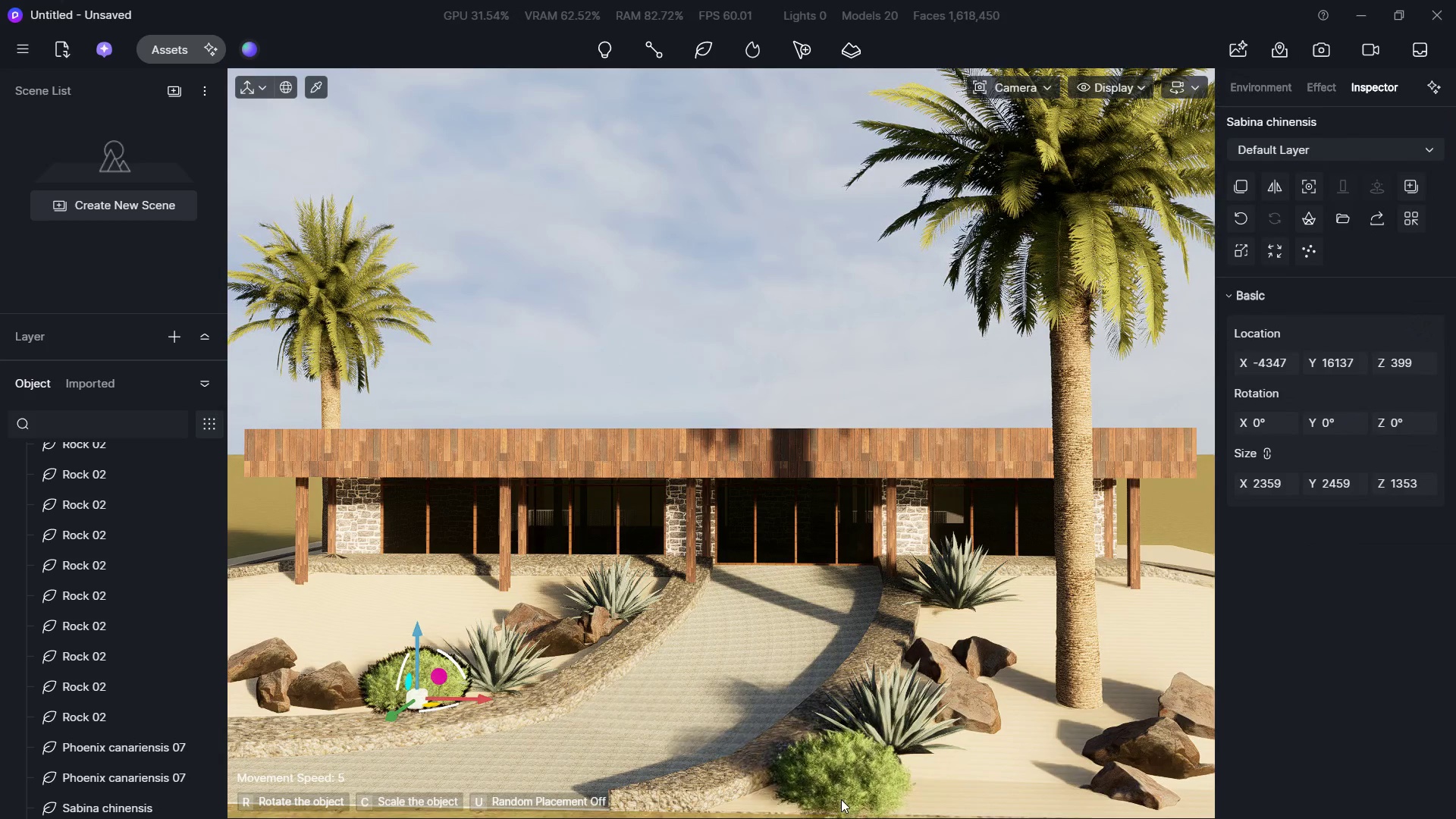 
left_click([841, 798])
 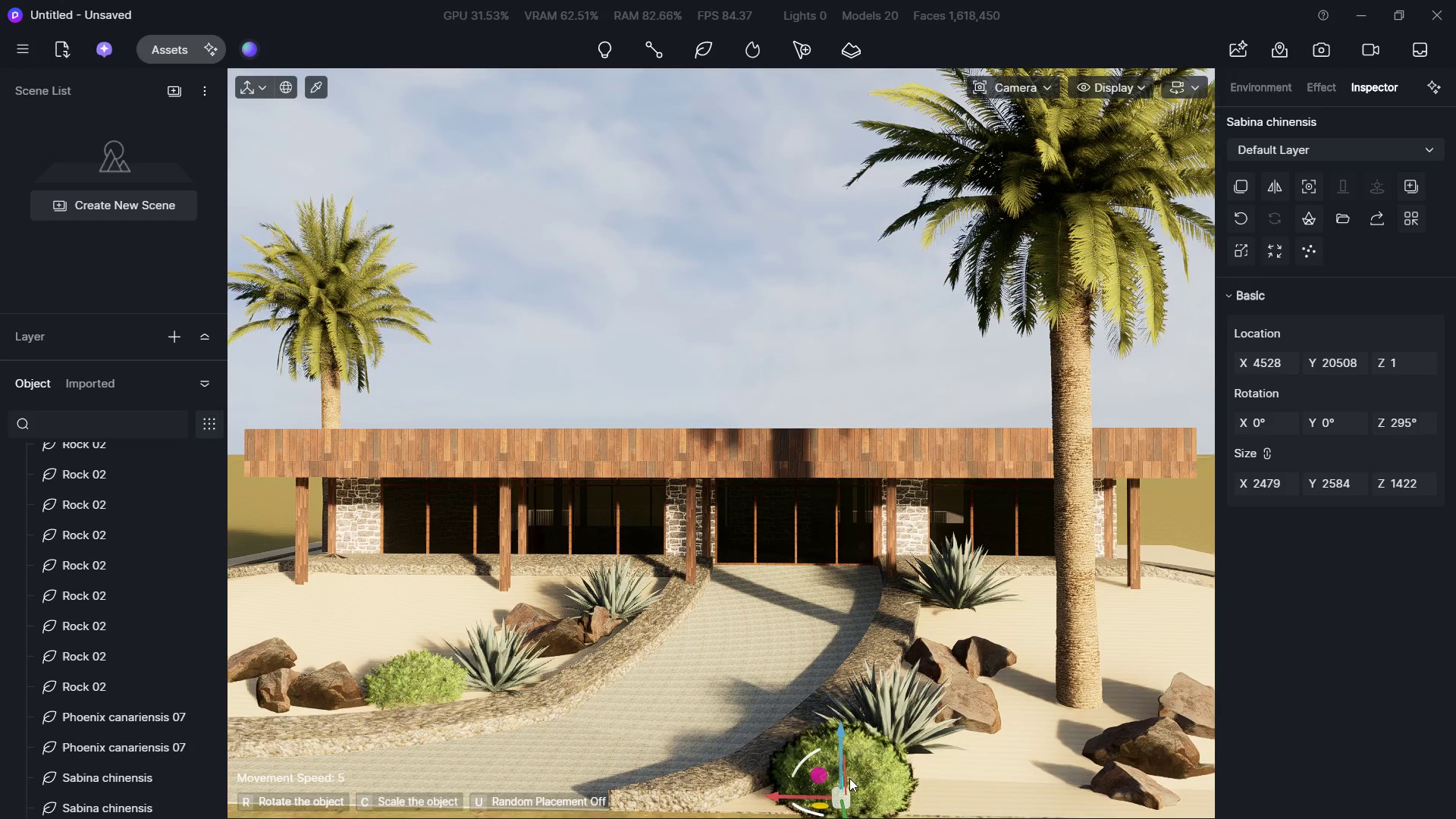 
key(W)
 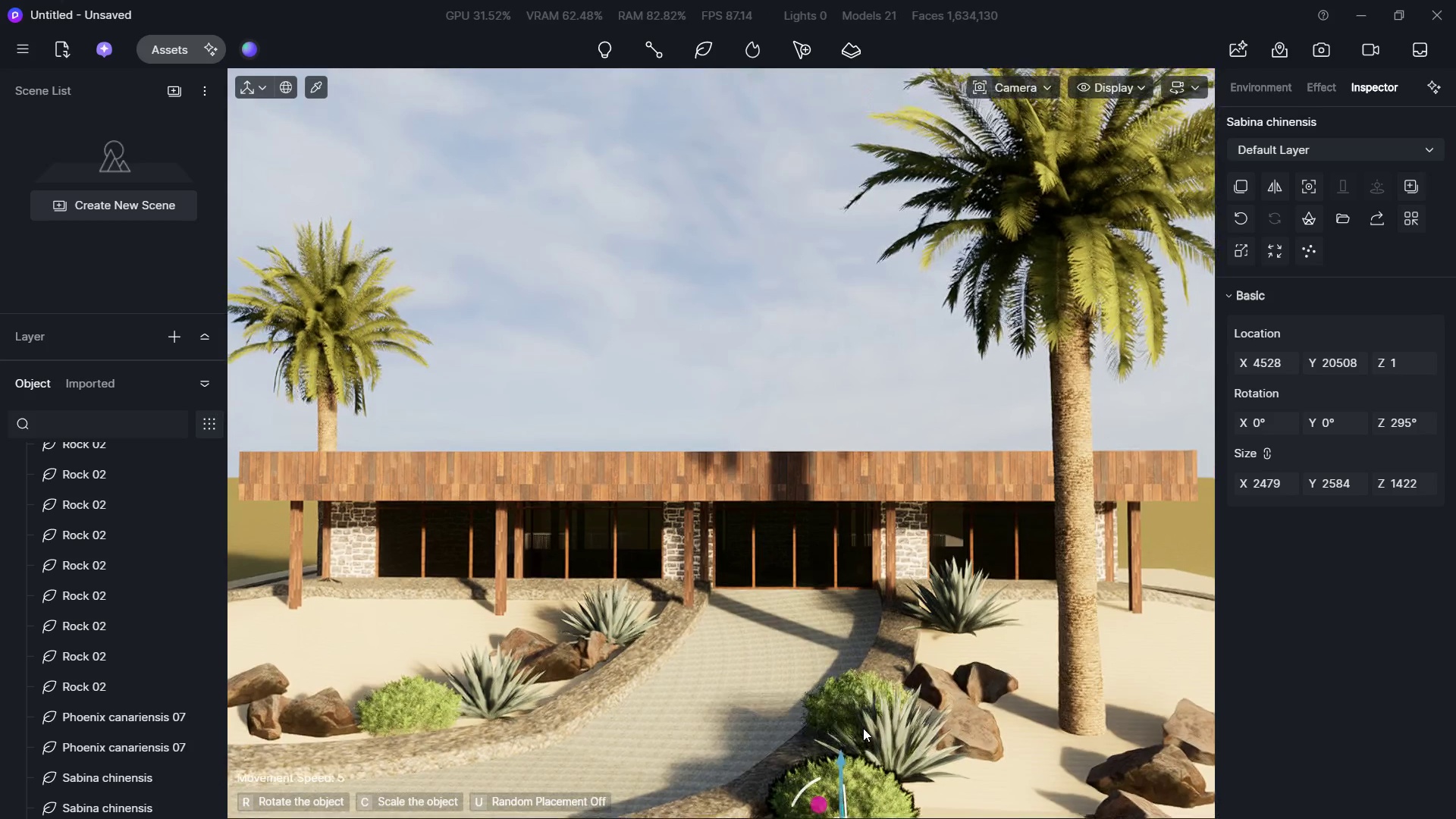 
type(saw)
 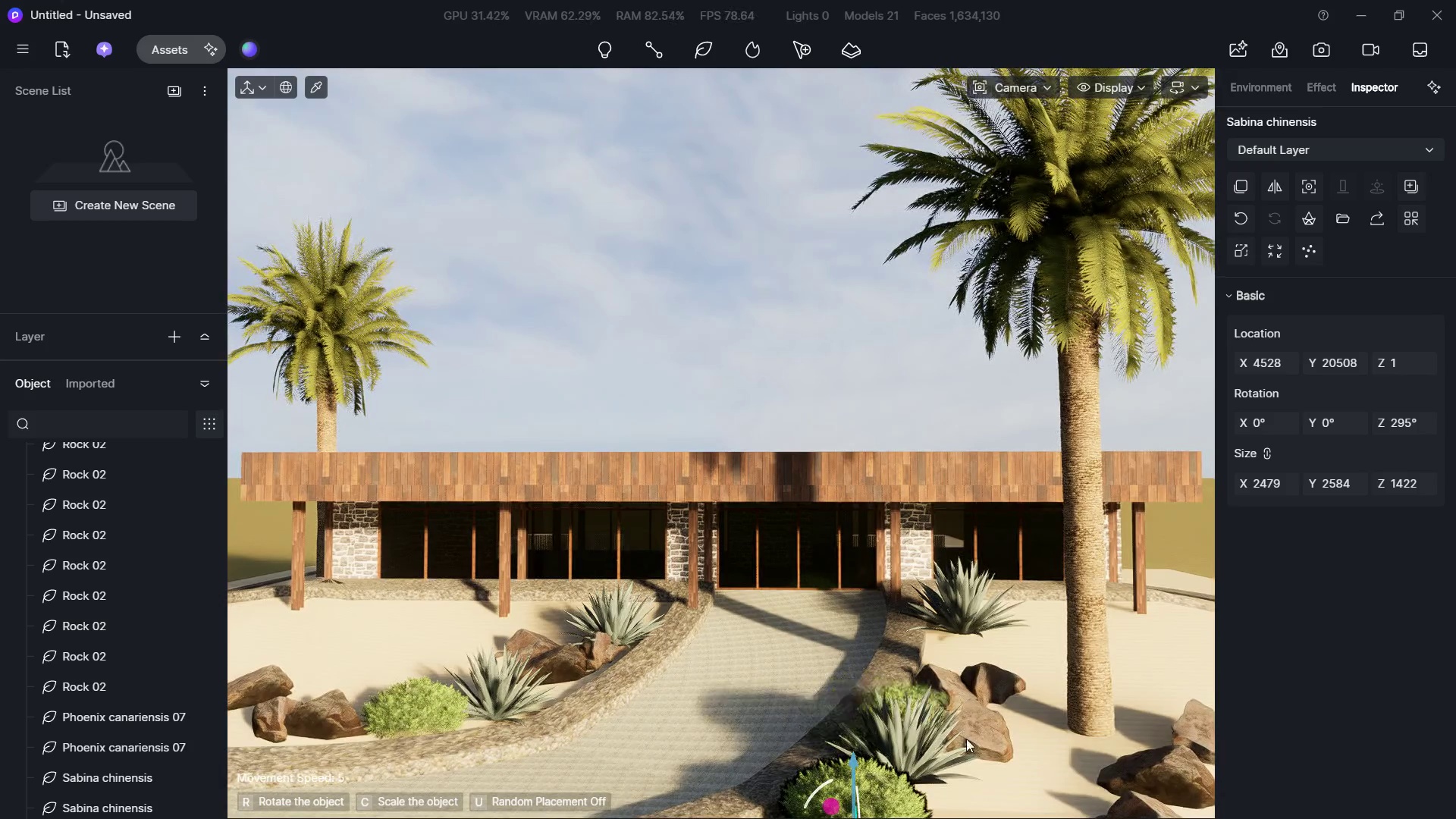 
key(Escape)
 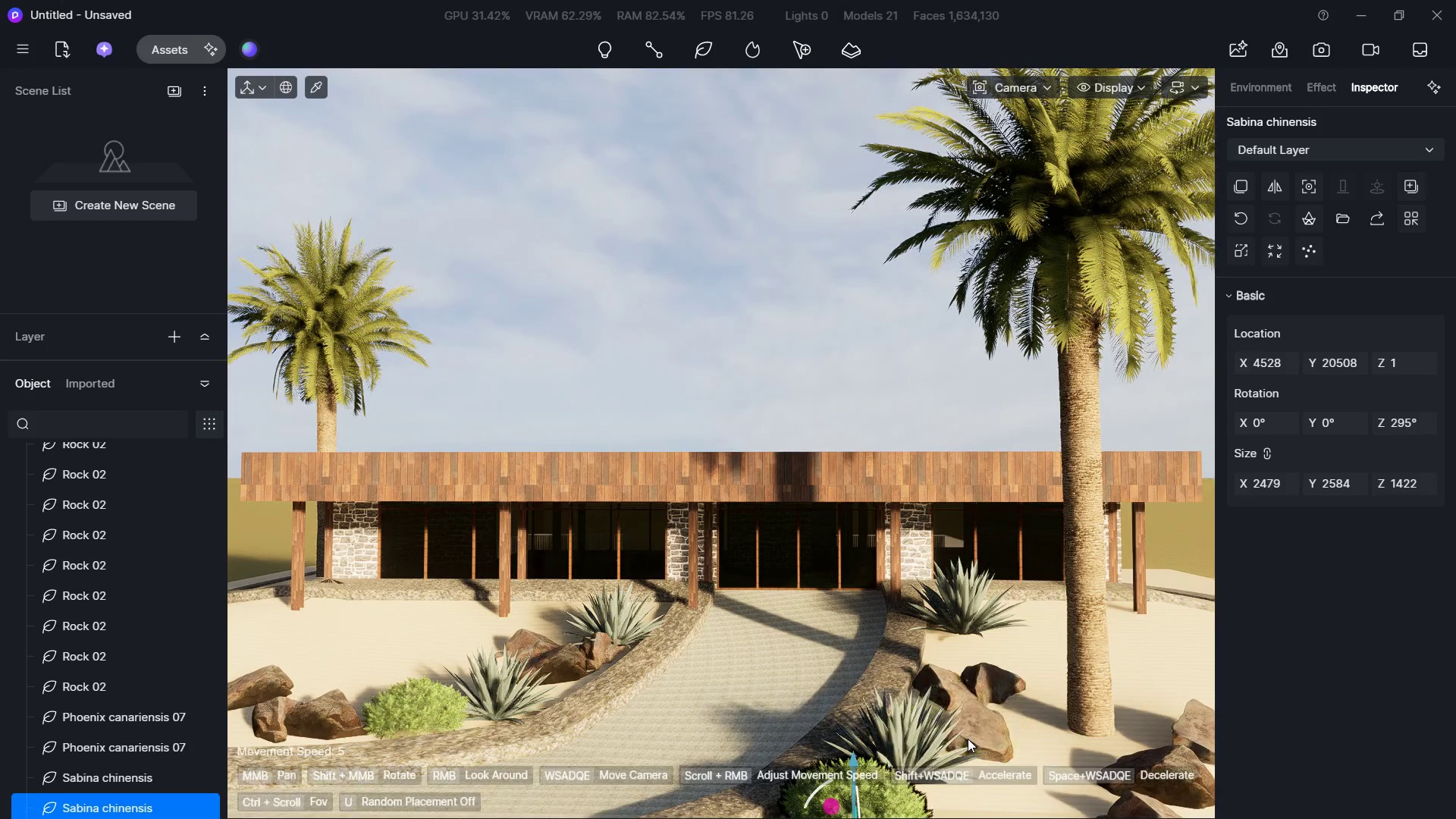 
key(Escape)
 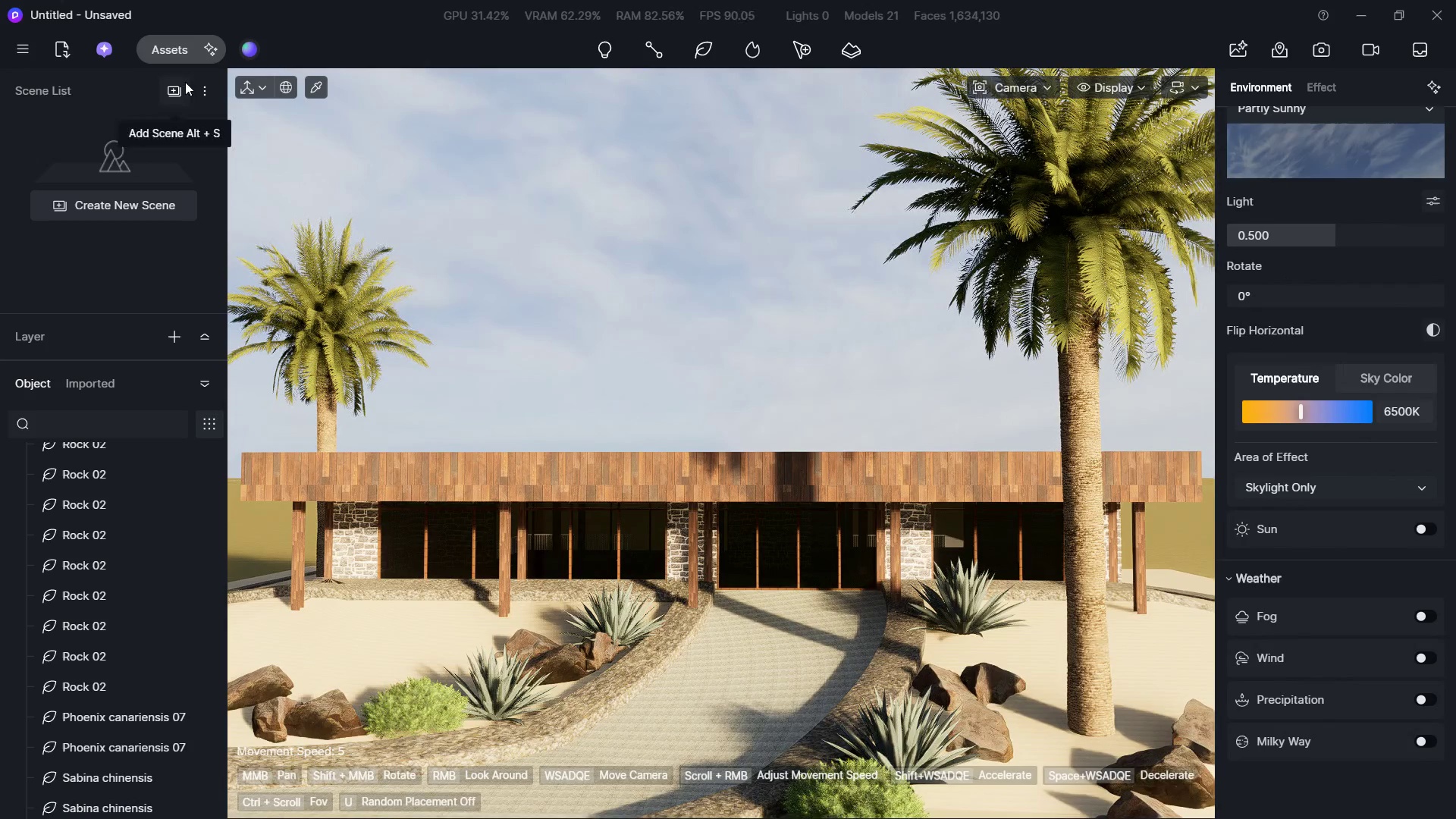 
left_click([174, 45])
 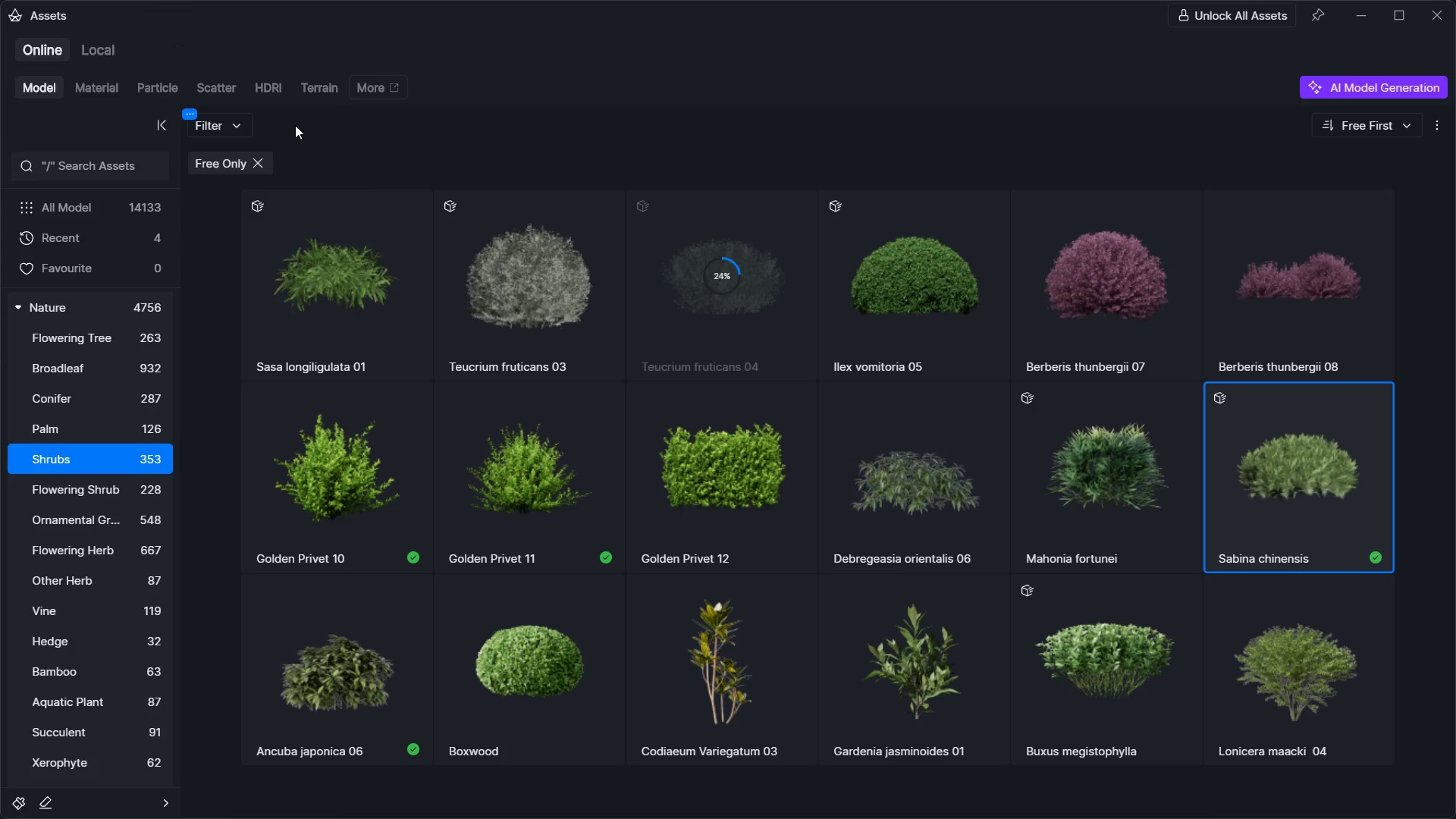 
mouse_move([376, 213])
 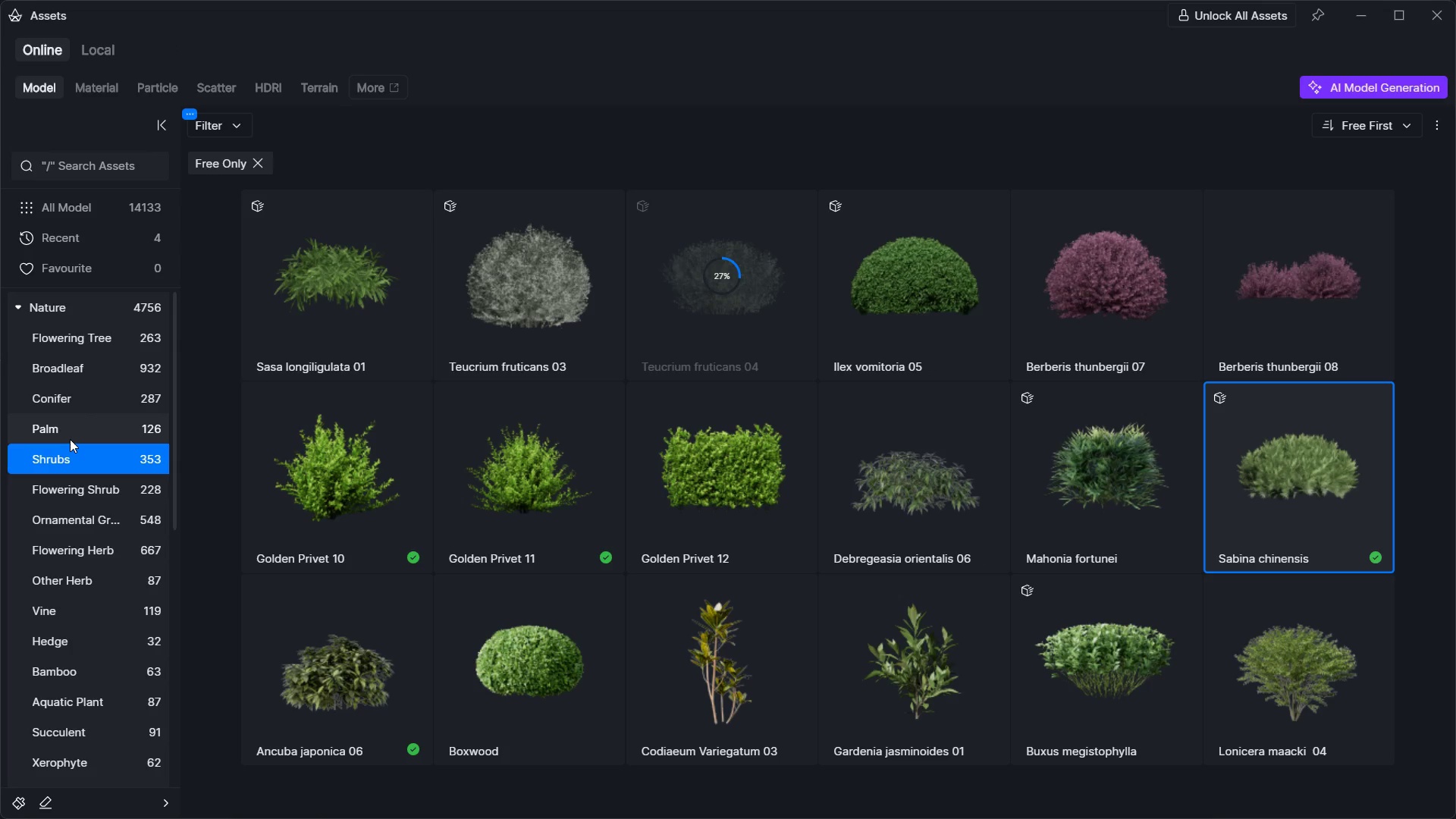 
left_click([70, 439])
 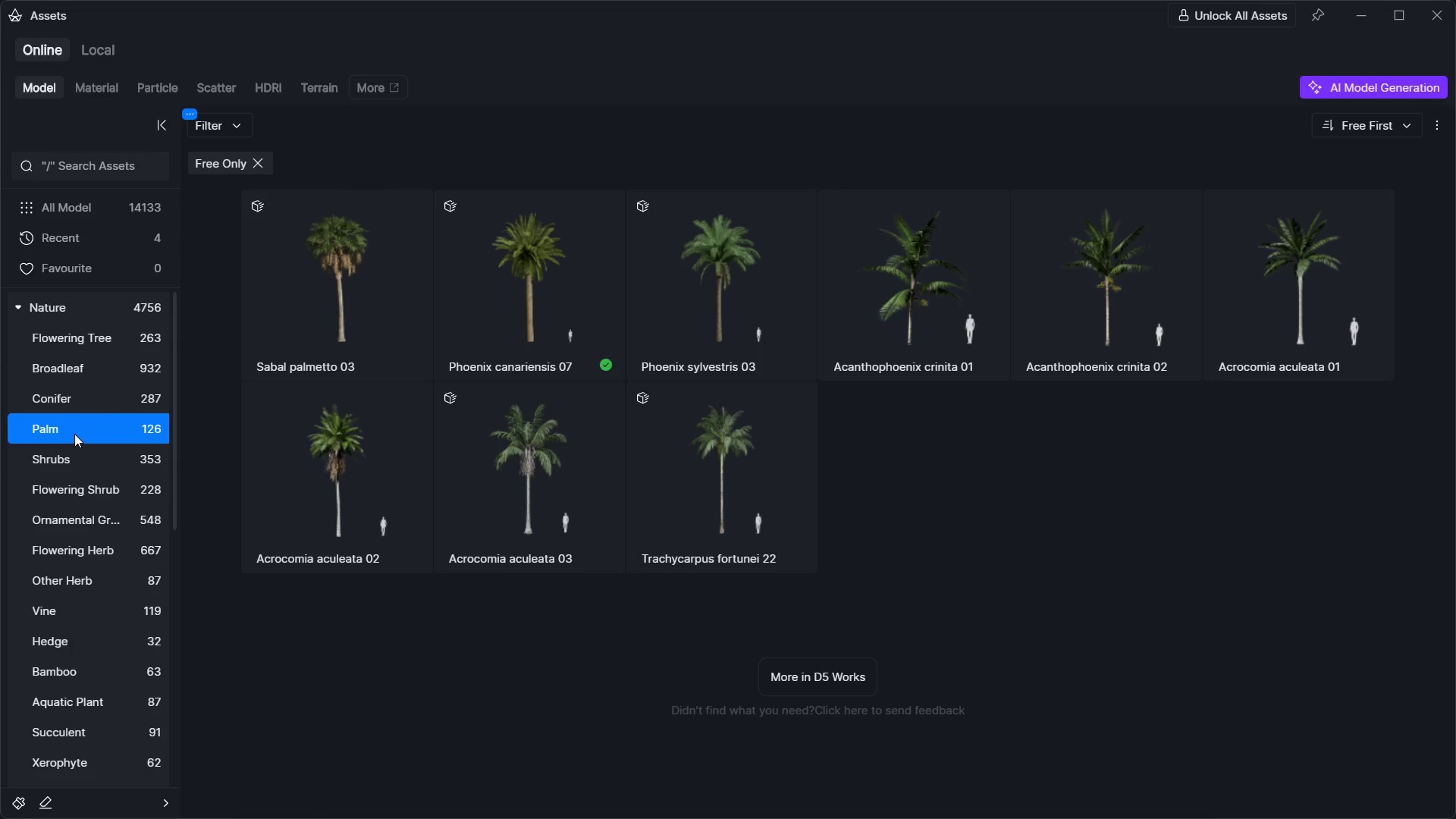 
left_click([90, 391])
 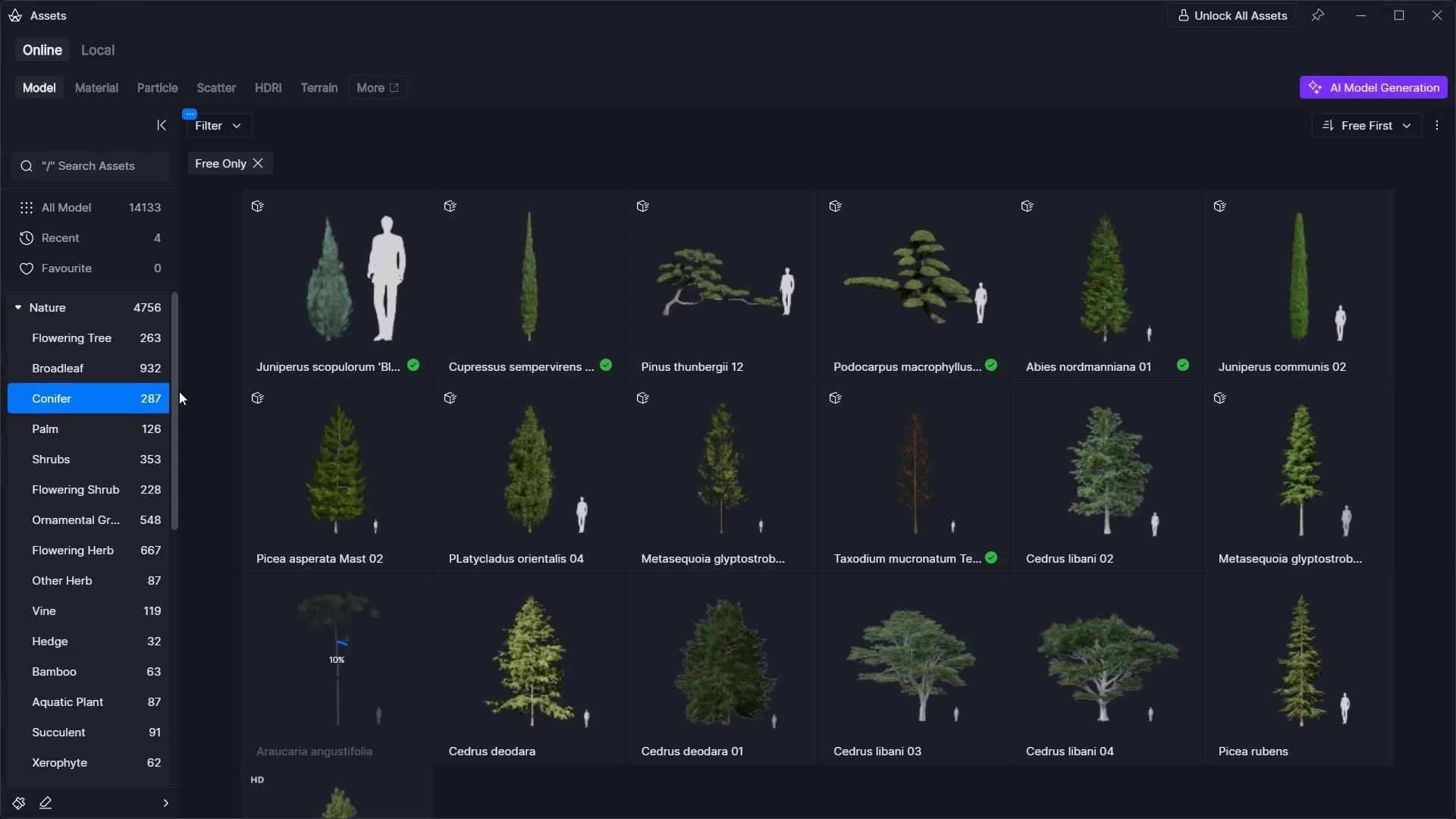 
wait(45.5)
 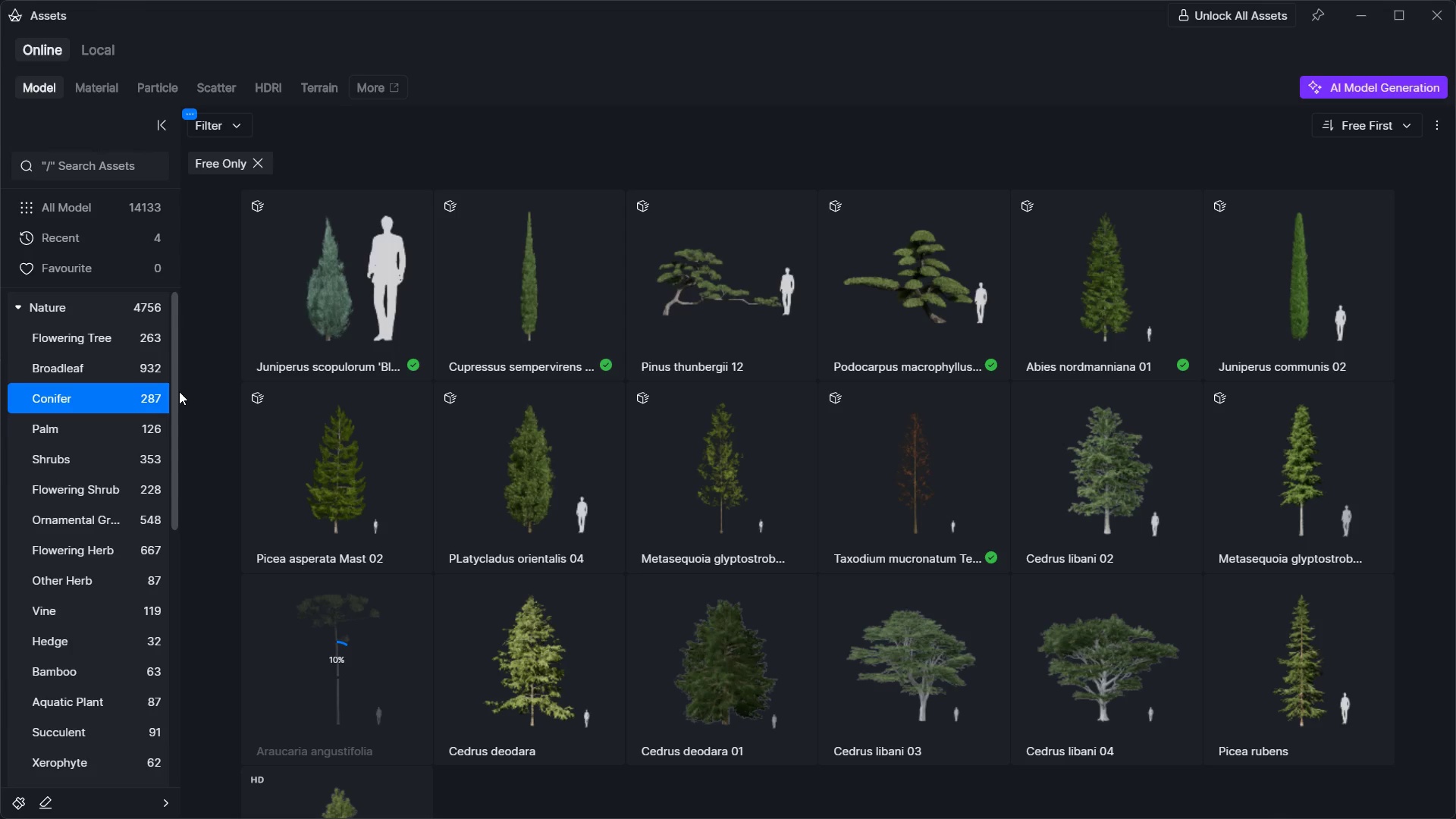 
left_click([953, 499])
 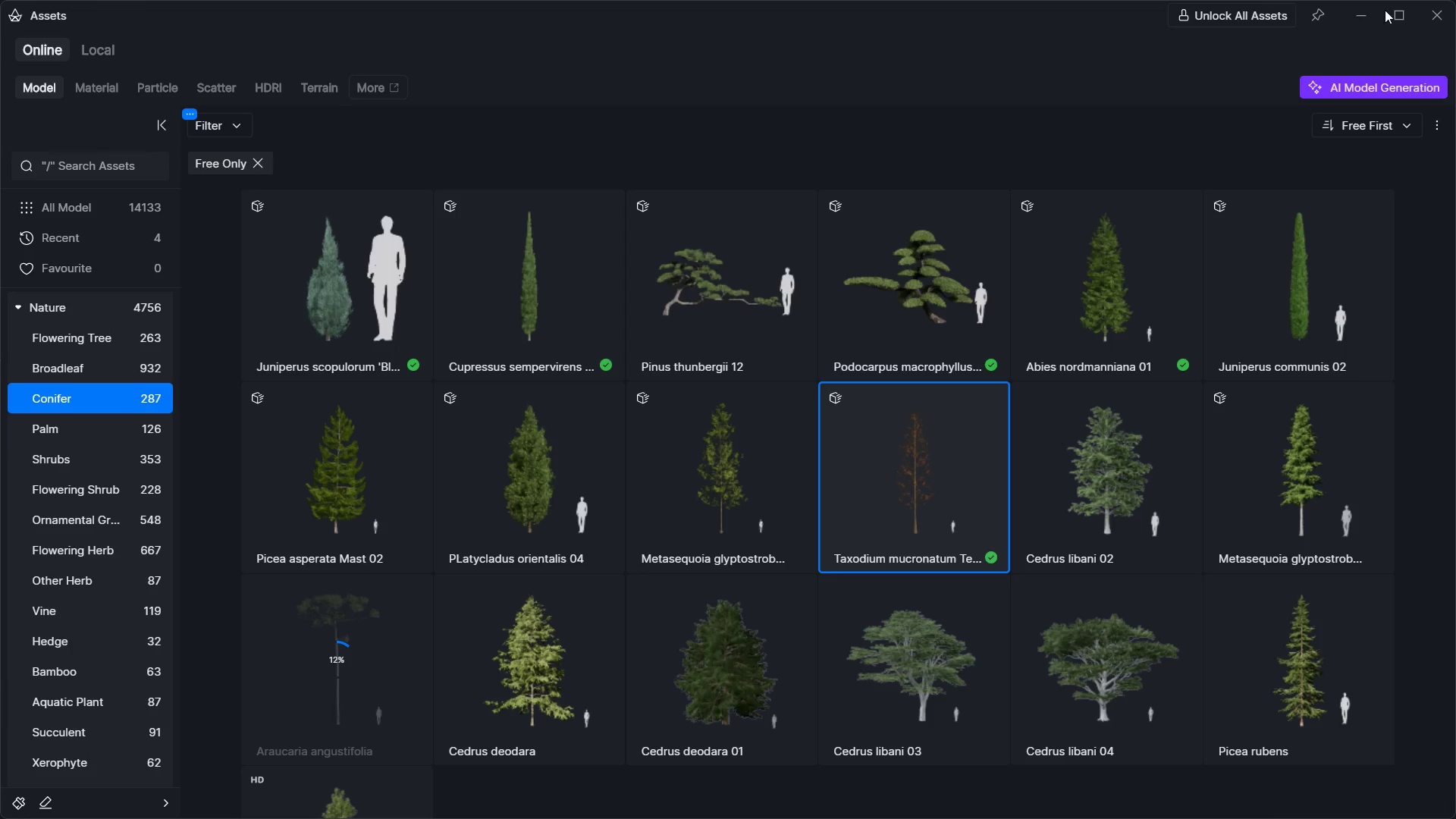 
left_click([1370, 14])
 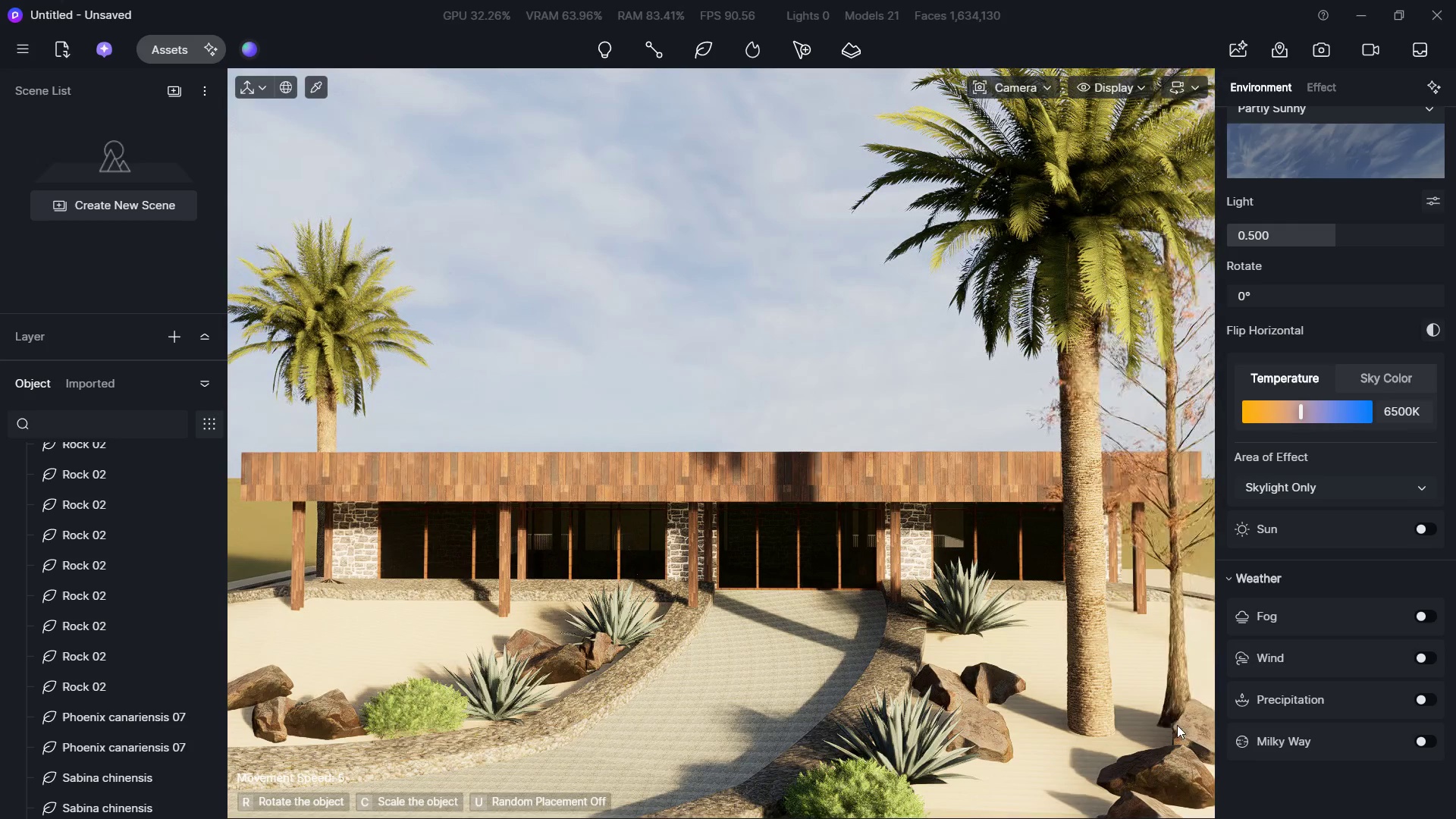 
wait(5.27)
 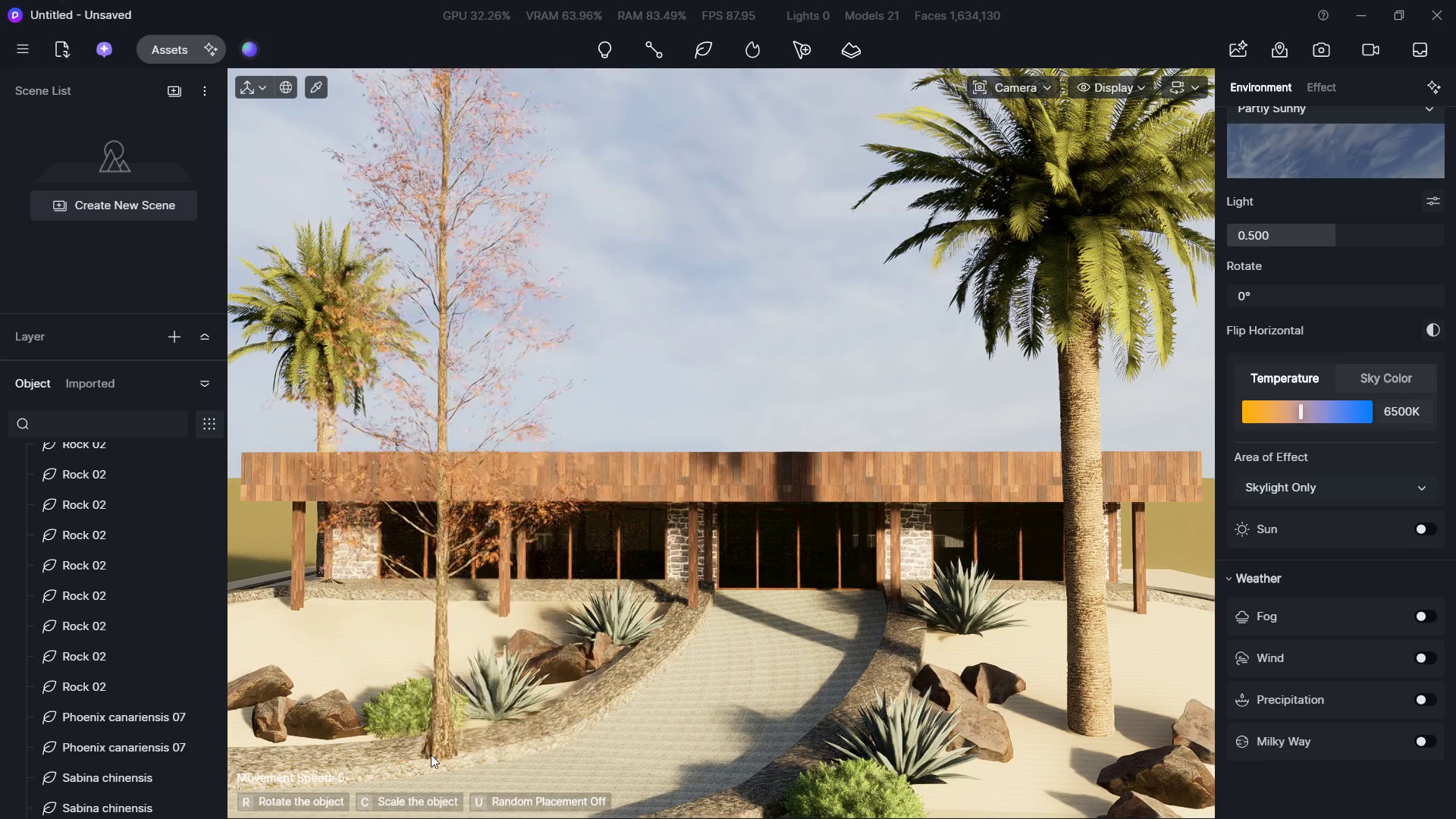 
left_click([325, 676])
 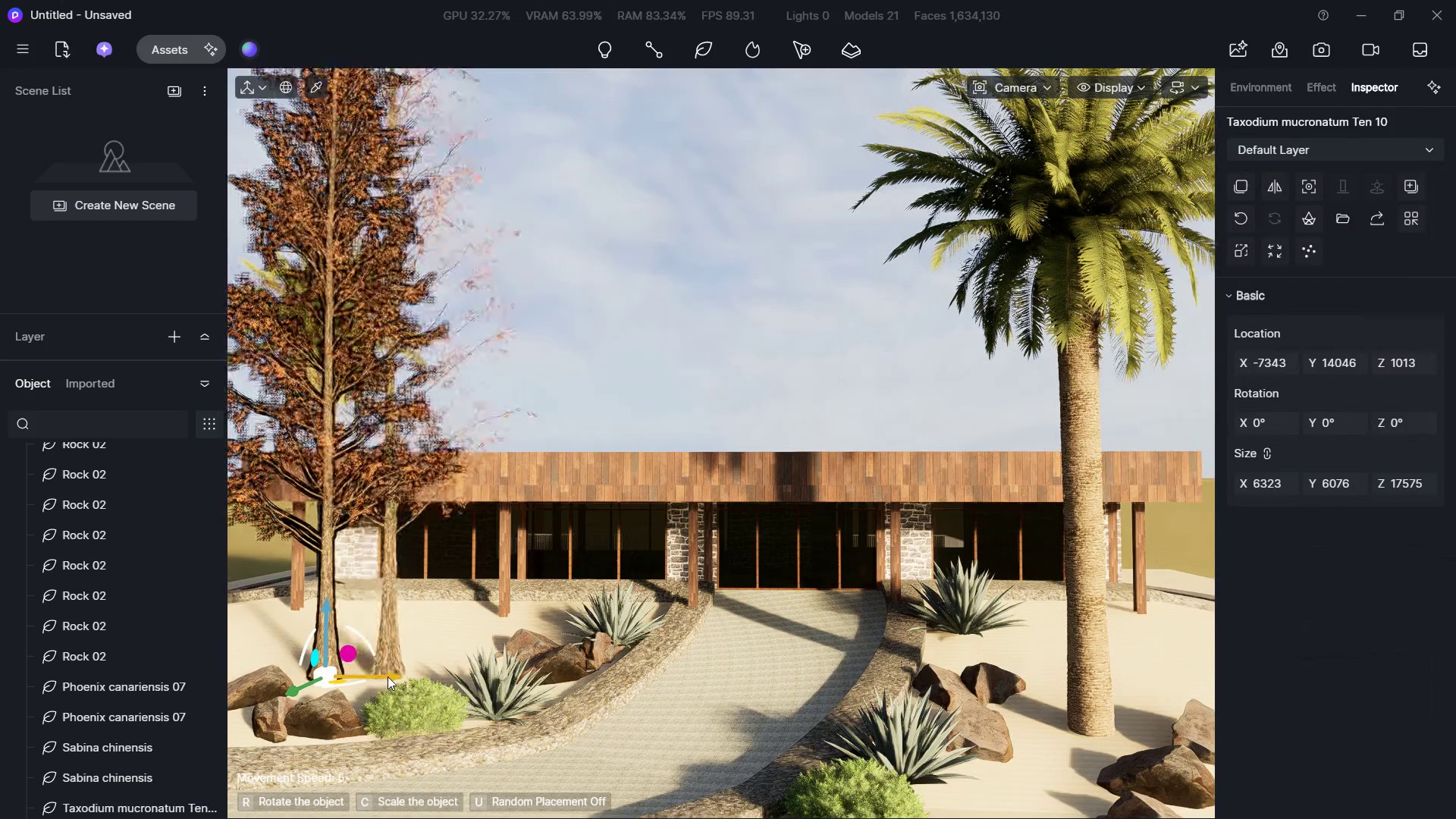 
key(Escape)
 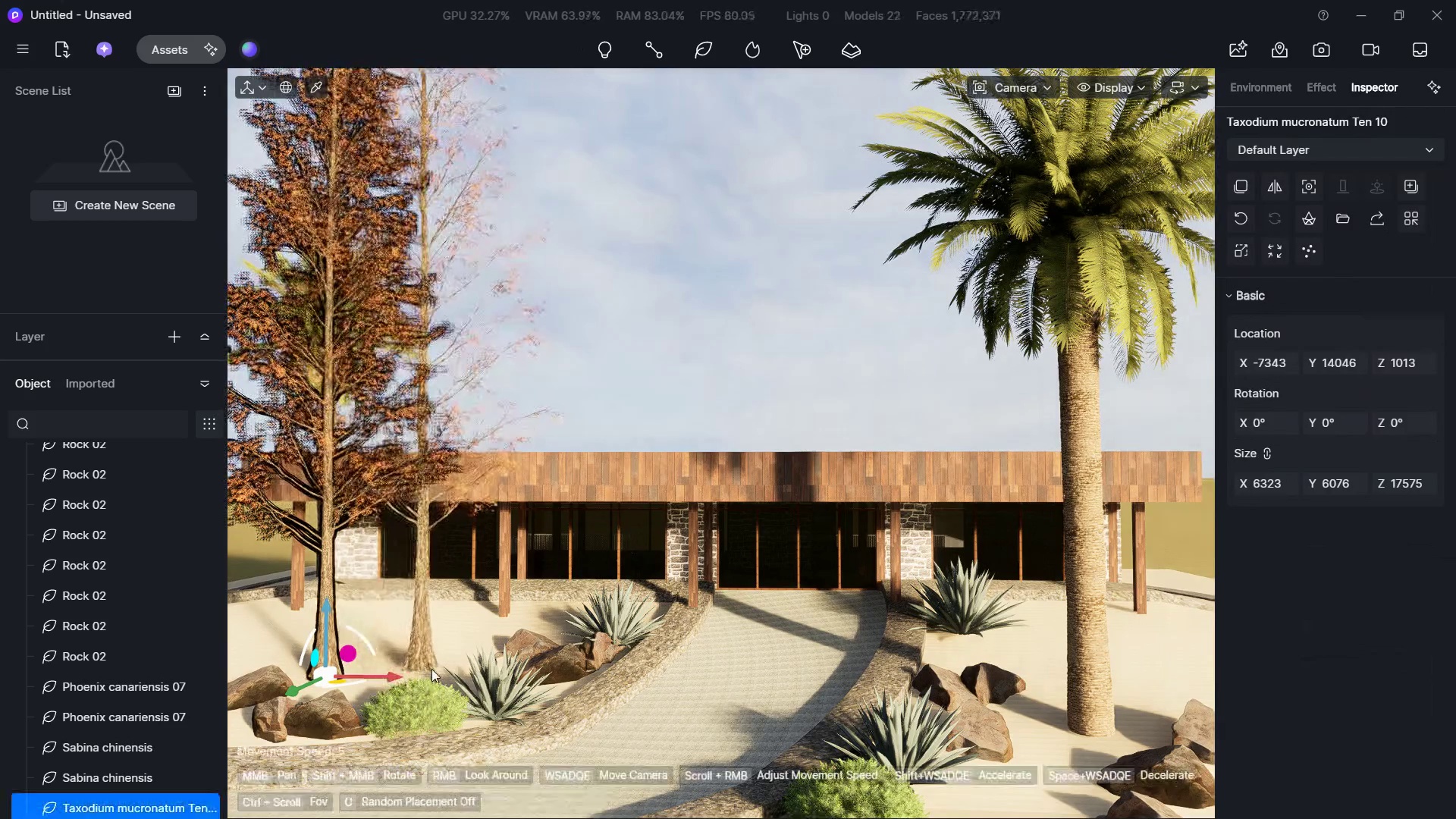 
key(Escape)
 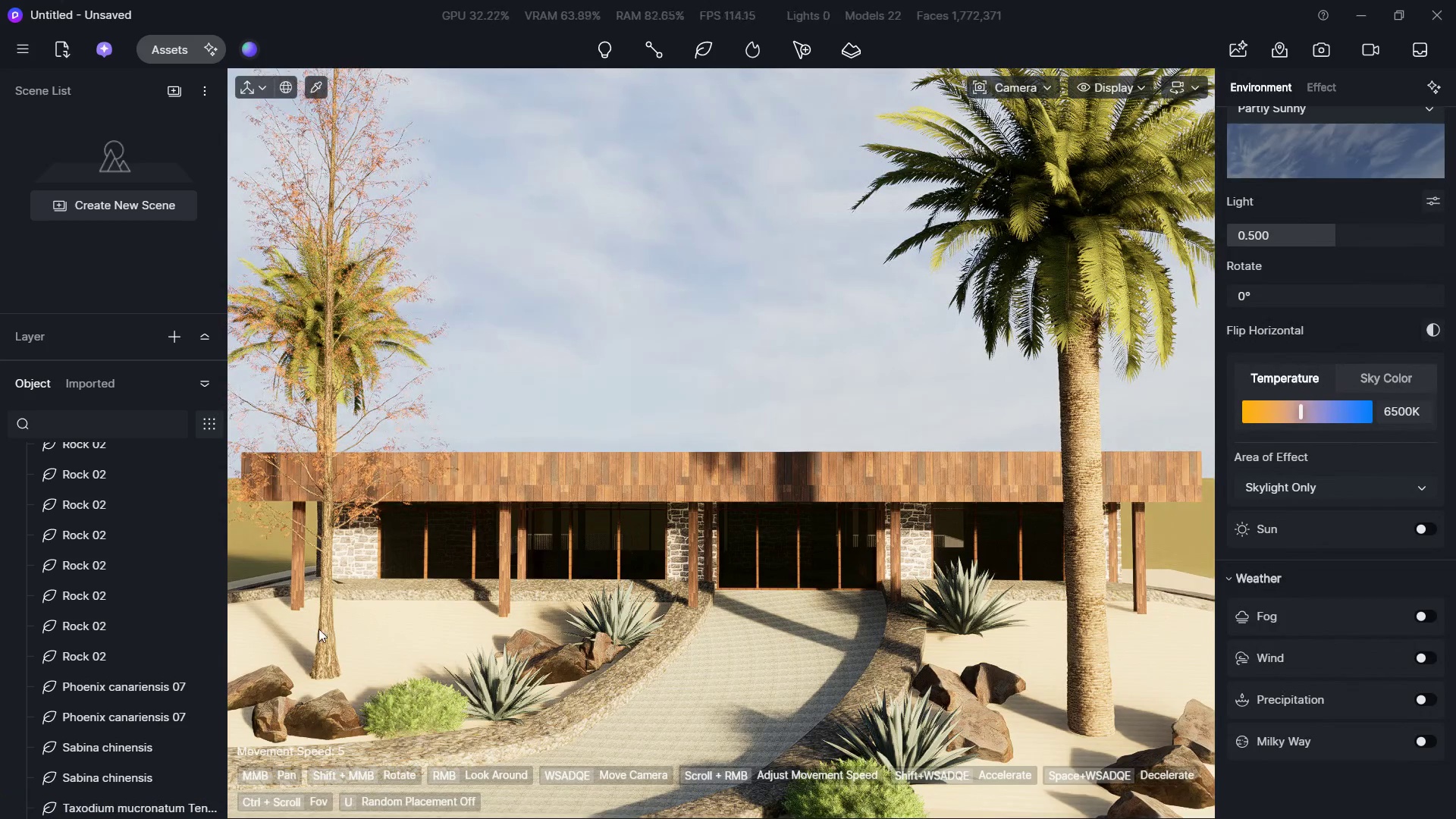 
left_click([324, 623])
 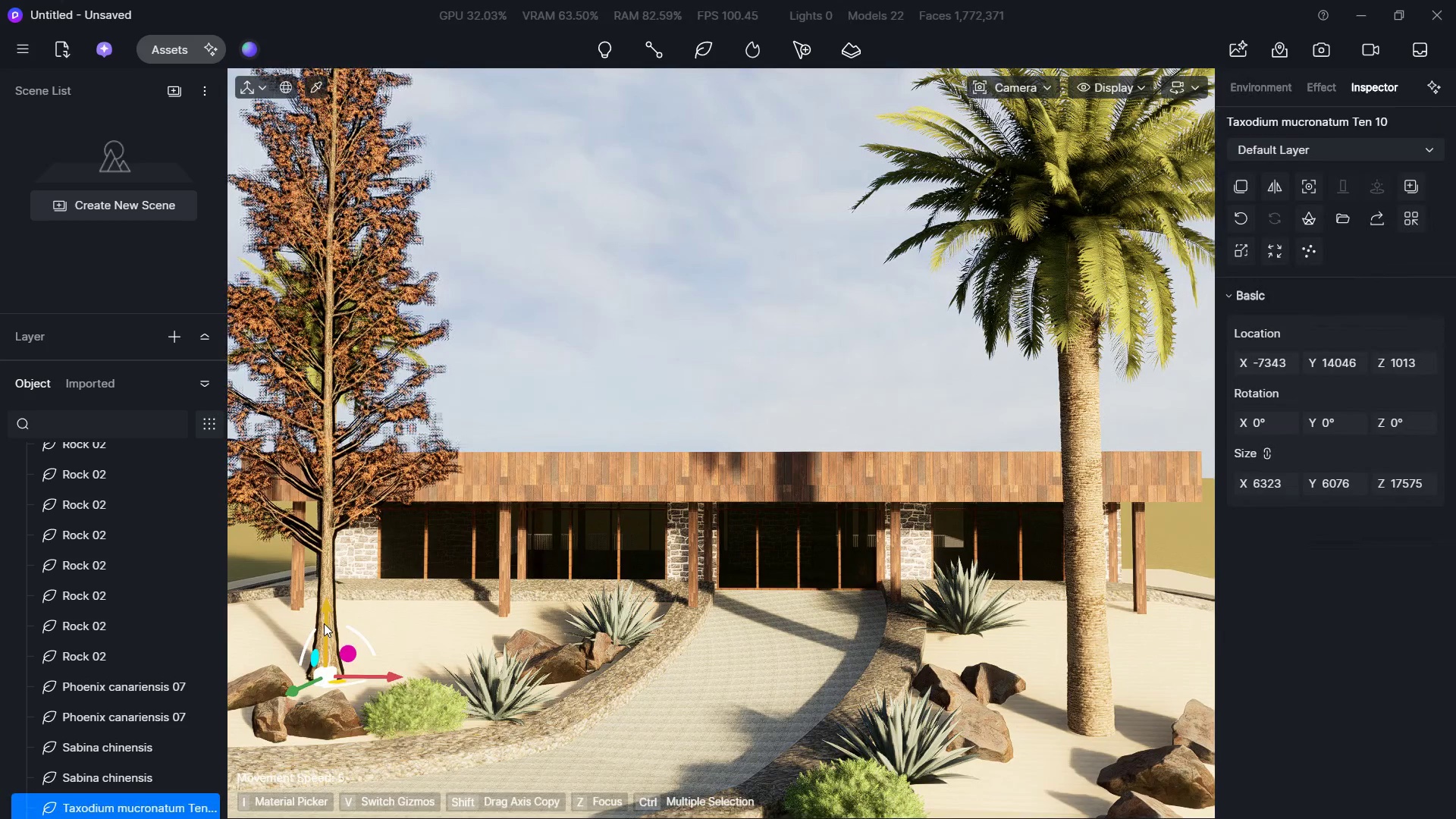 
key(Delete)
 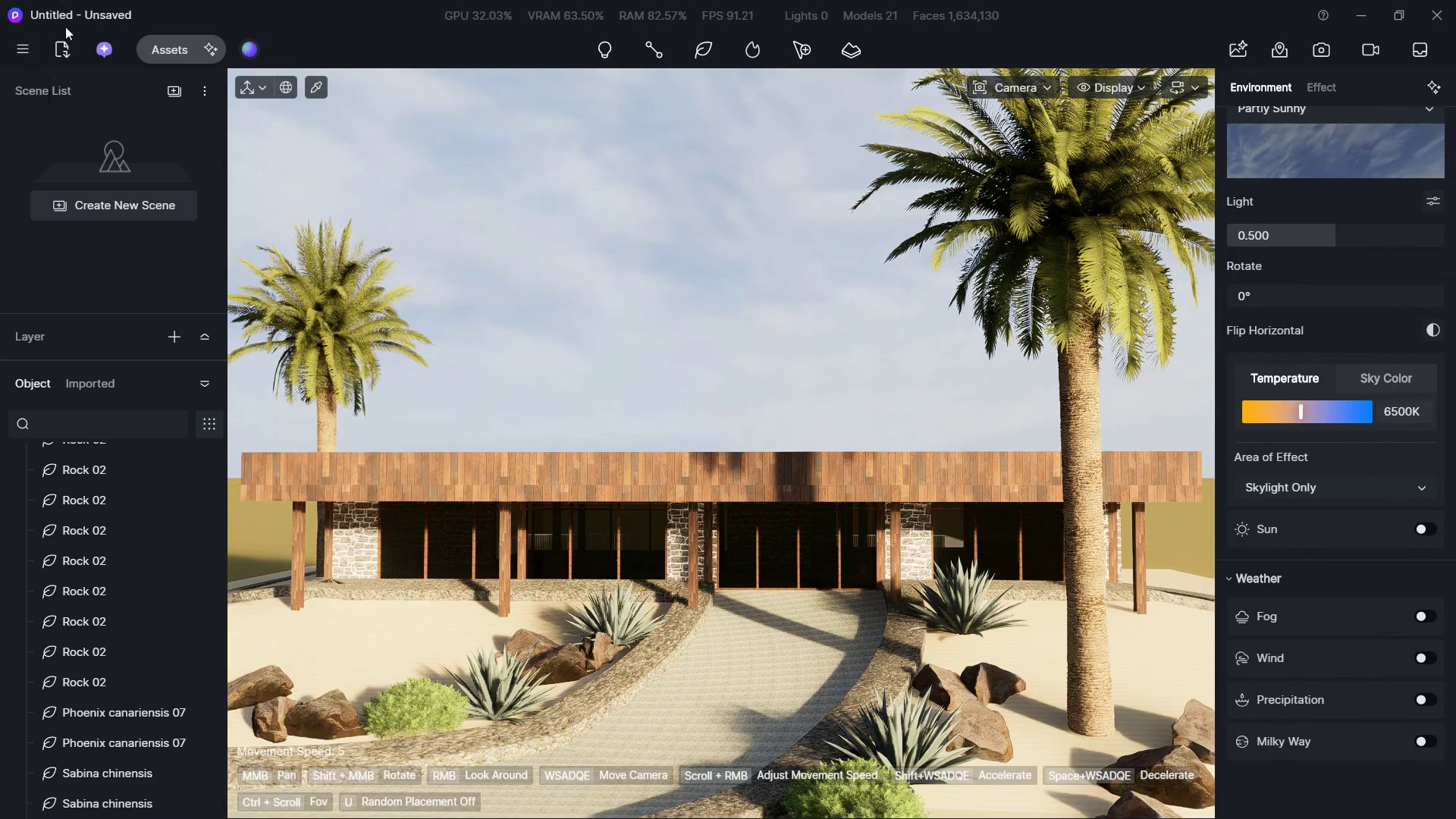 
left_click([146, 46])
 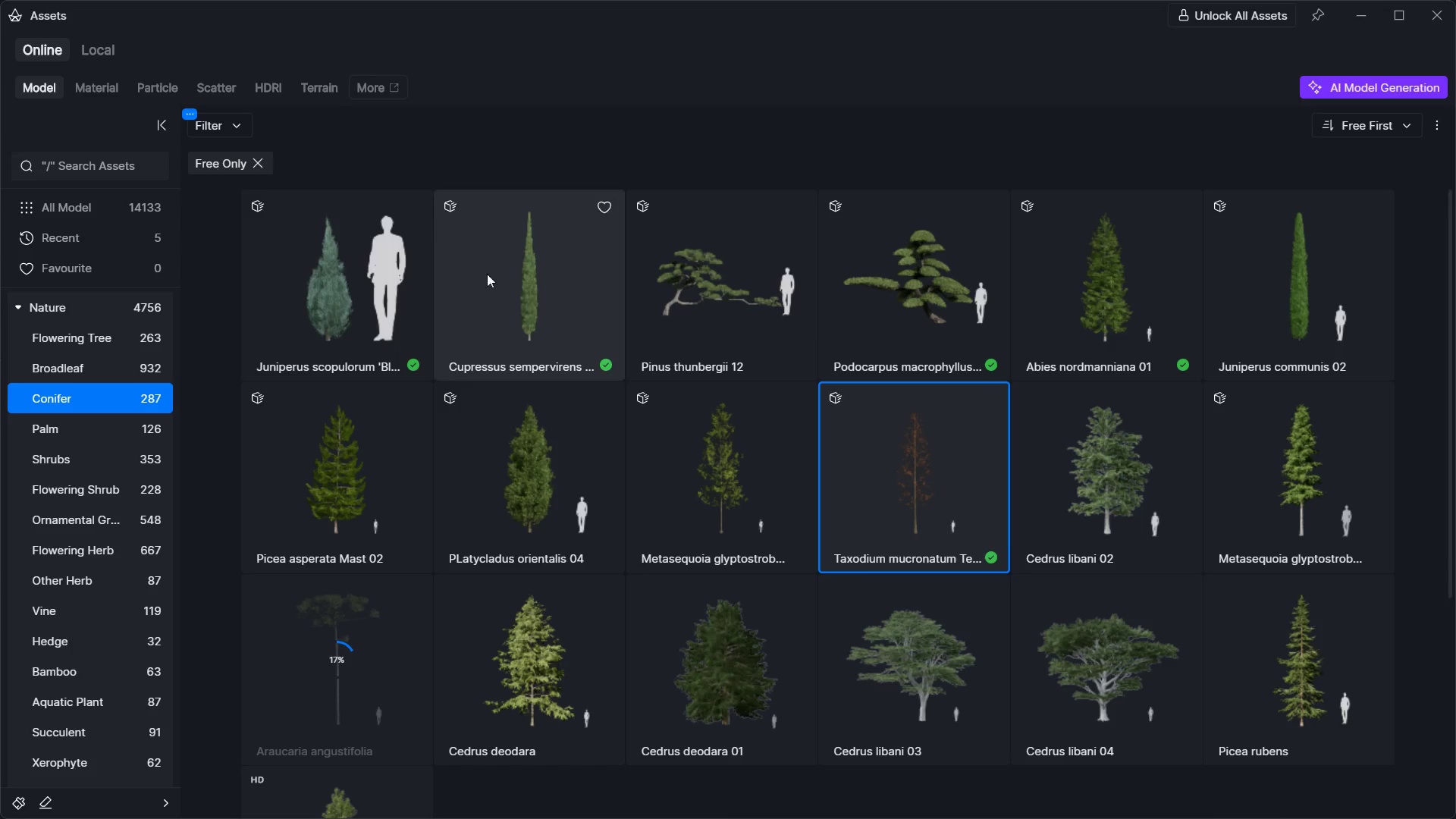 
left_click([334, 292])
 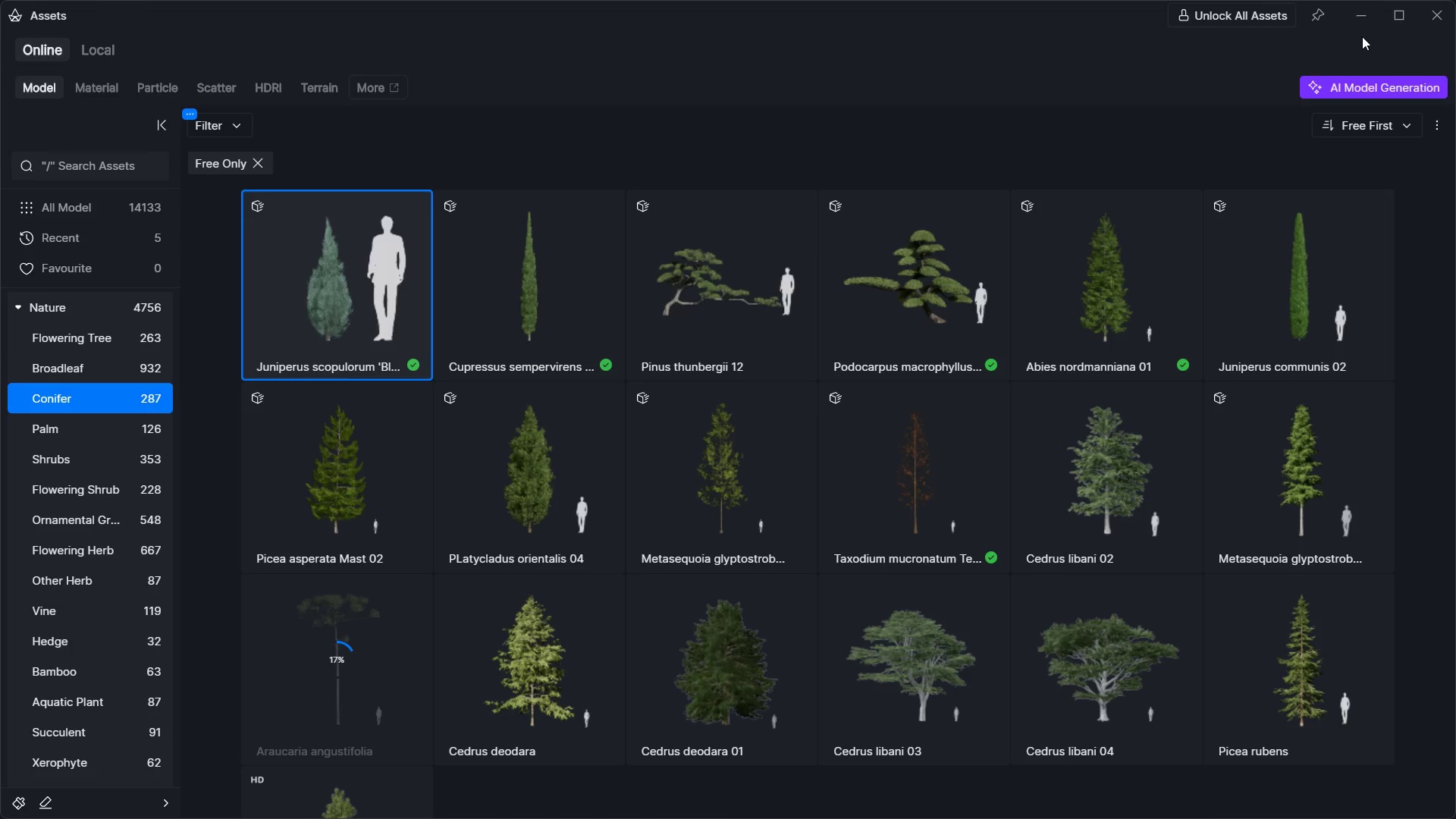 
left_click([1361, 24])
 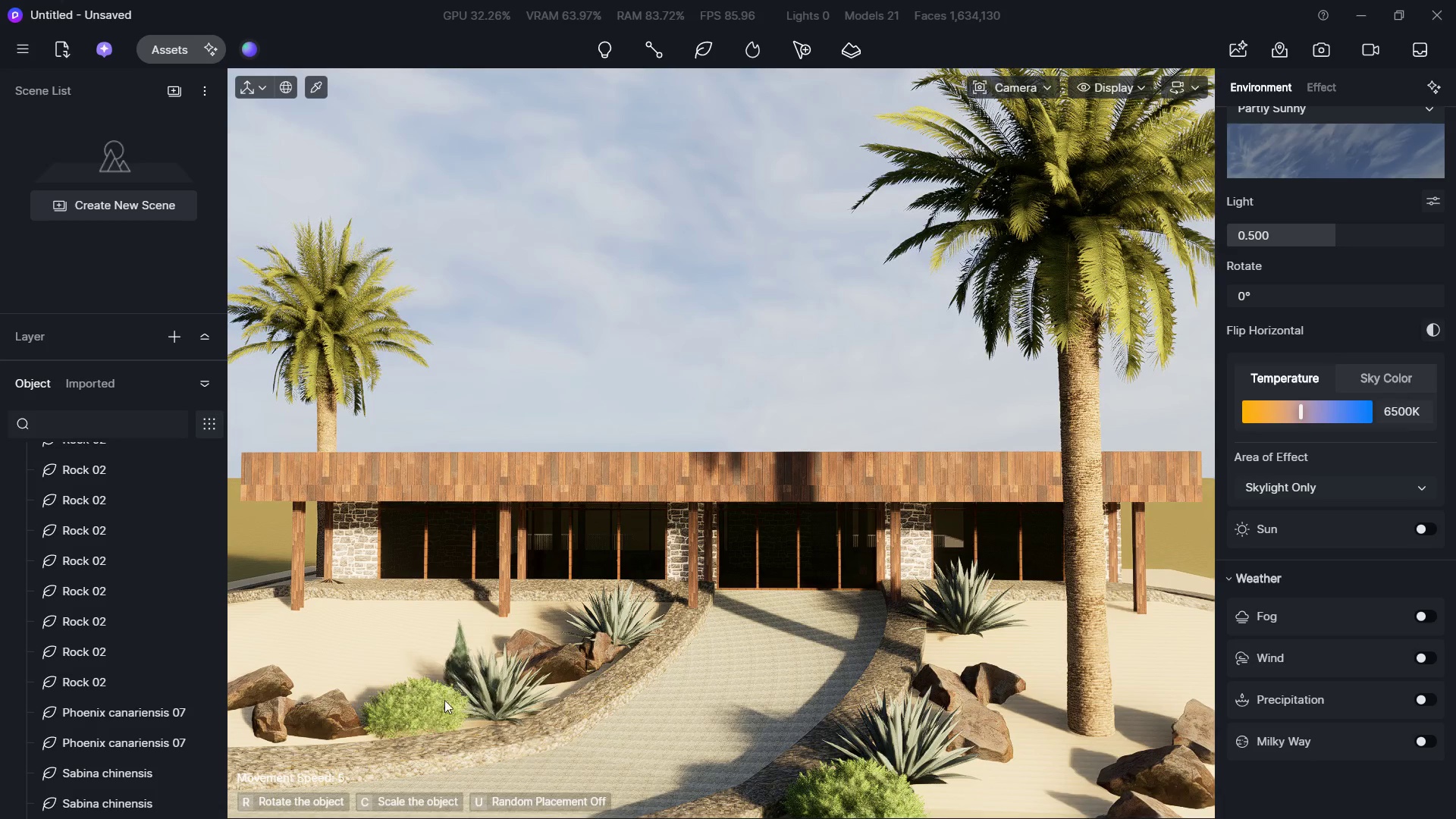 
left_click([438, 689])
 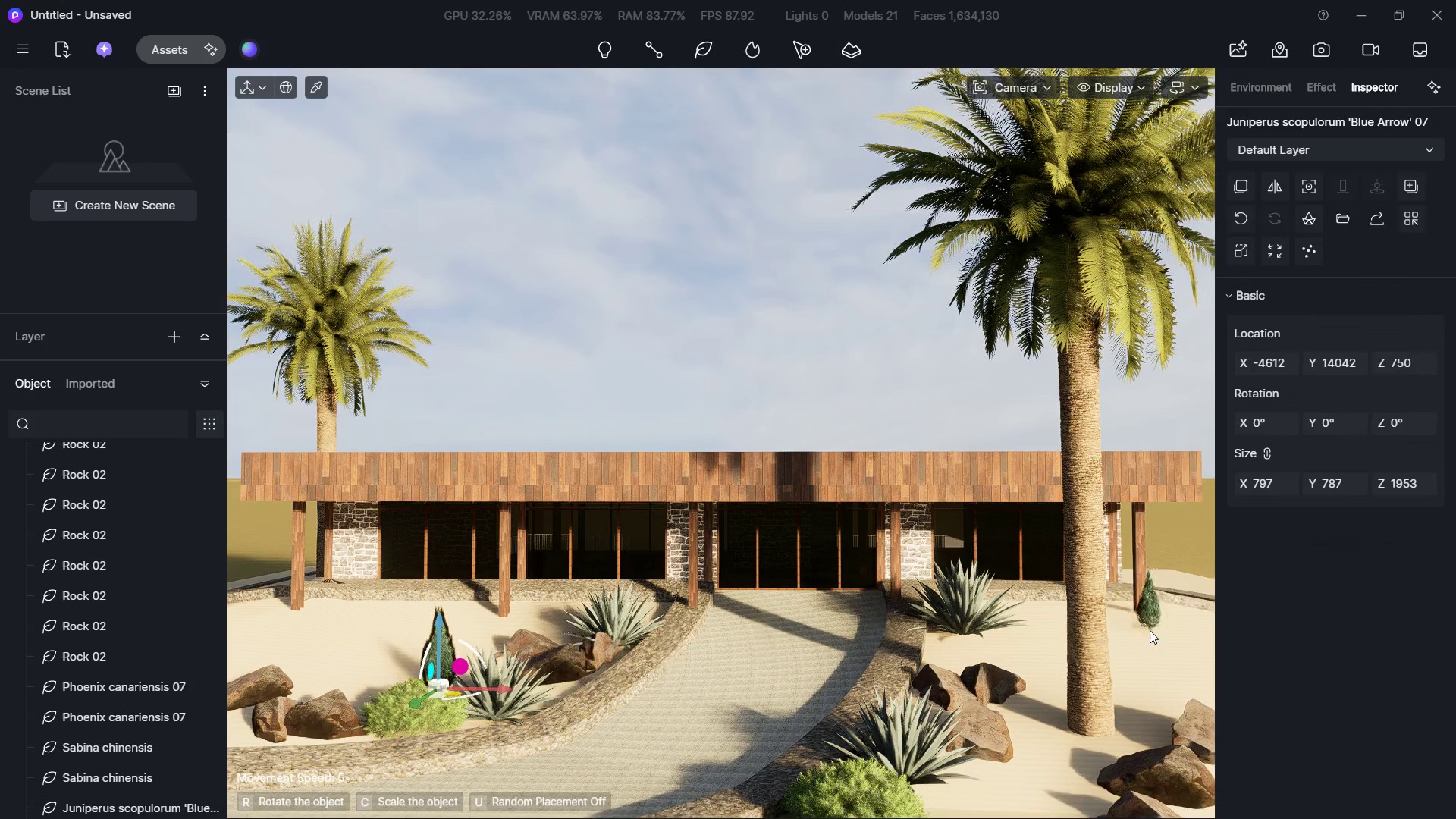 
key(Escape)
 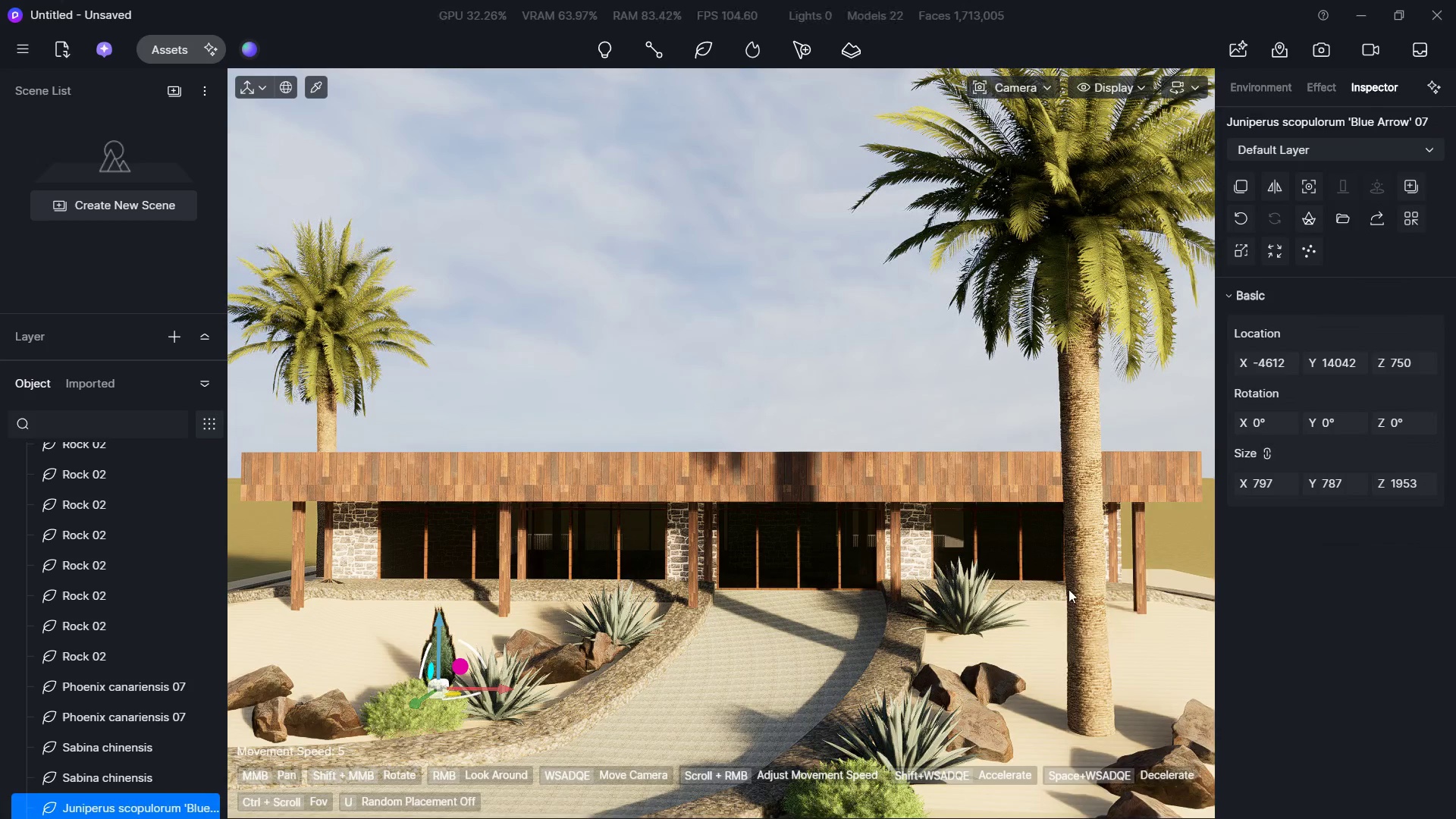 
hold_key(key=ShiftLeft, duration=1.98)
 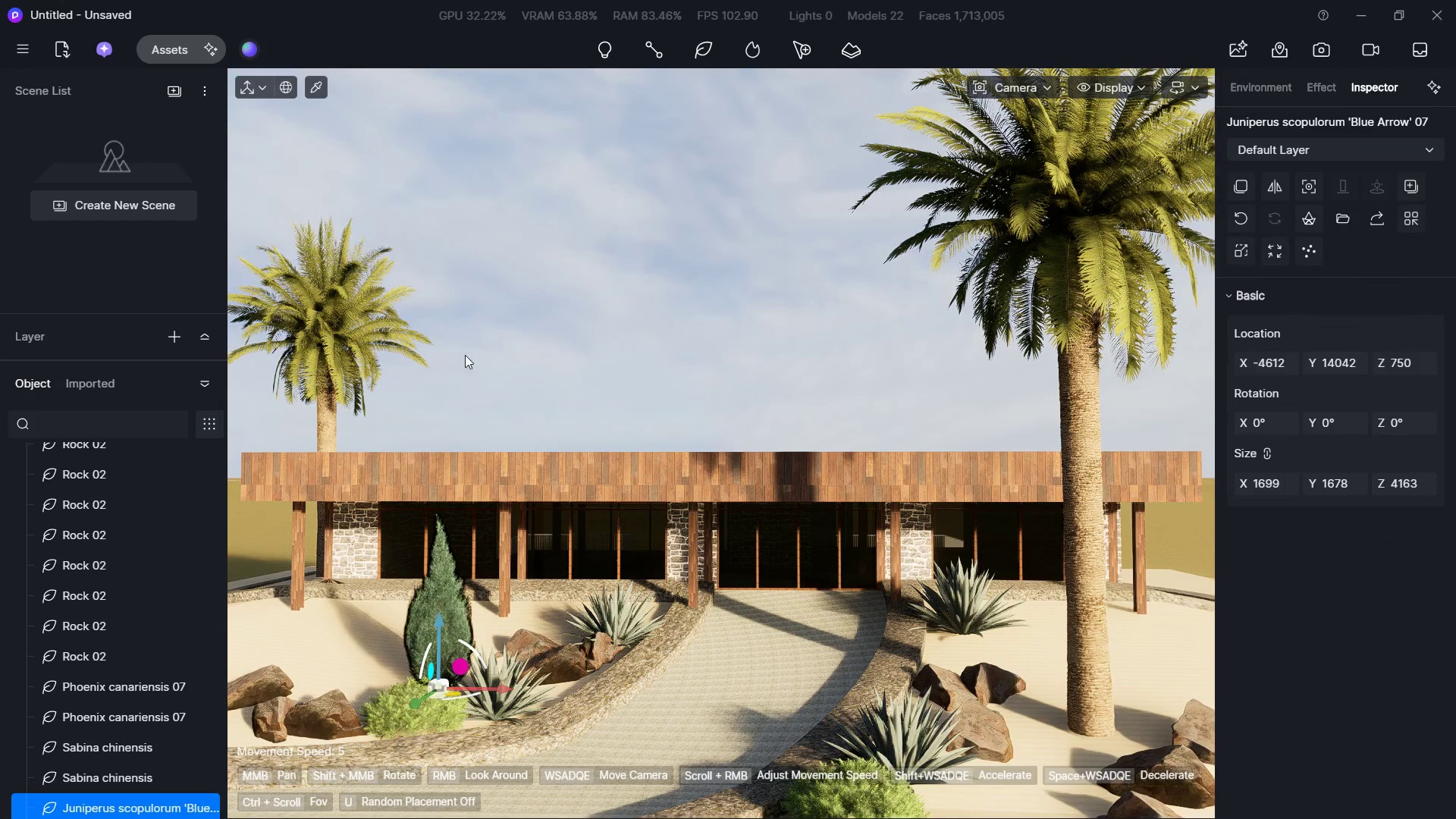 
left_click([452, 351])
 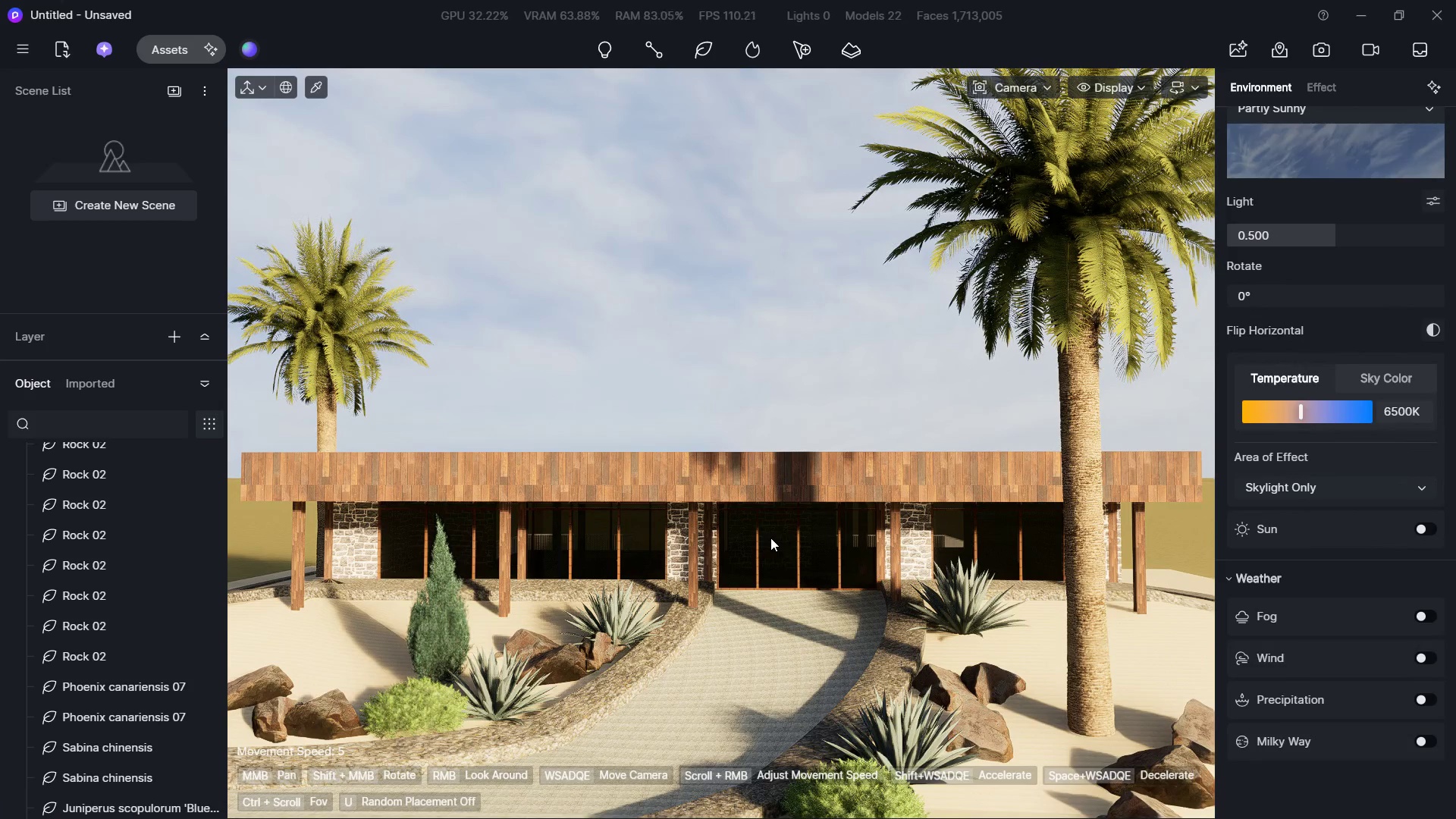 
key(E)
 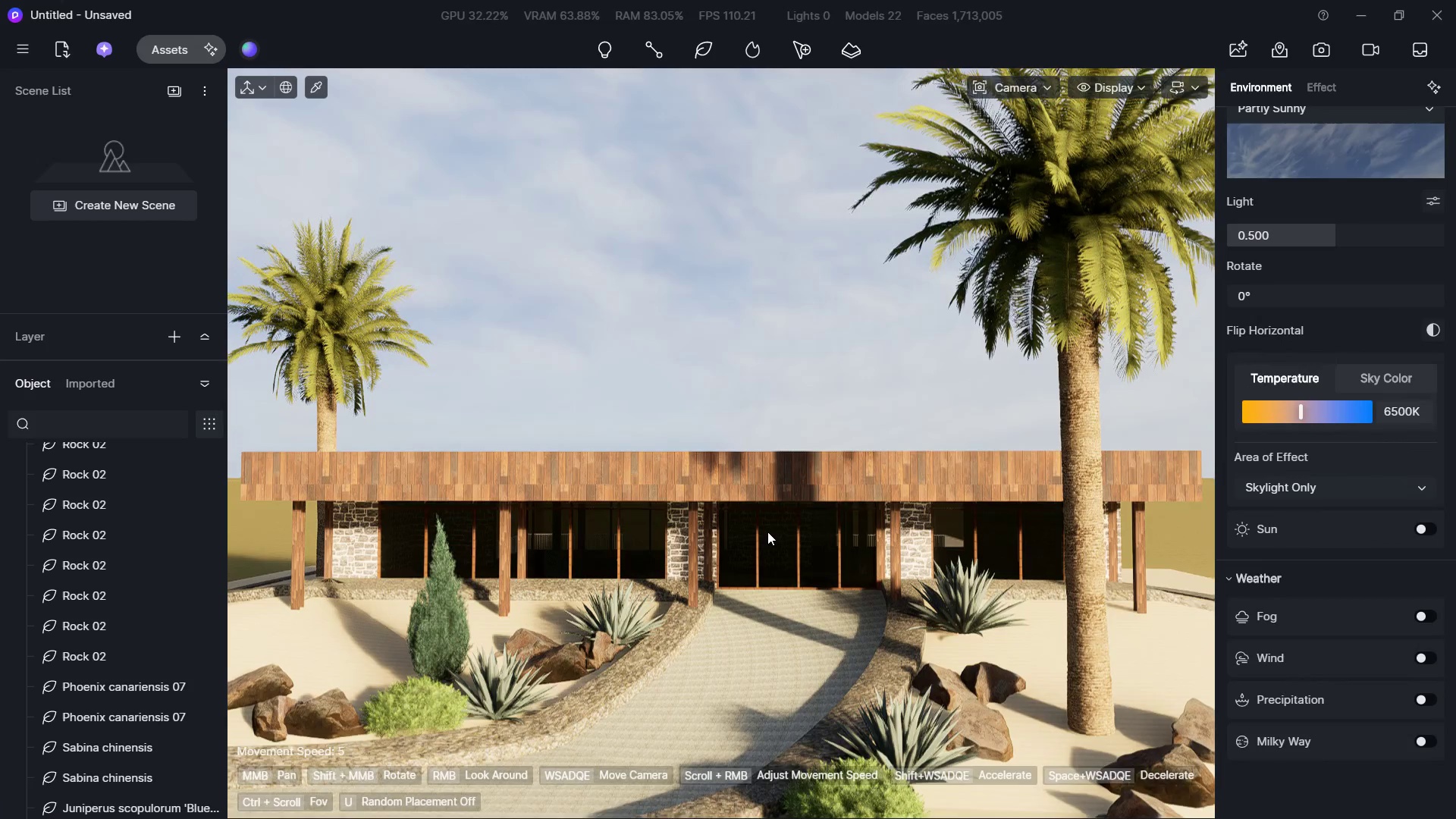 
right_click([767, 532])
 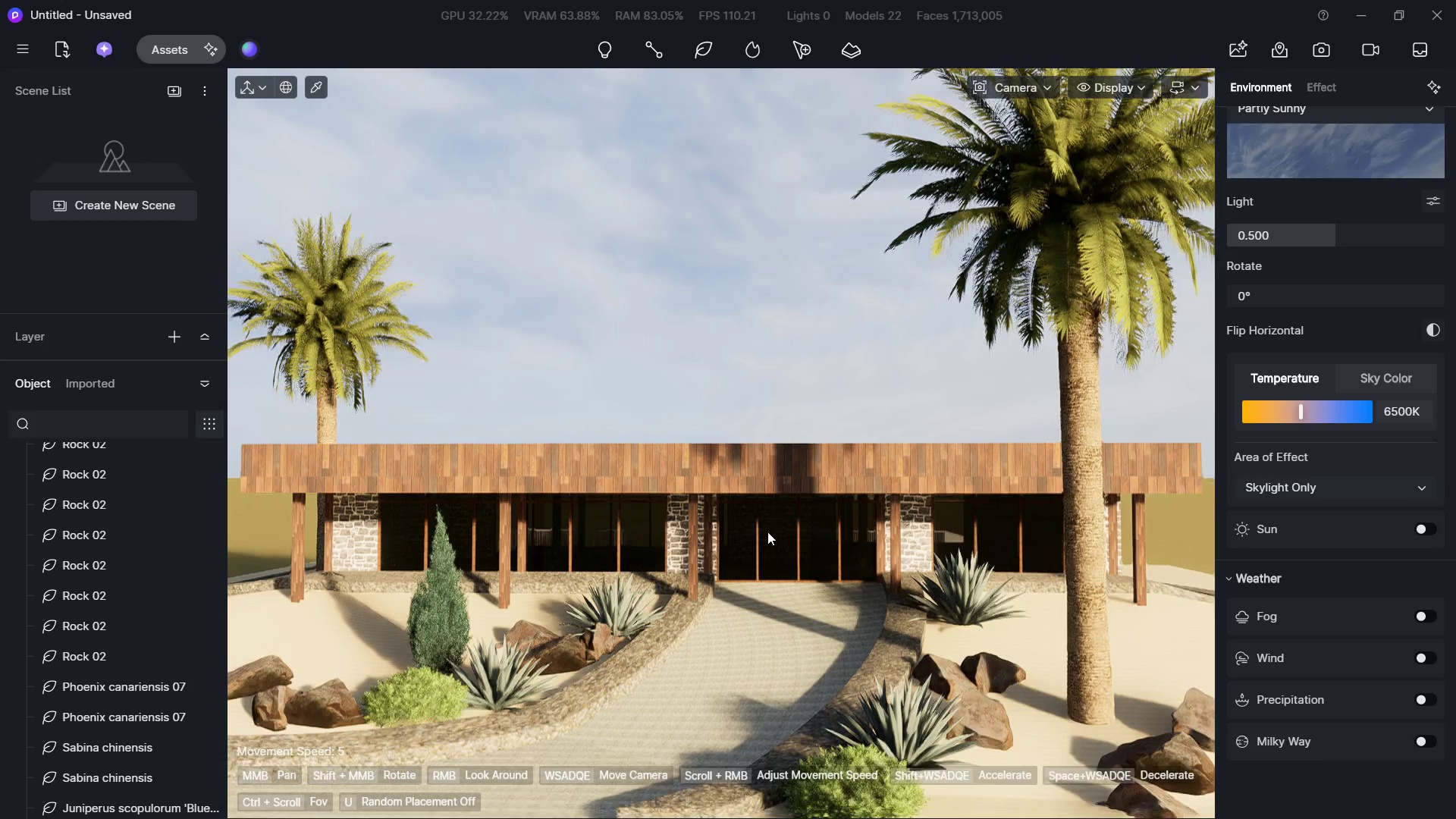 
type(ee)
 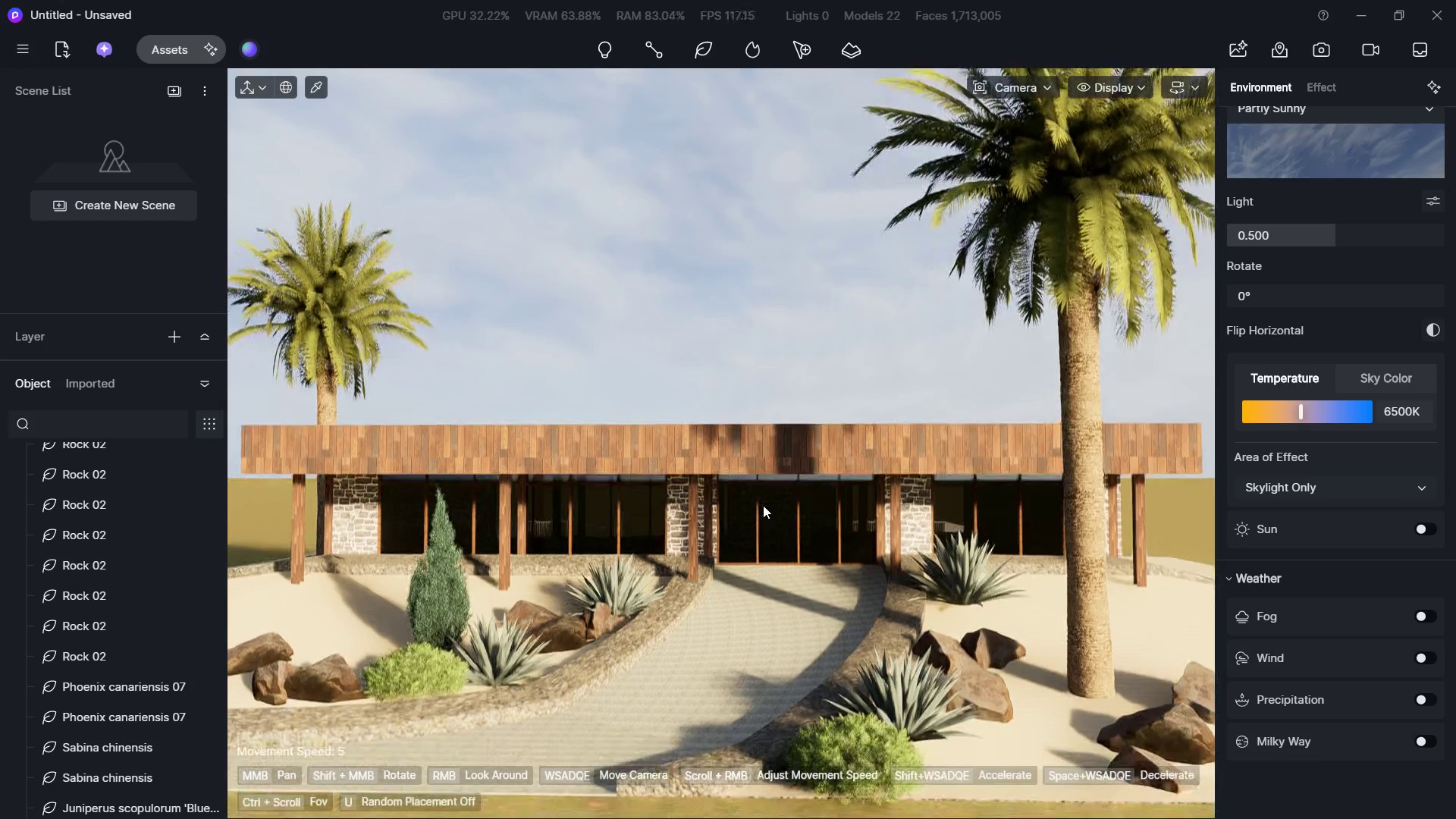 
type(eeee)
 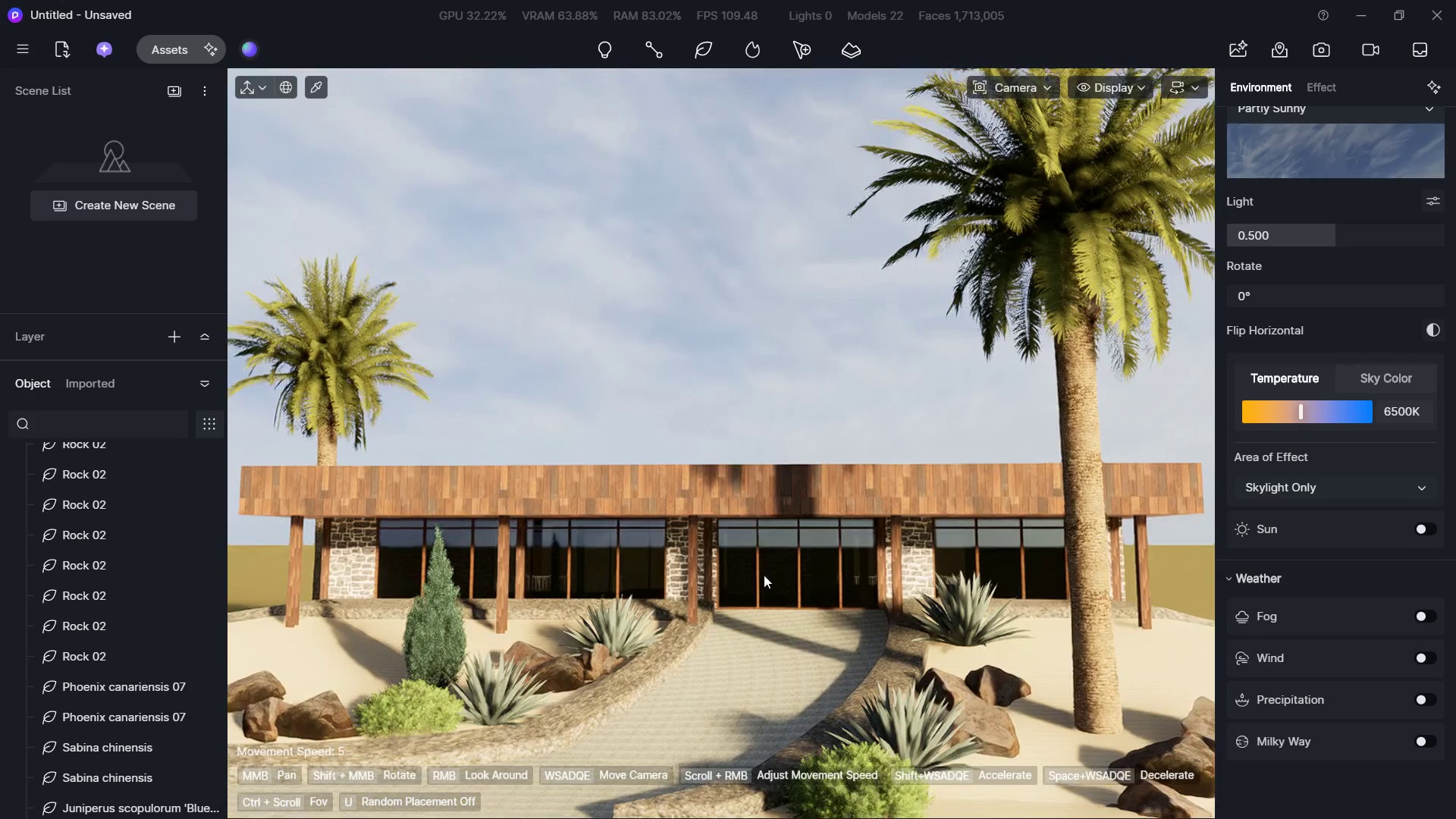 
triple_click([764, 576])
 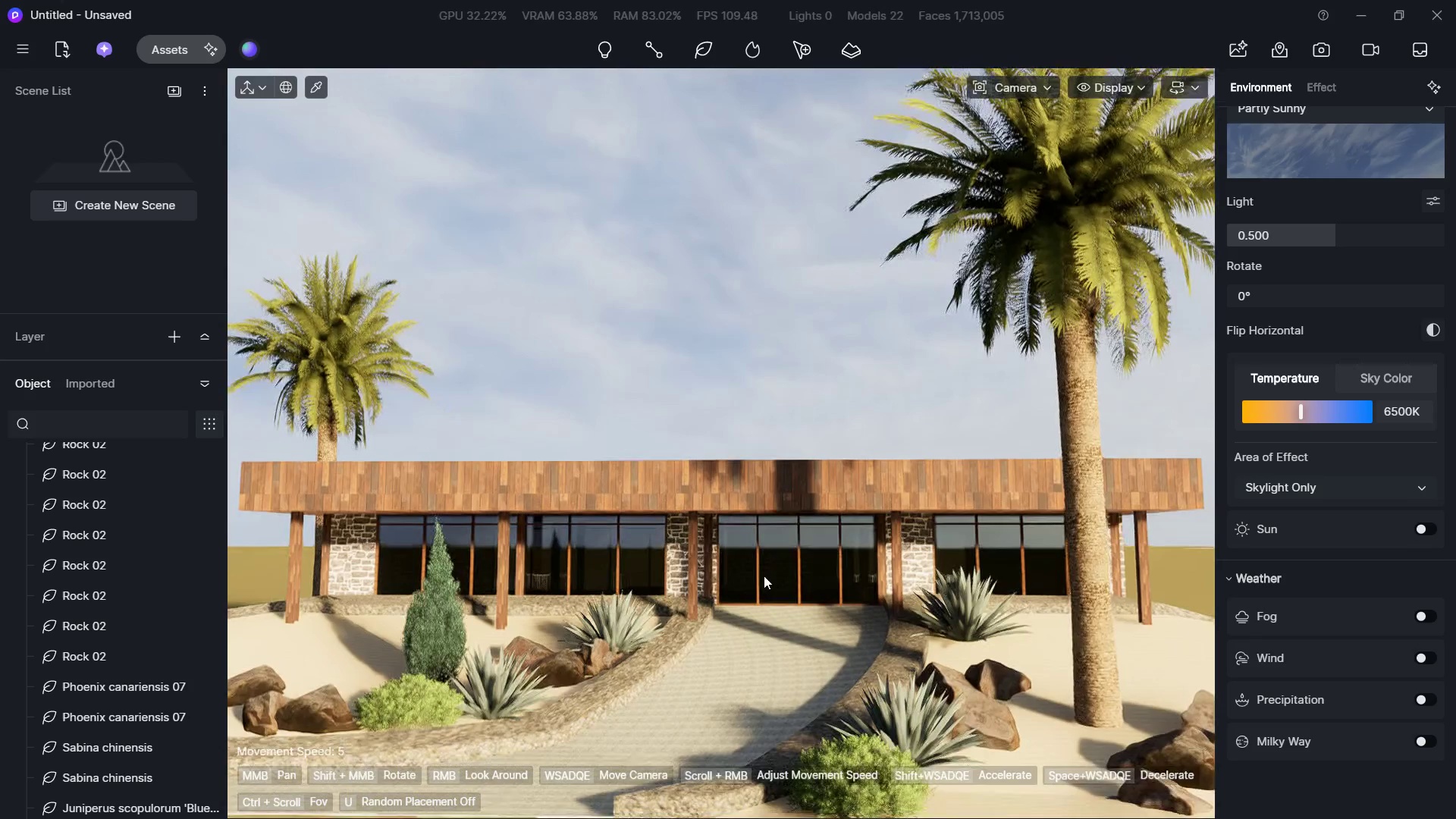 
triple_click([764, 576])
 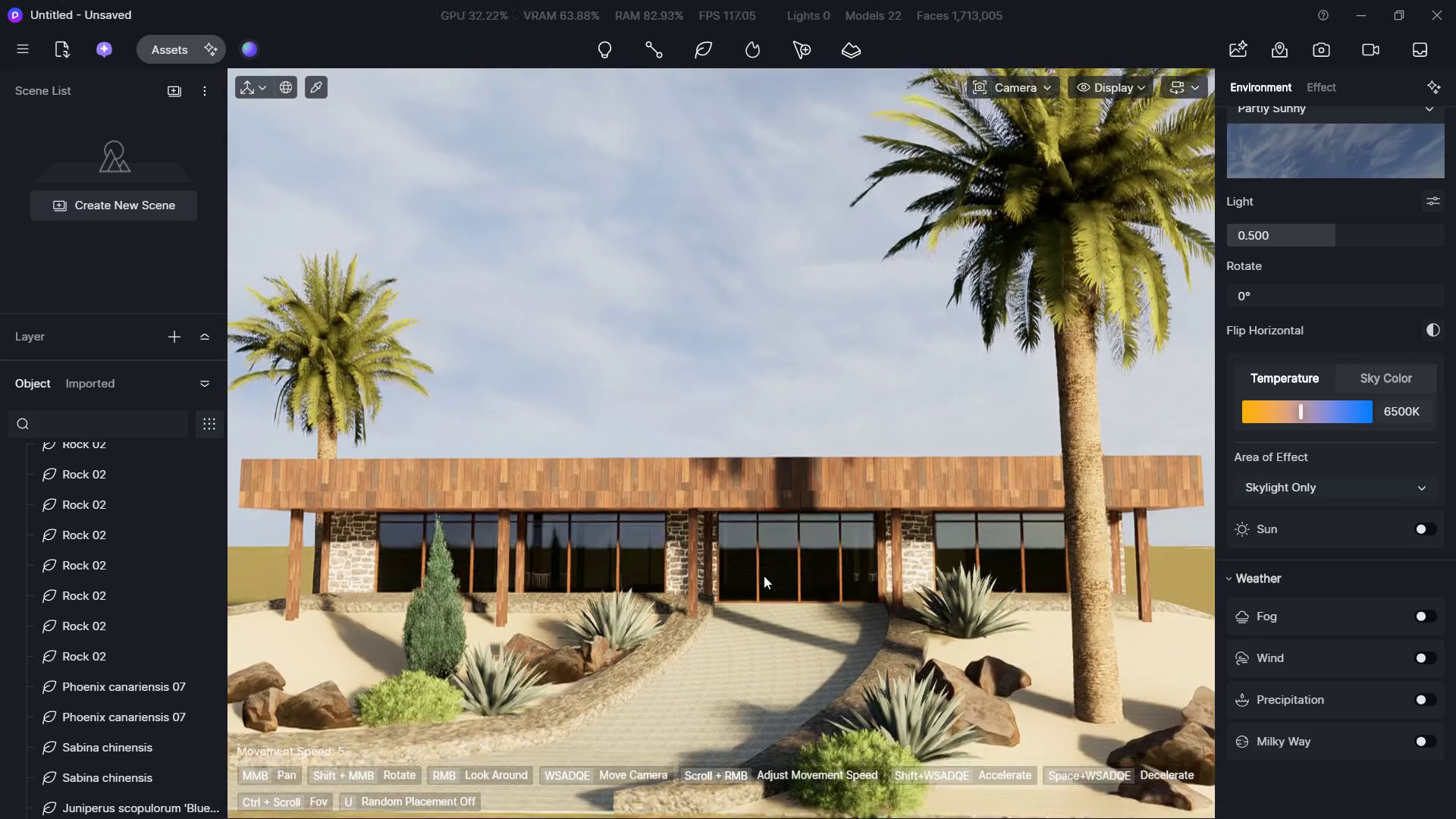 
triple_click([764, 576])
 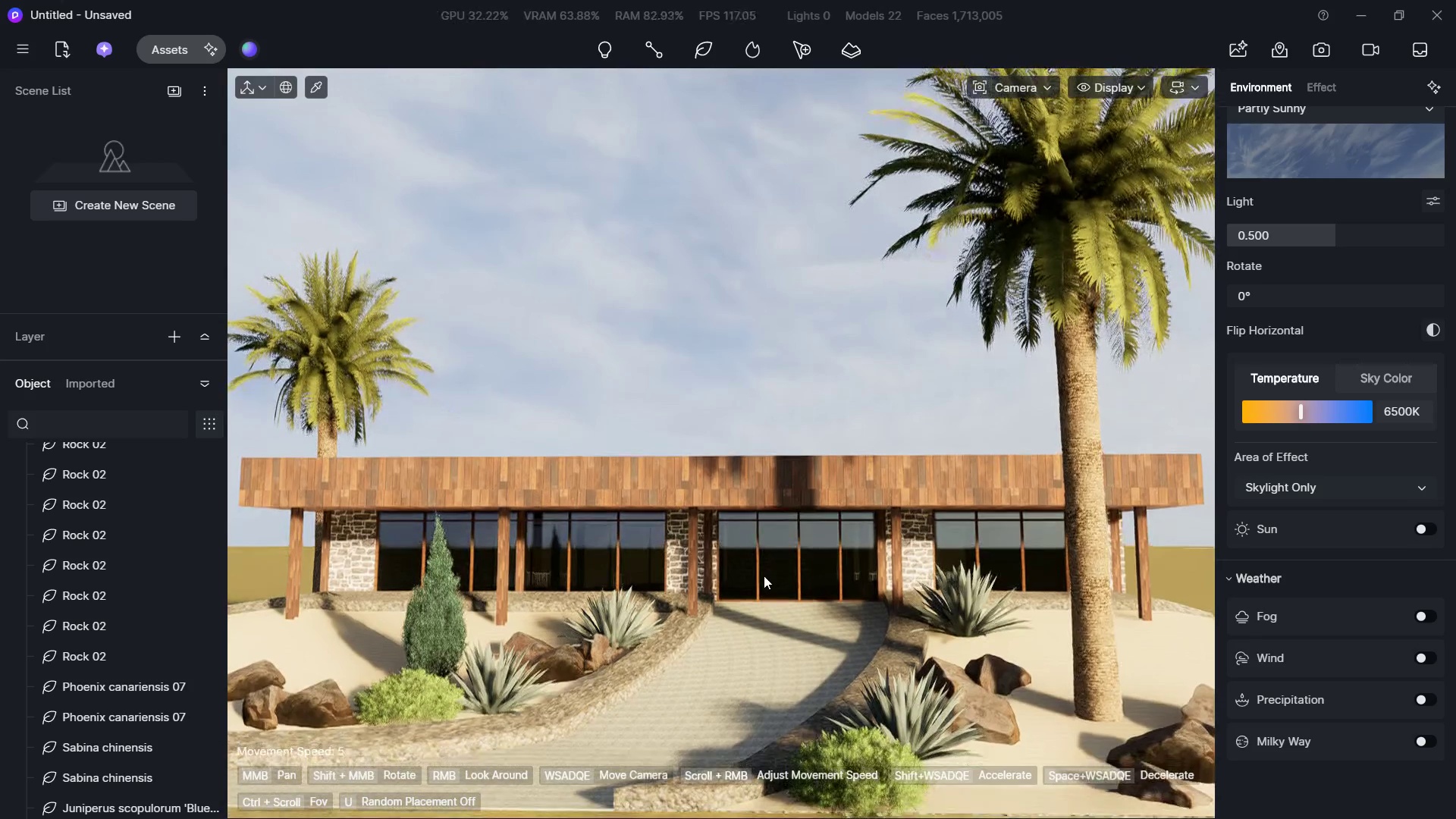 
type(eewees)
 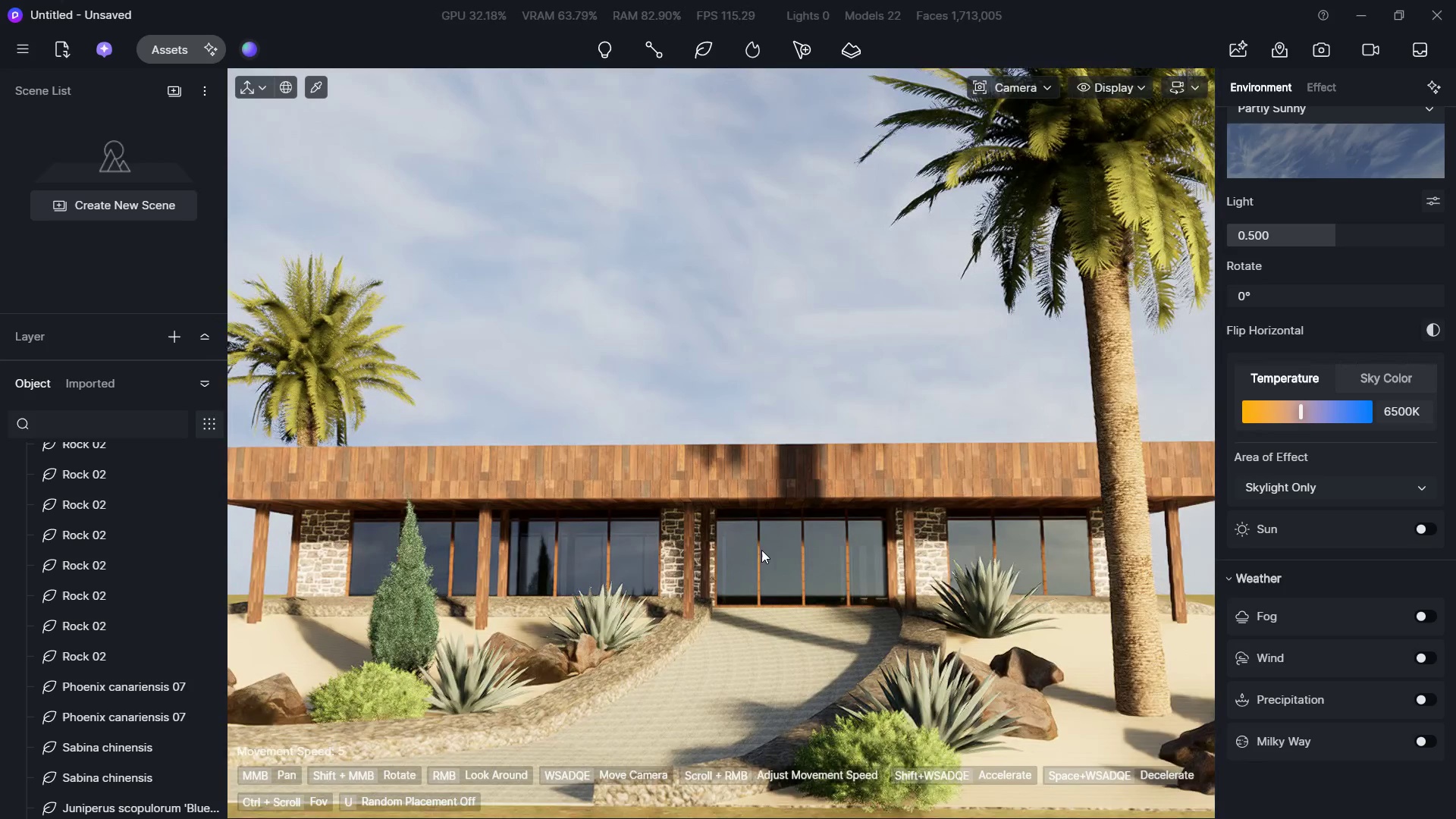 
double_click([761, 550])
 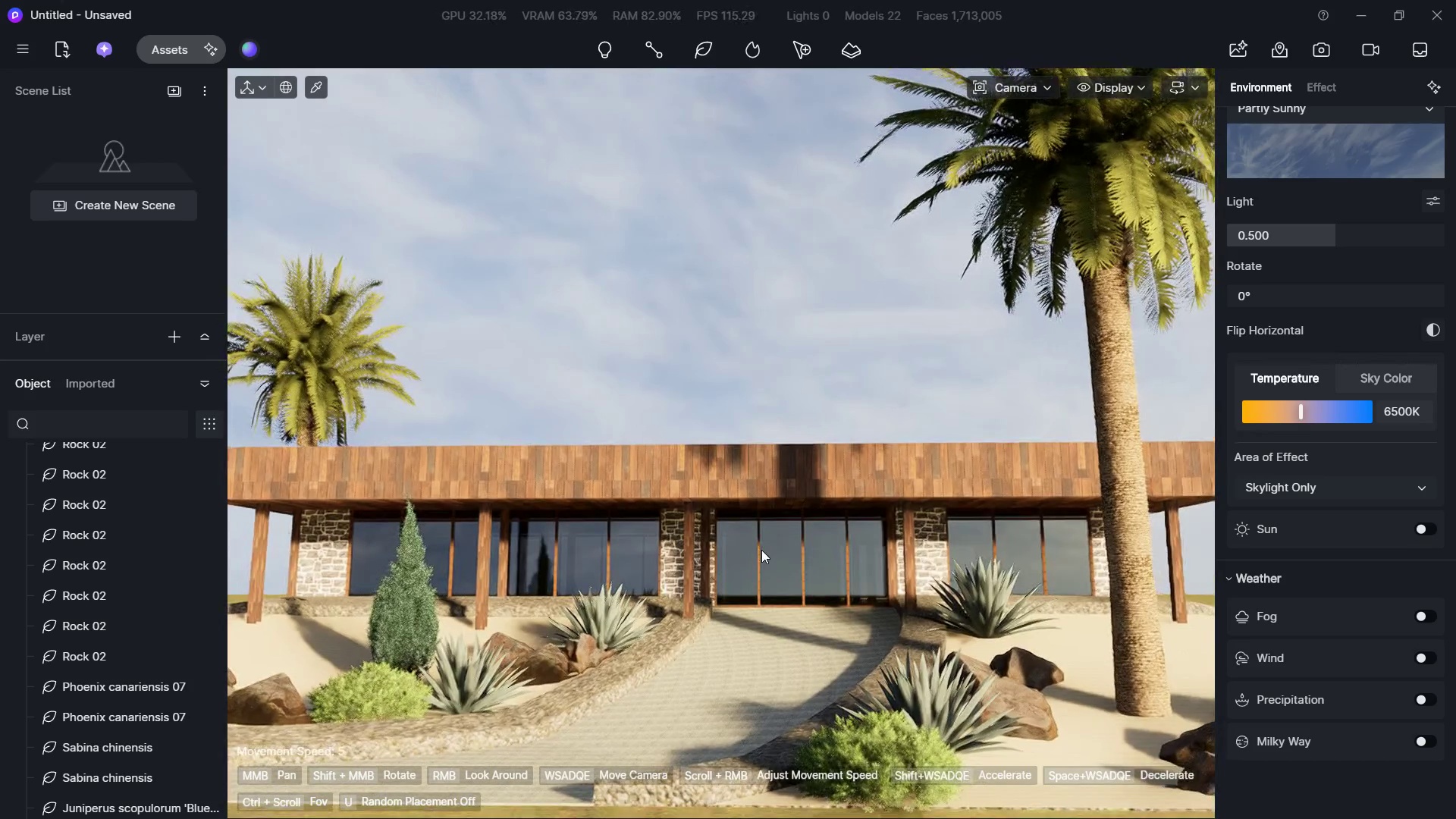 
right_click([761, 550])
 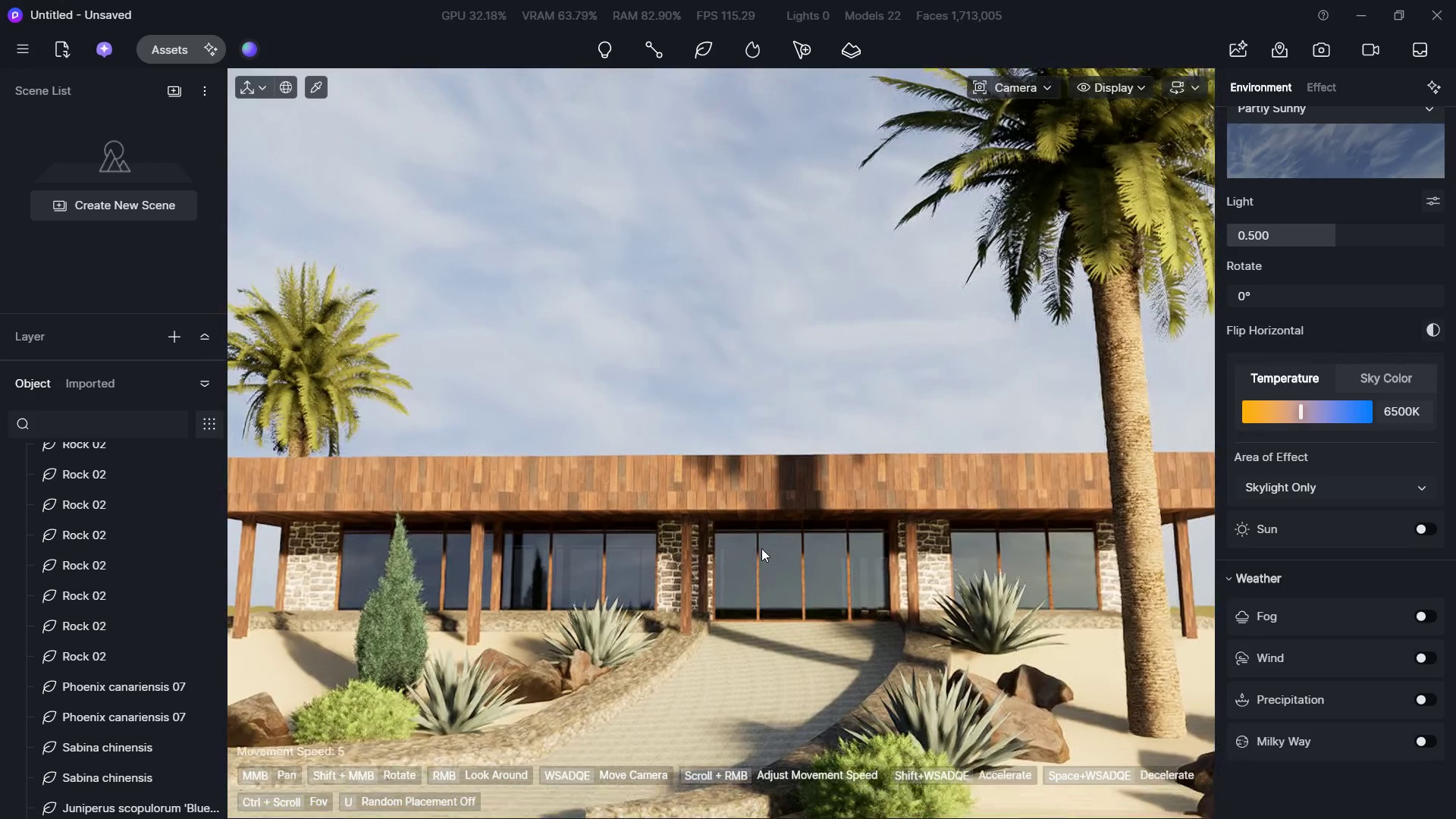 
key(W)
 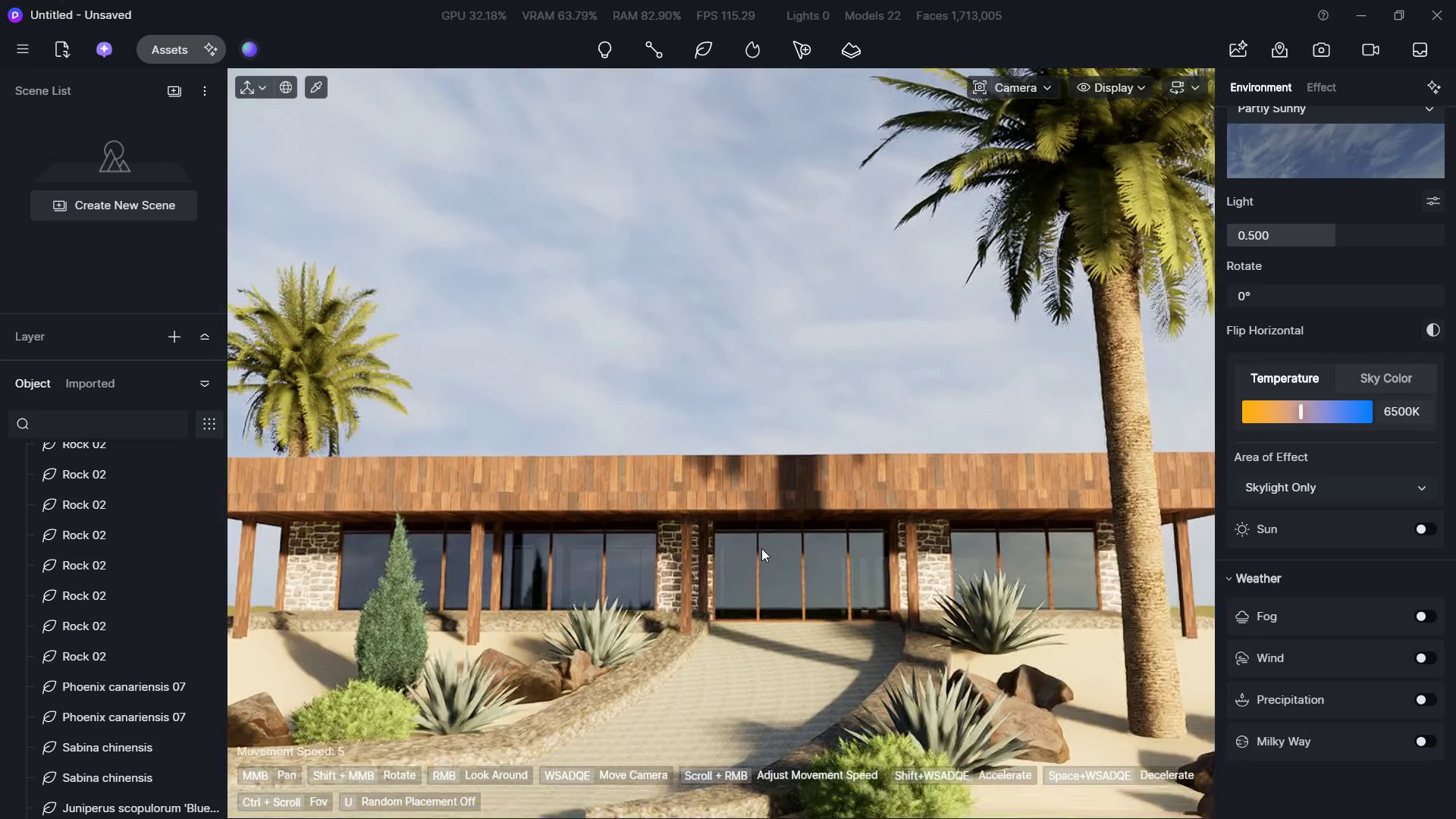 
triple_click([761, 543])
 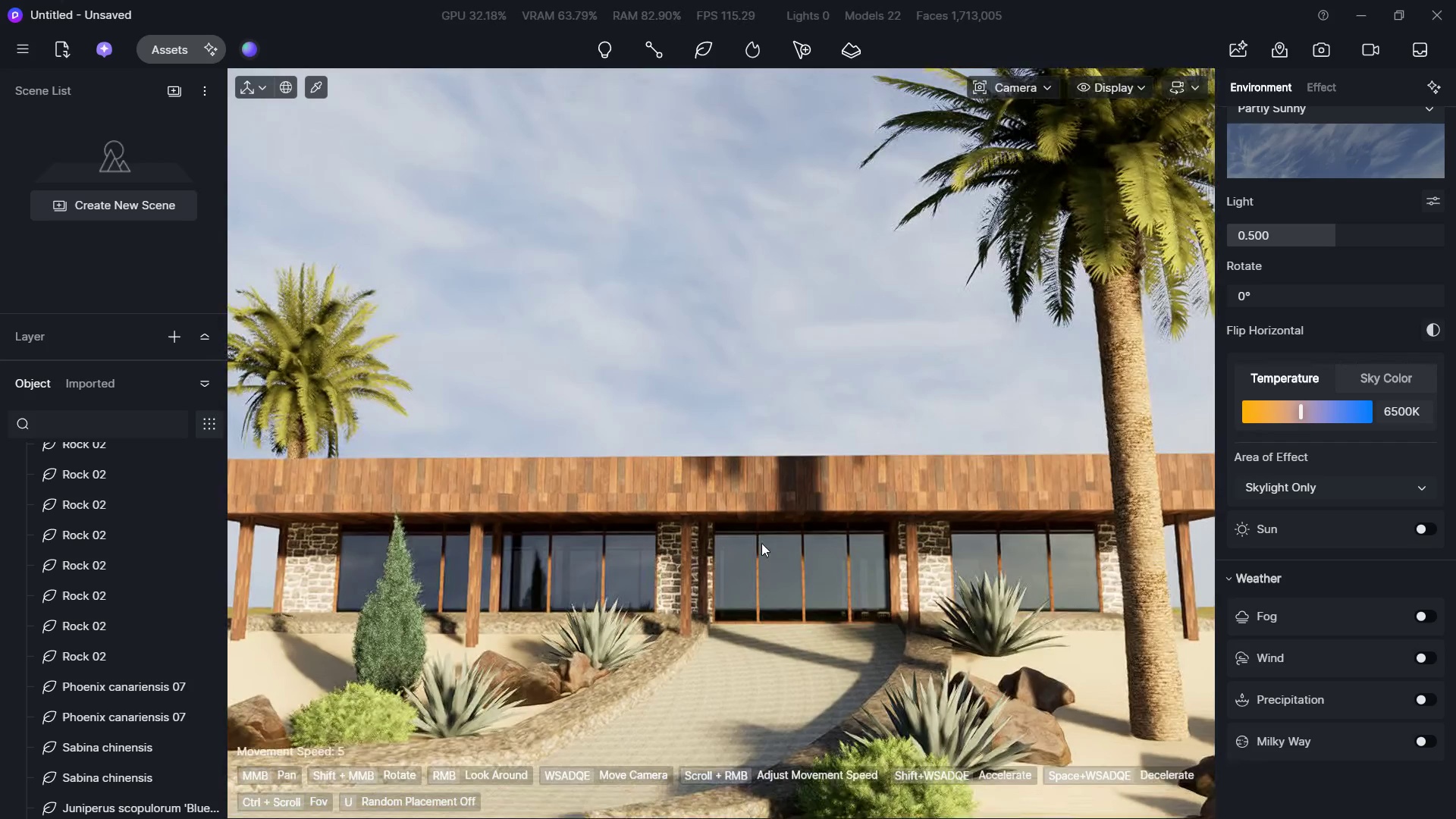 
triple_click([761, 543])
 